 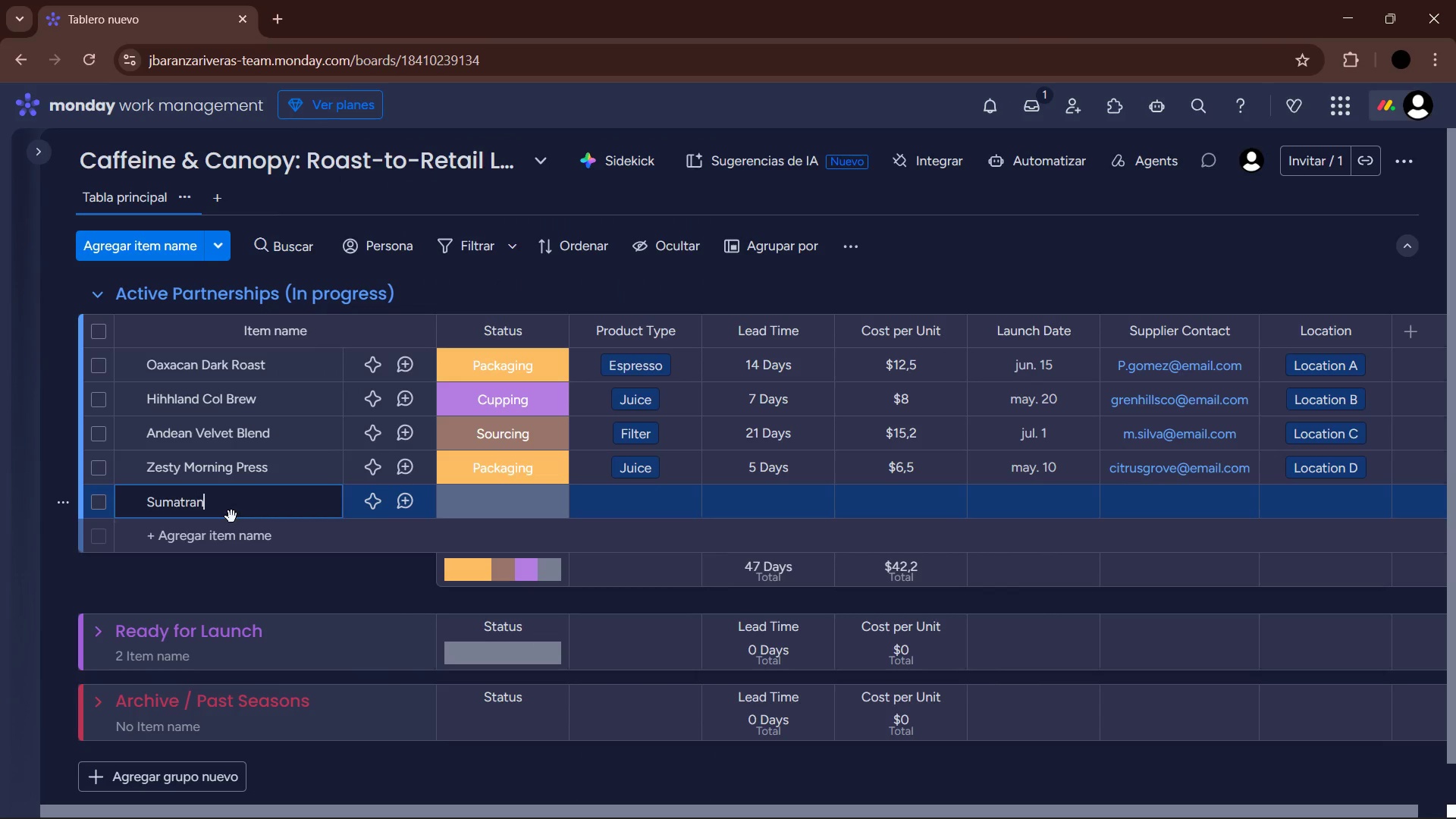 
type( TY)
key(Backspace)
type(iger Bean)
 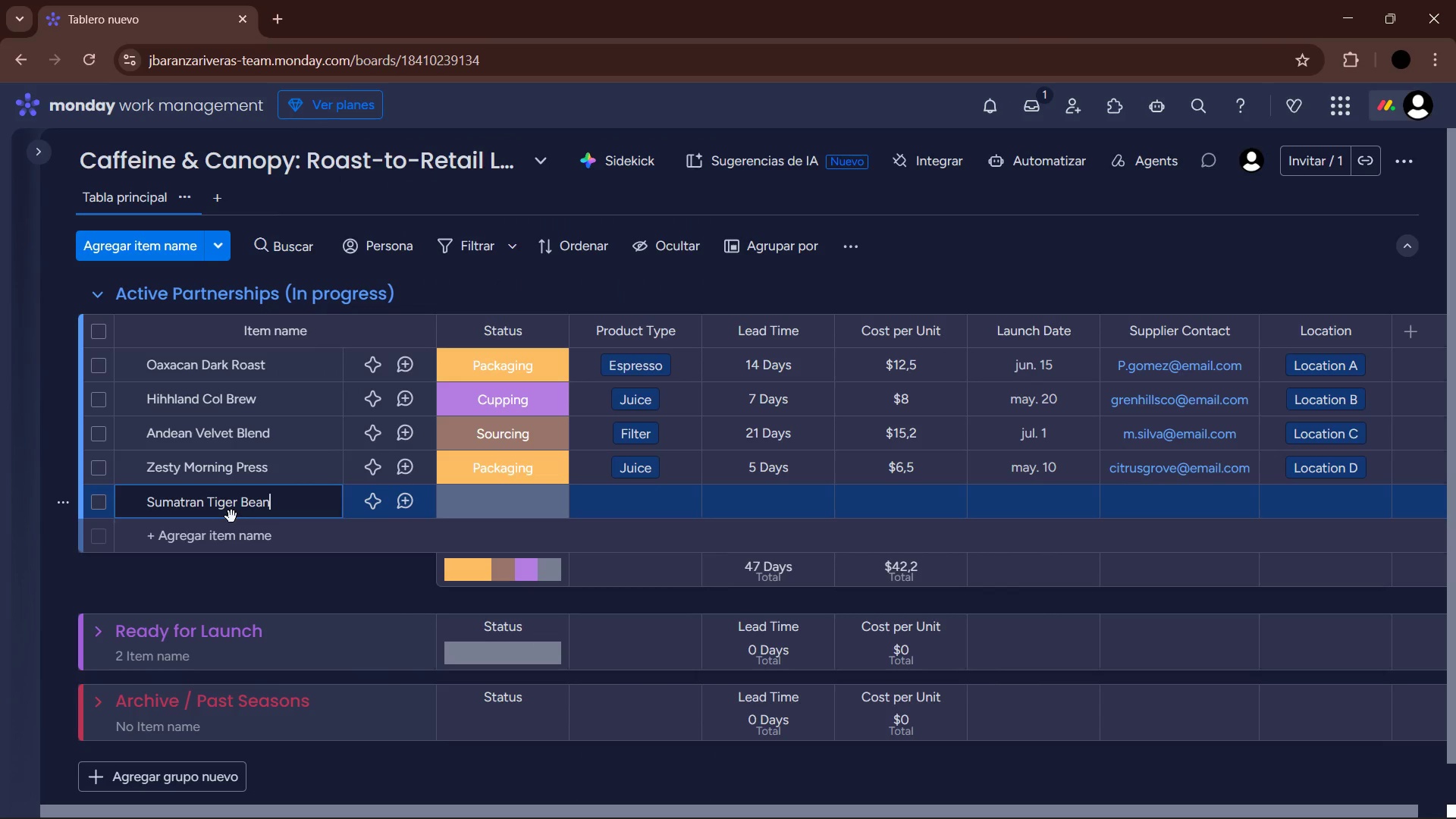 
key(Enter)
 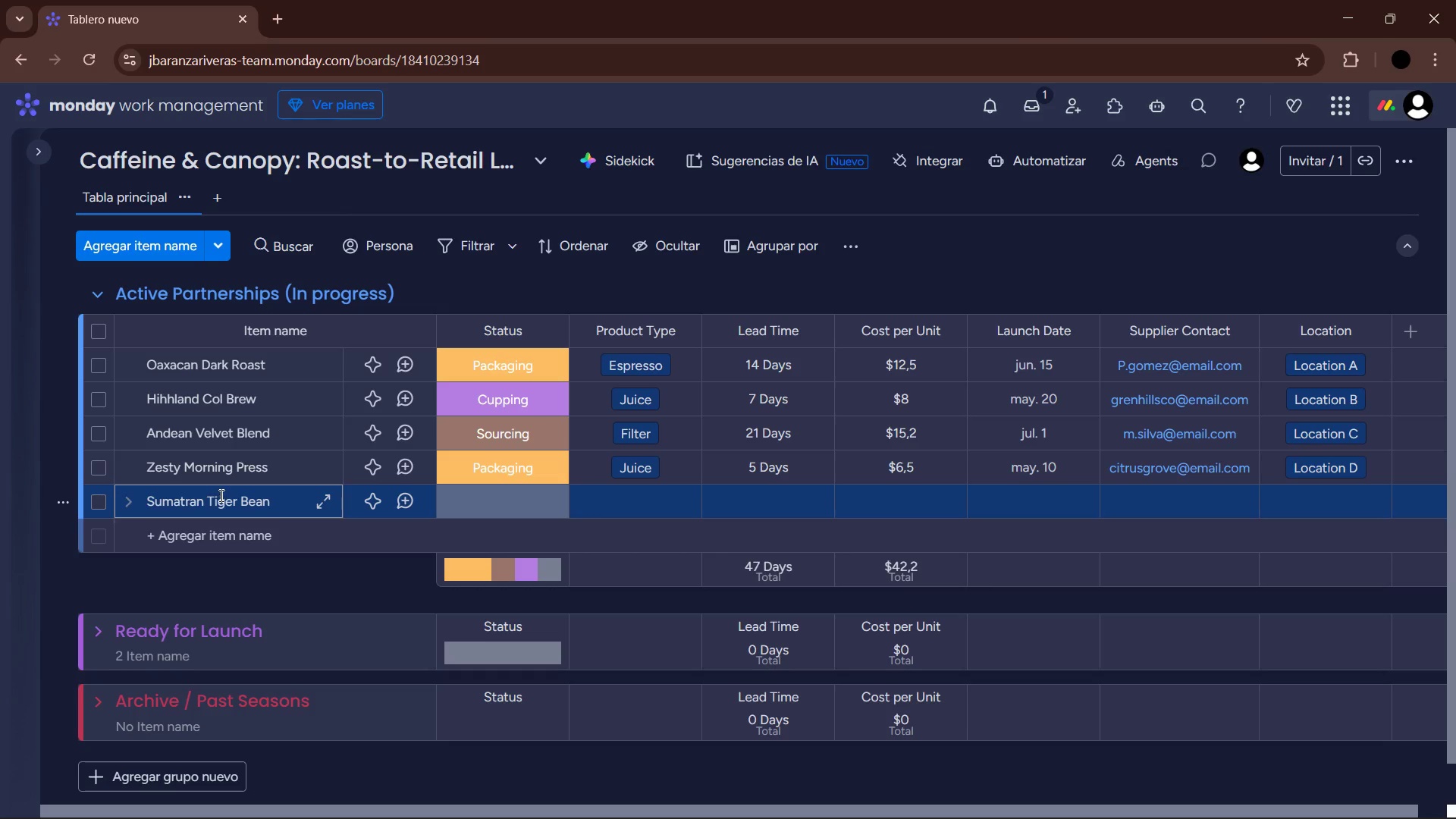 
left_click([476, 509])
 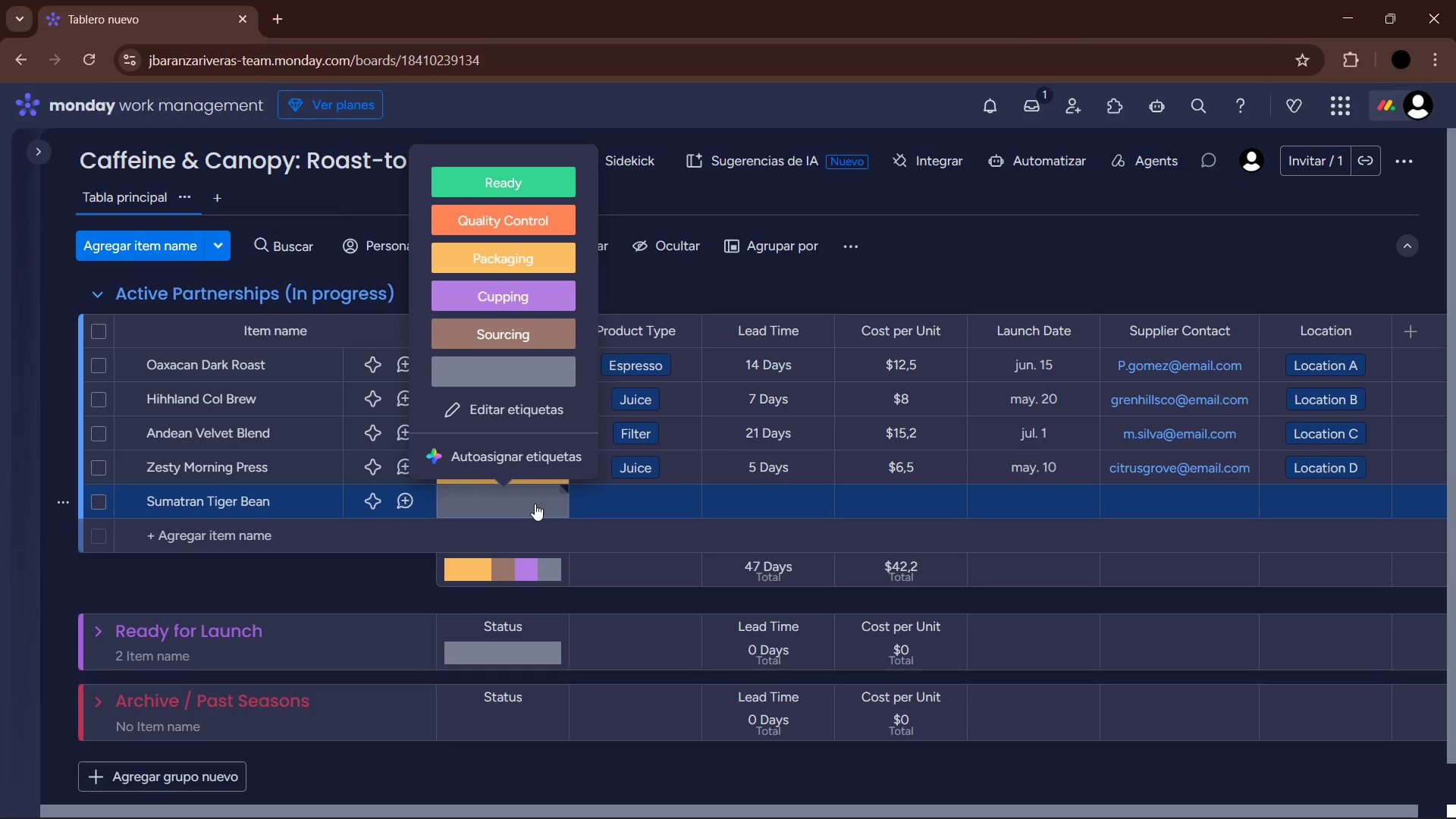 
wait(108.17)
 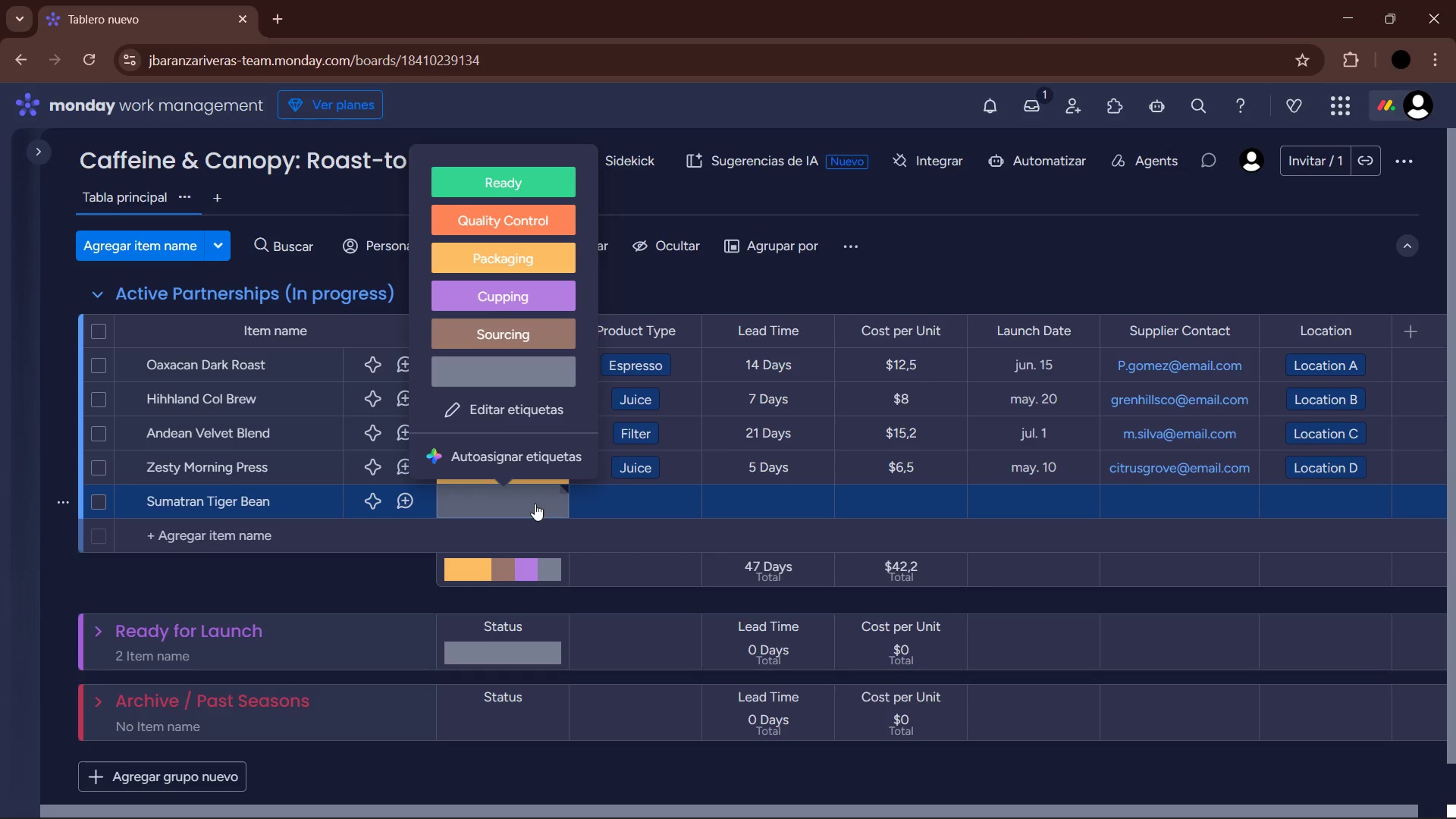 
left_click([548, 259])
 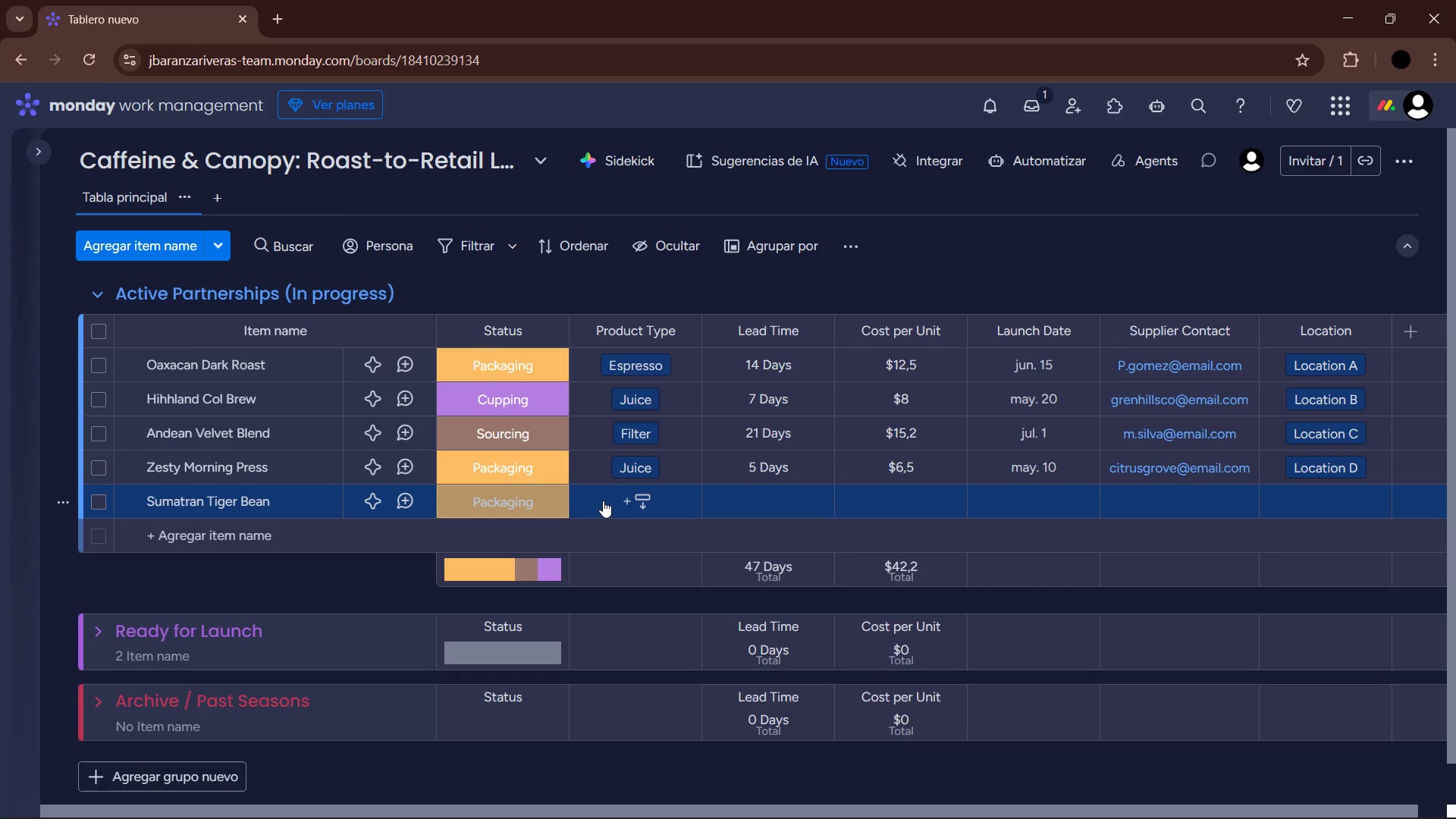 
left_click([603, 500])
 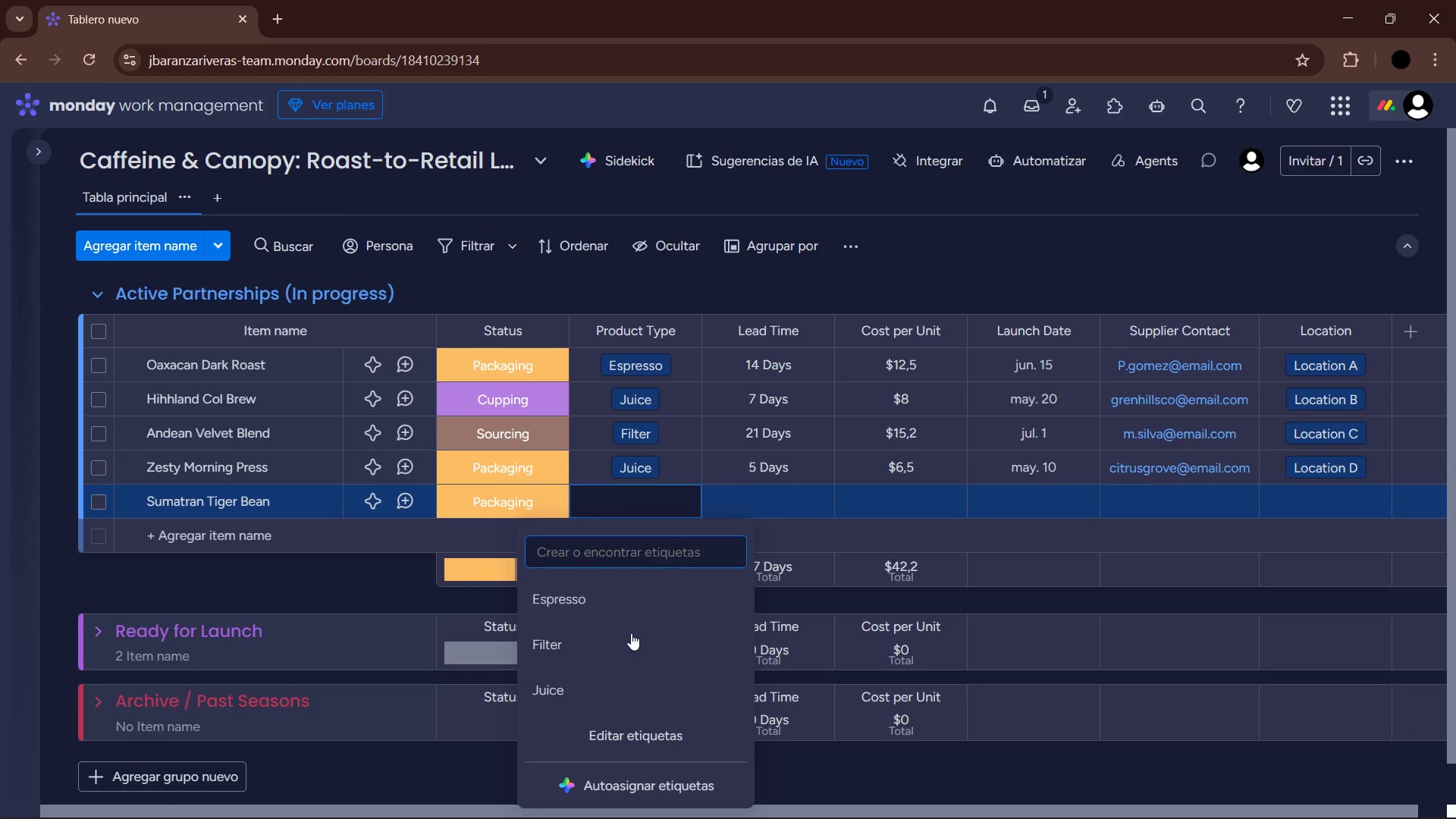 
left_click([577, 613])
 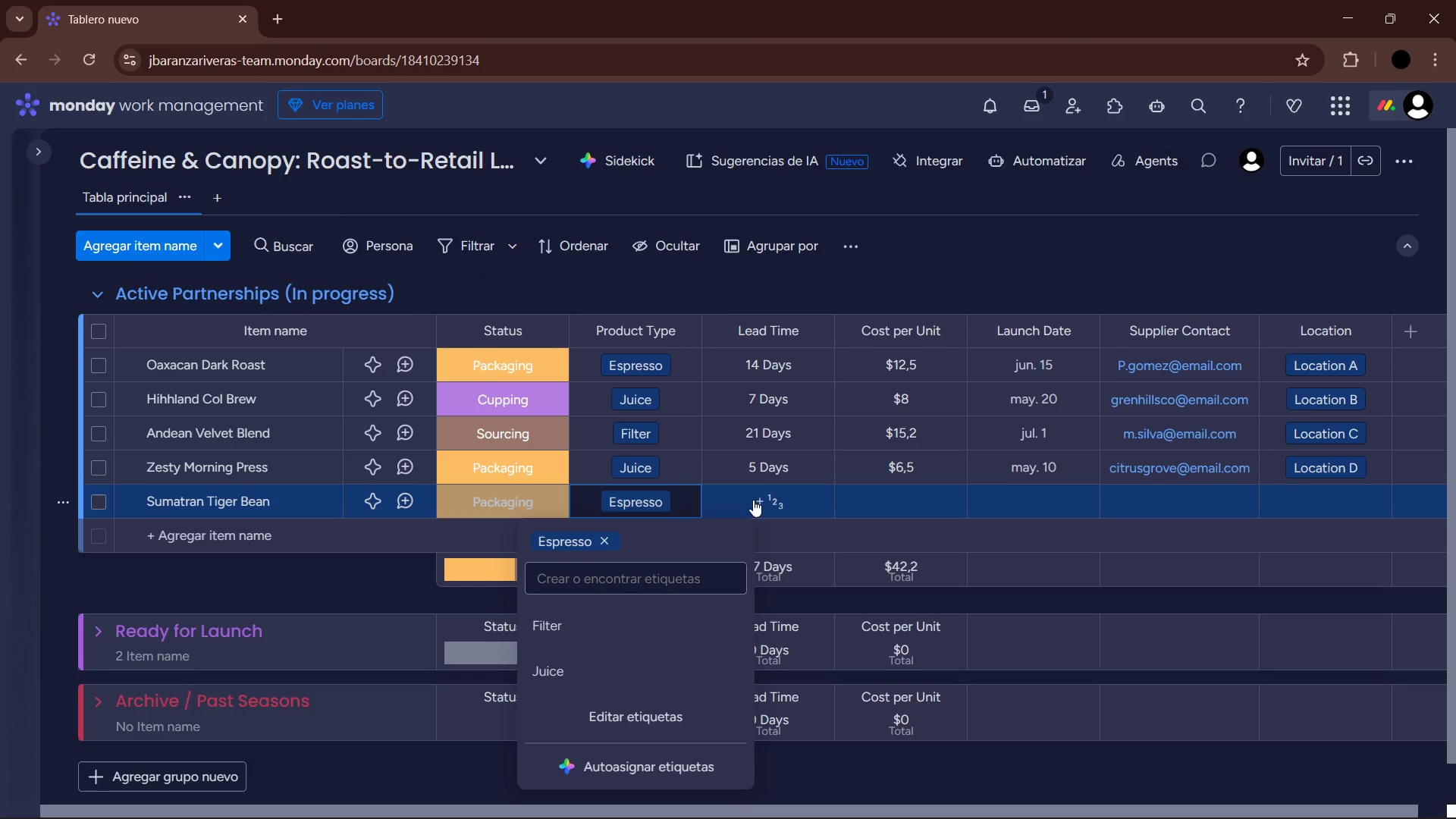 
left_click([757, 505])
 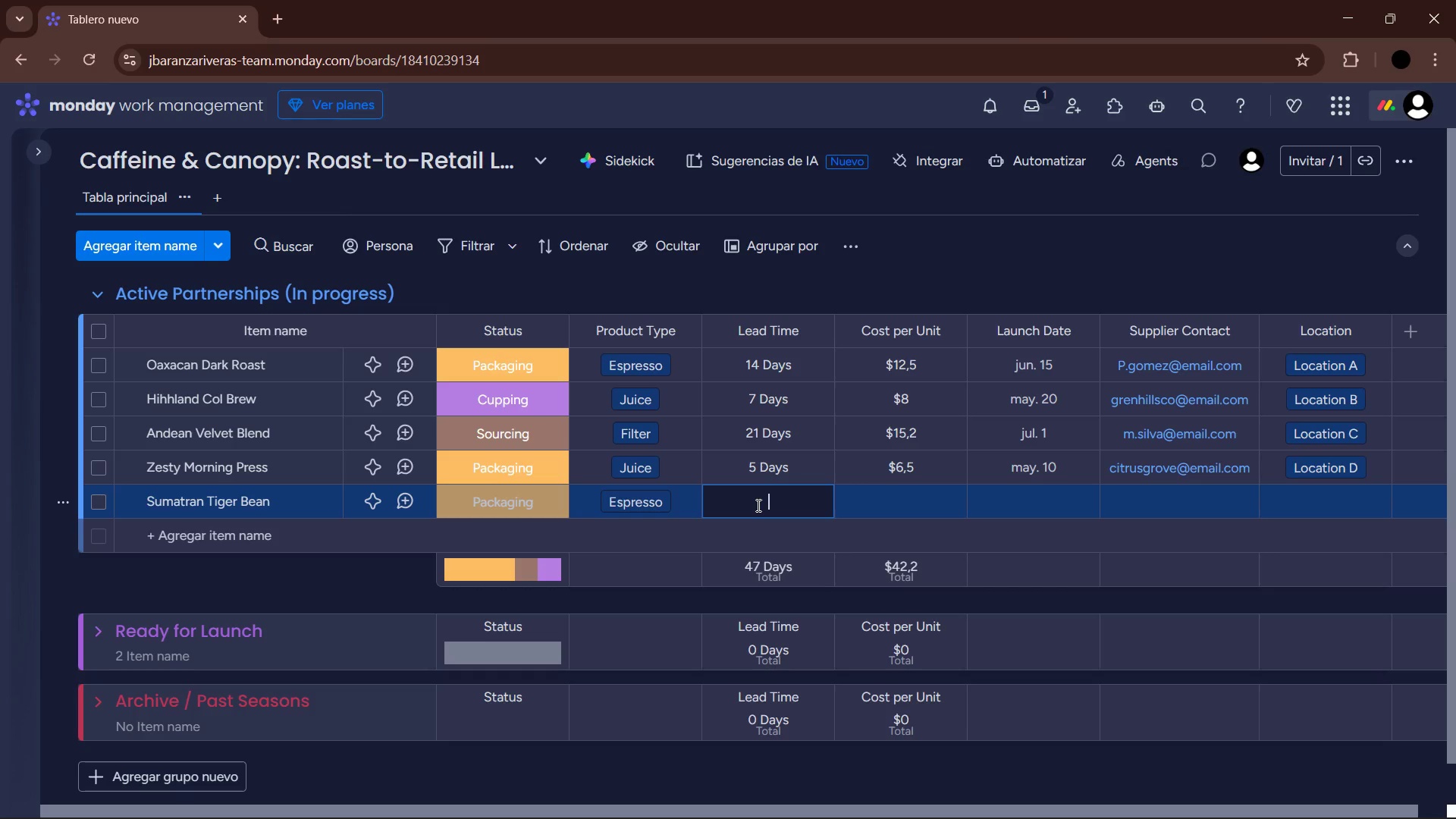 
key(Numpad1)
 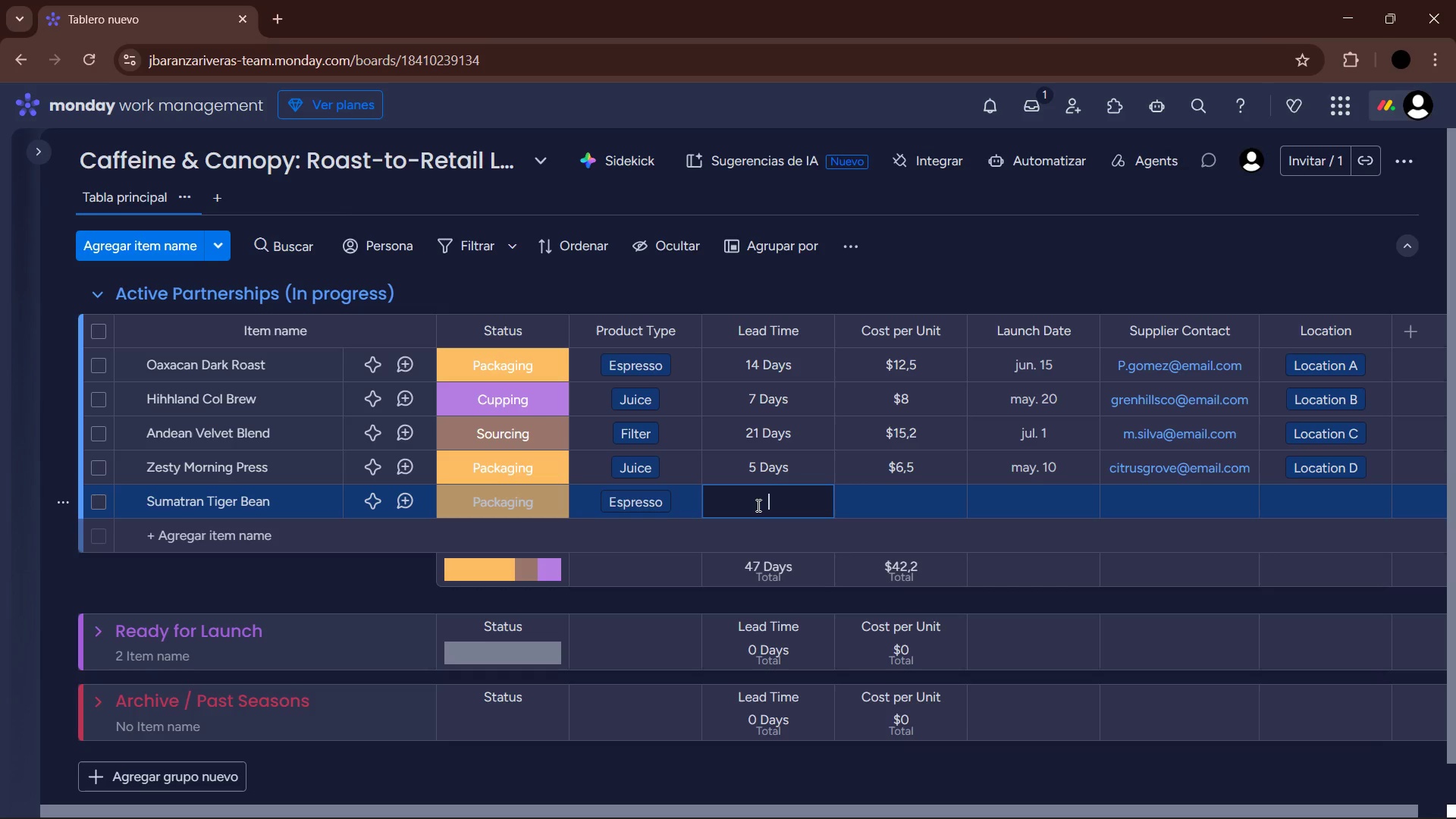 
key(Numpad8)
 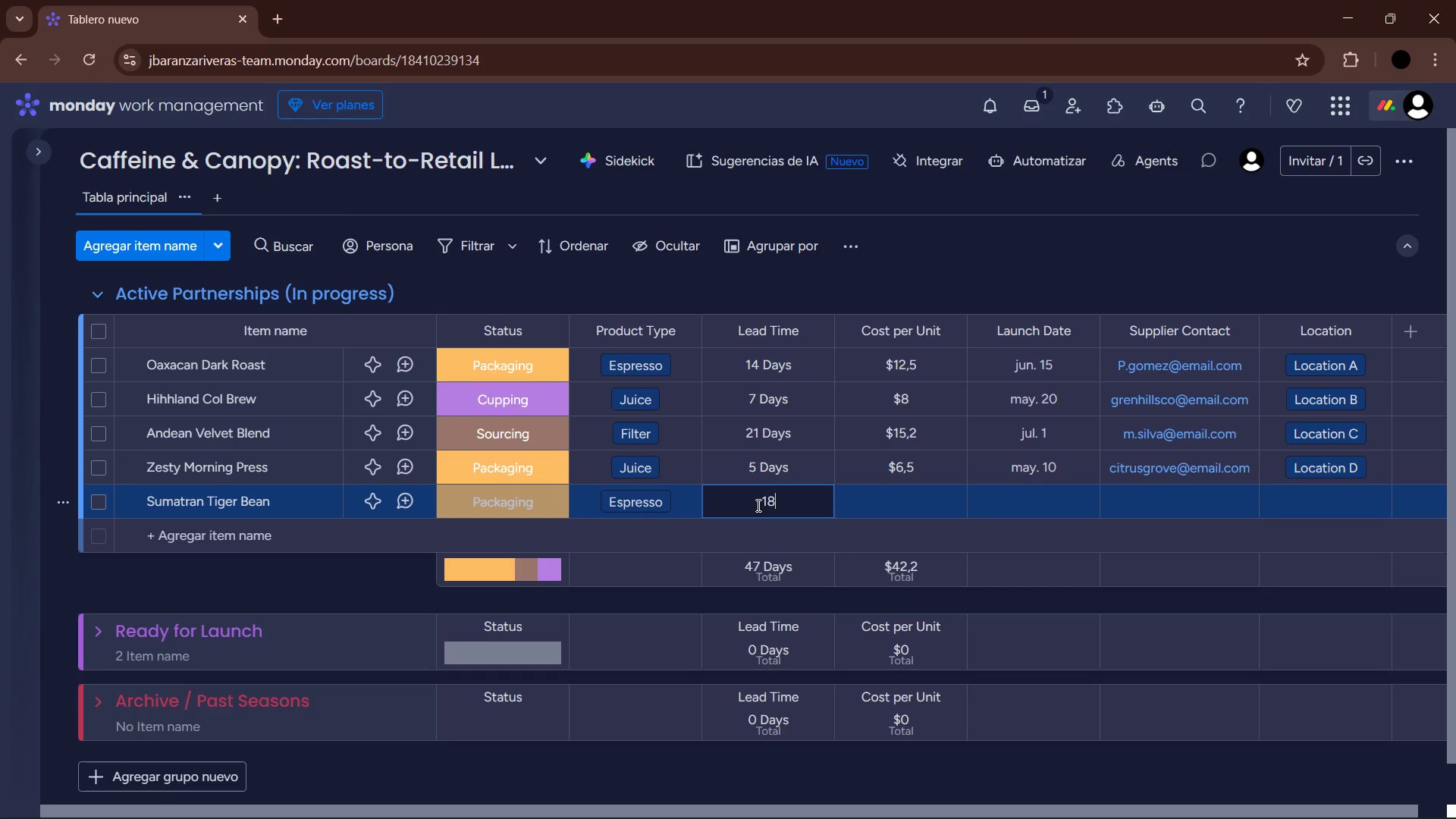 
key(Slash)
 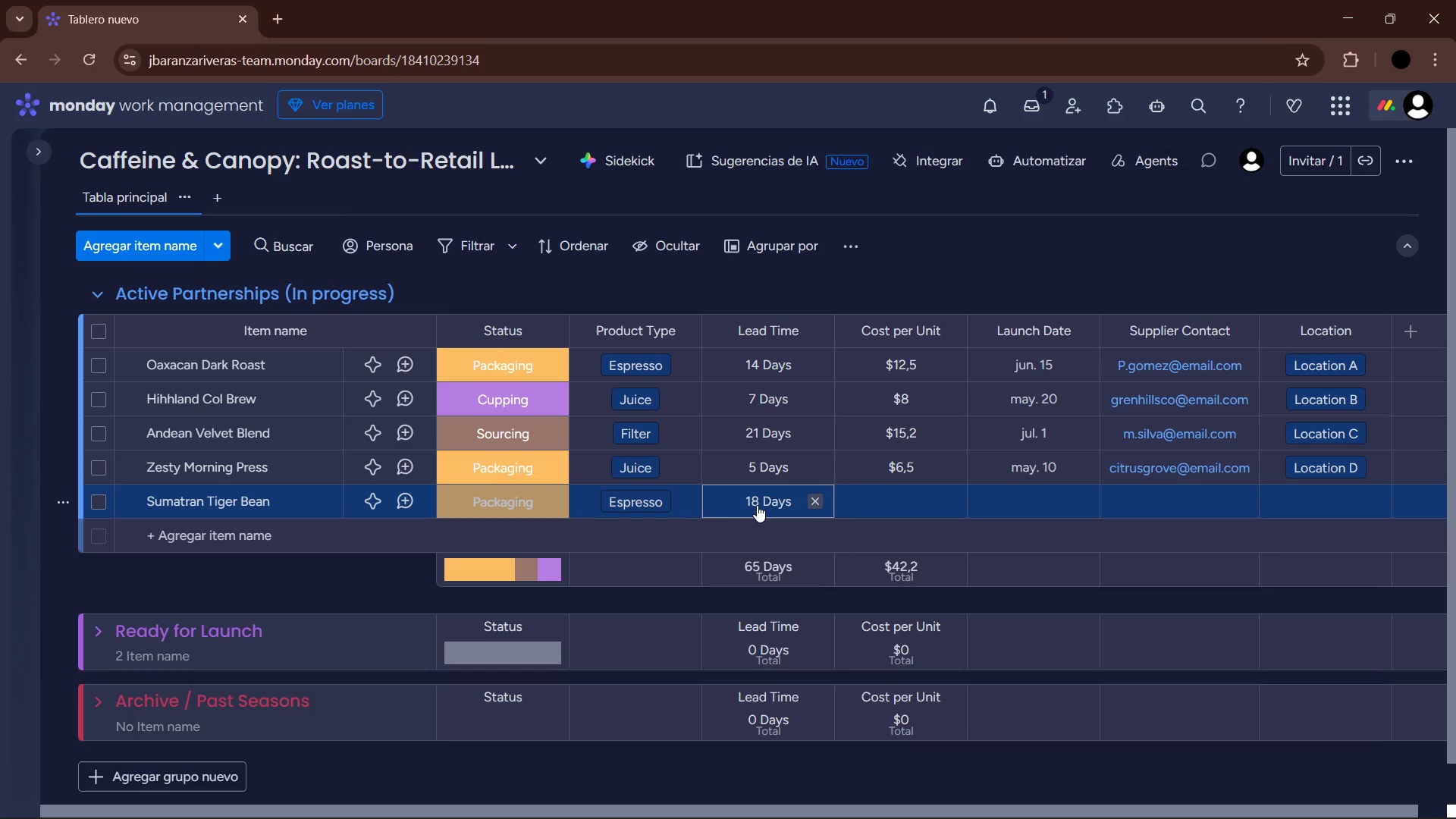 
key(Enter)
 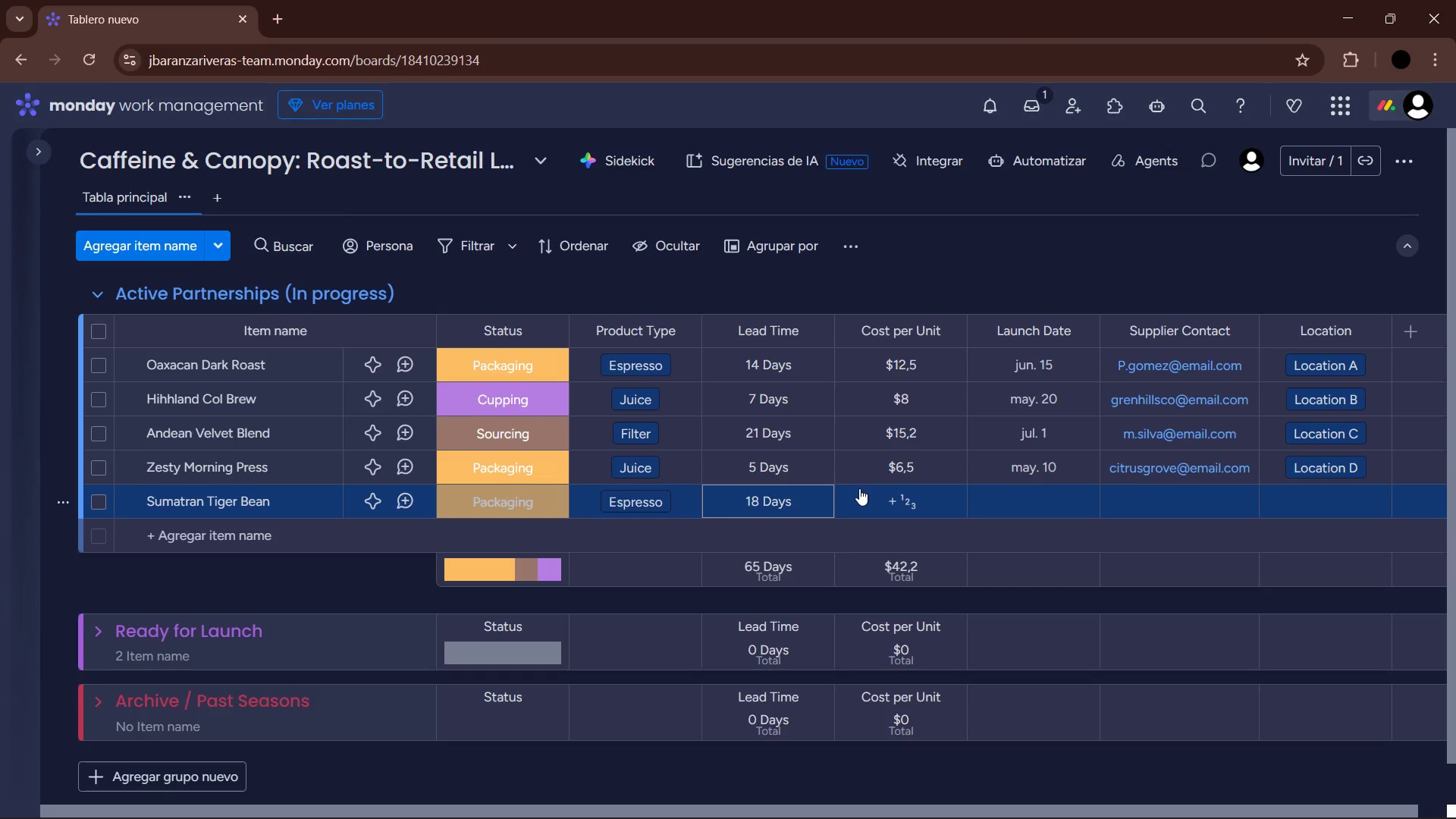 
key(Numpad1)
 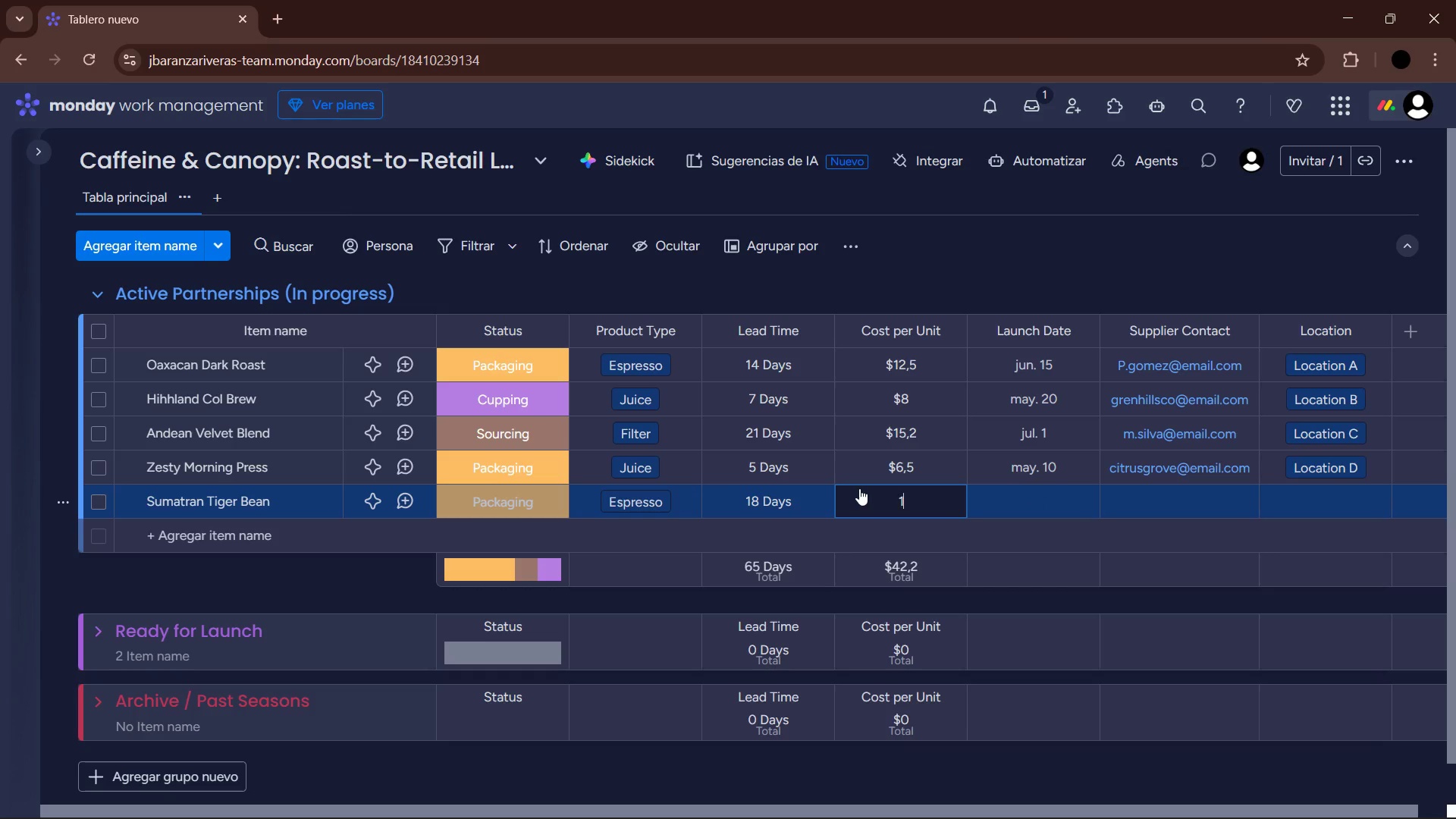 
key(Numpad4)
 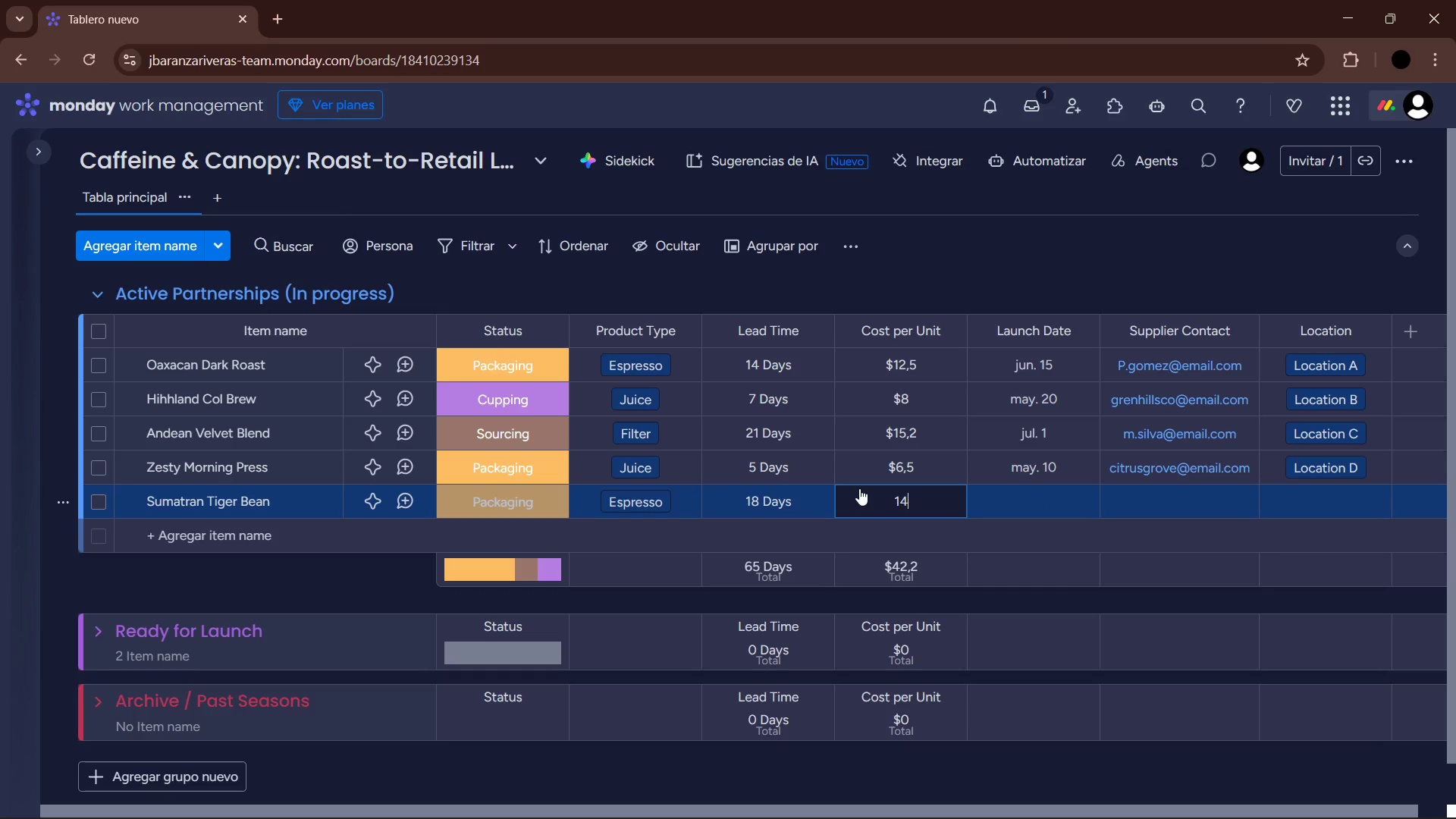 
key(NumpadEnter)
 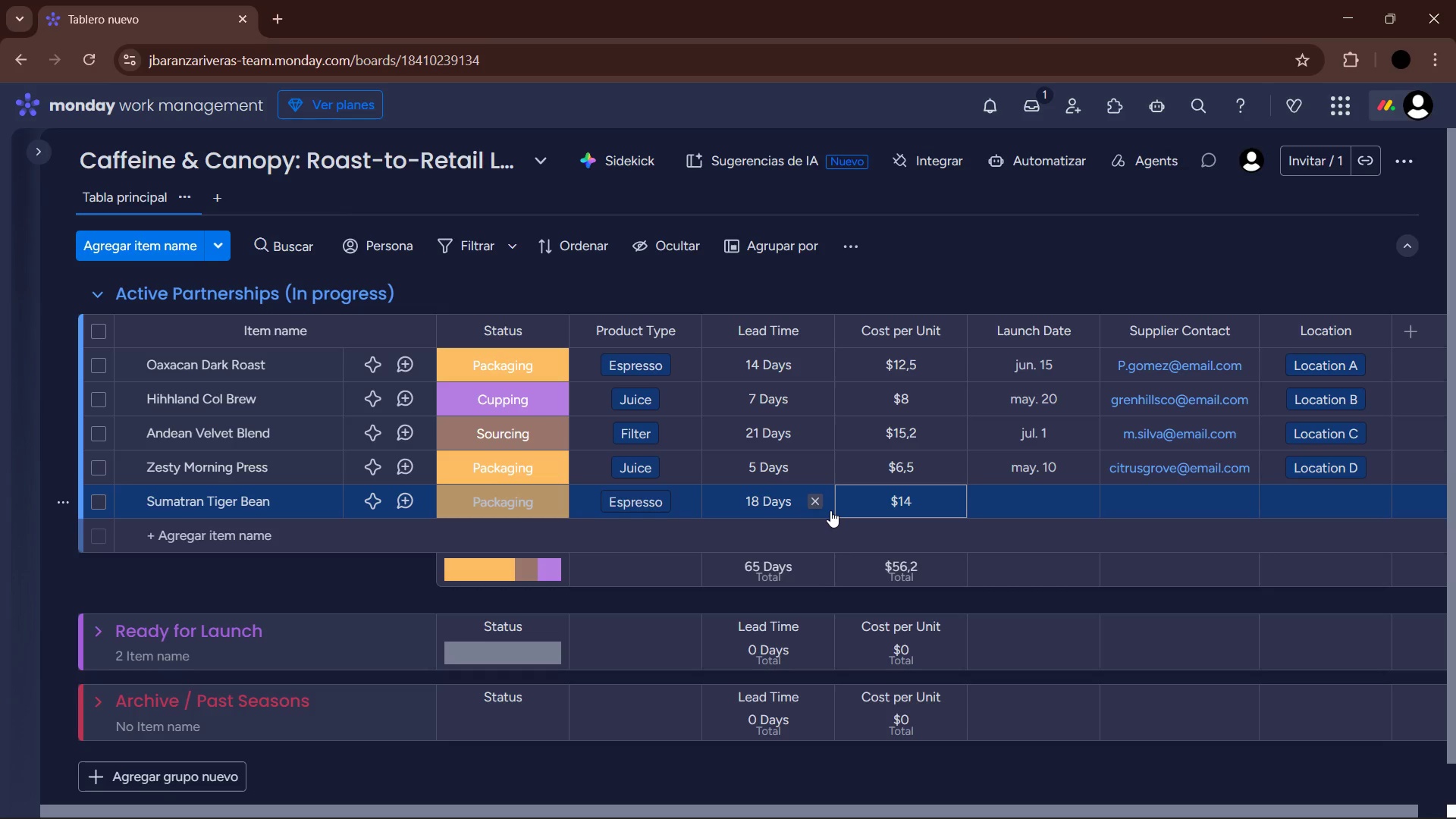 
mouse_move([871, 505])
 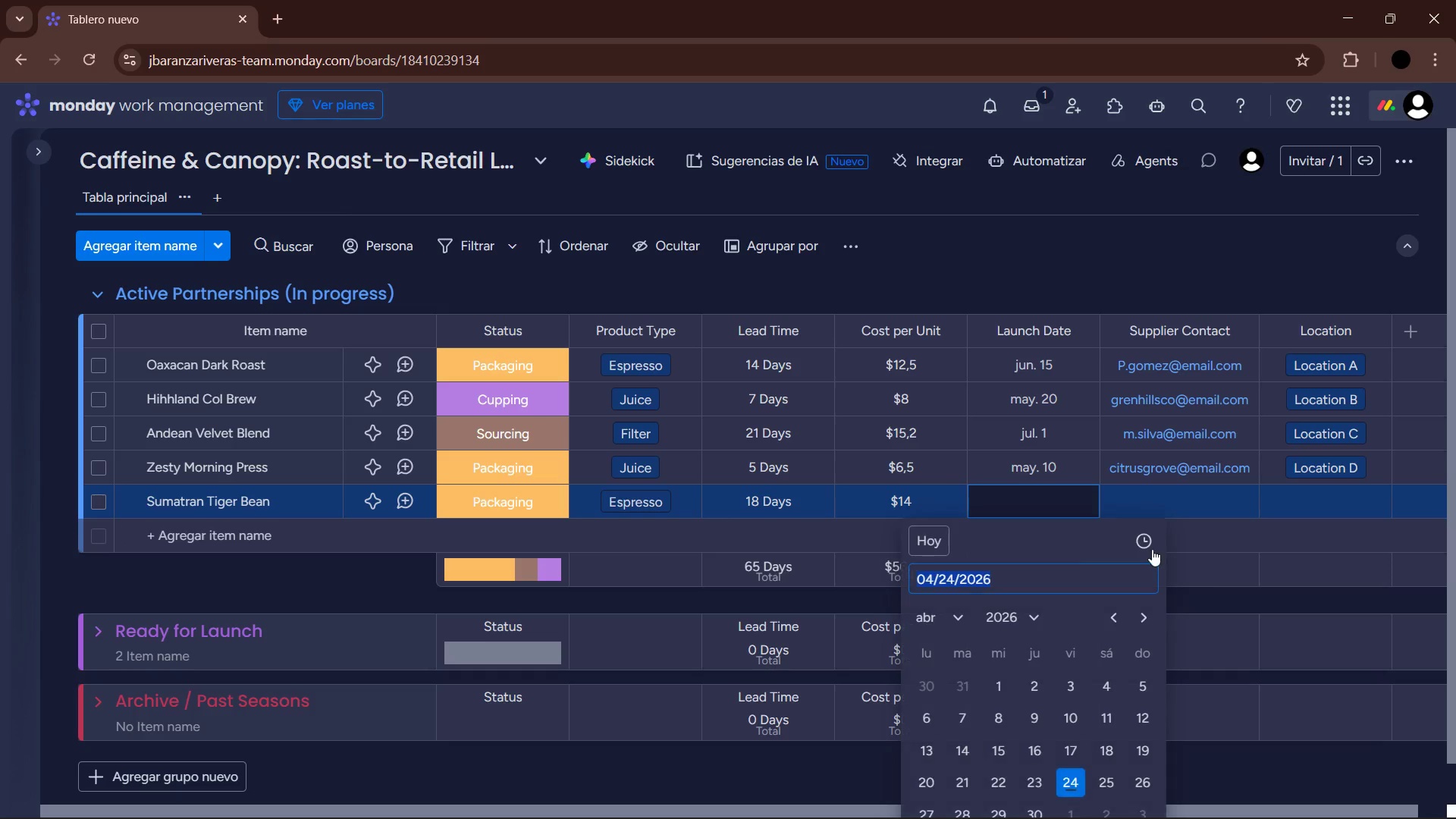 
left_click([948, 619])
 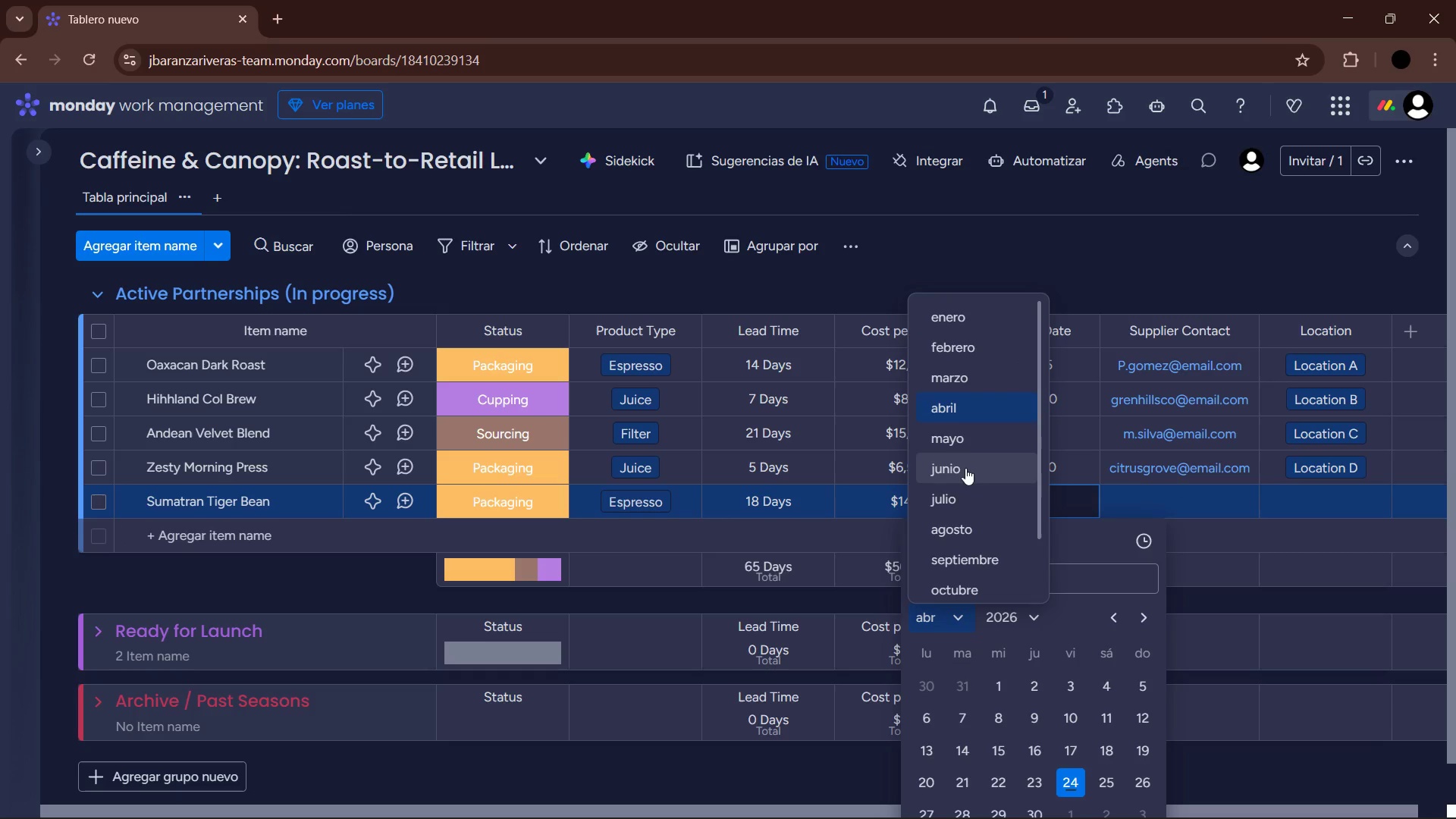 
left_click([971, 428])
 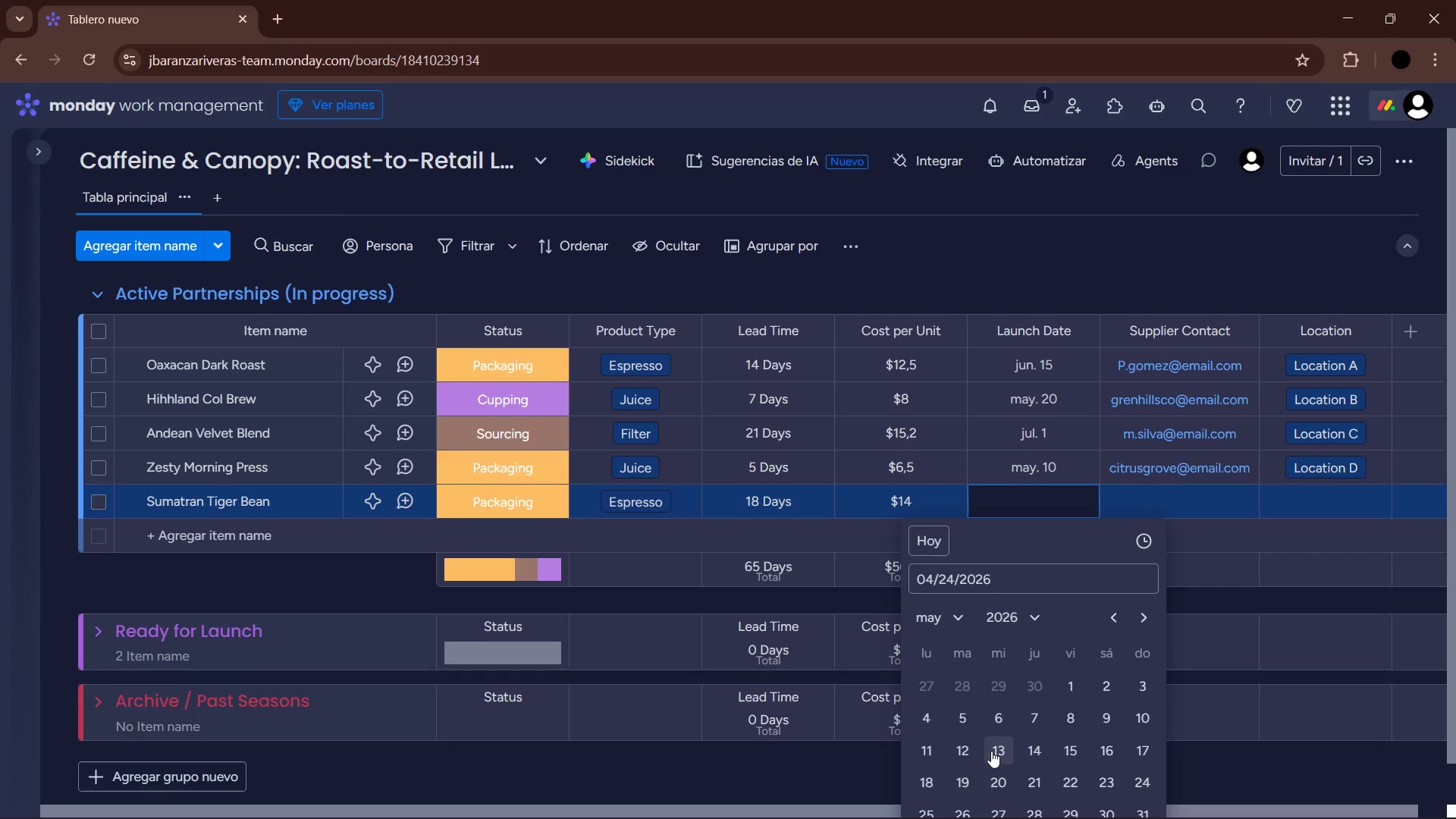 
left_click([962, 751])
 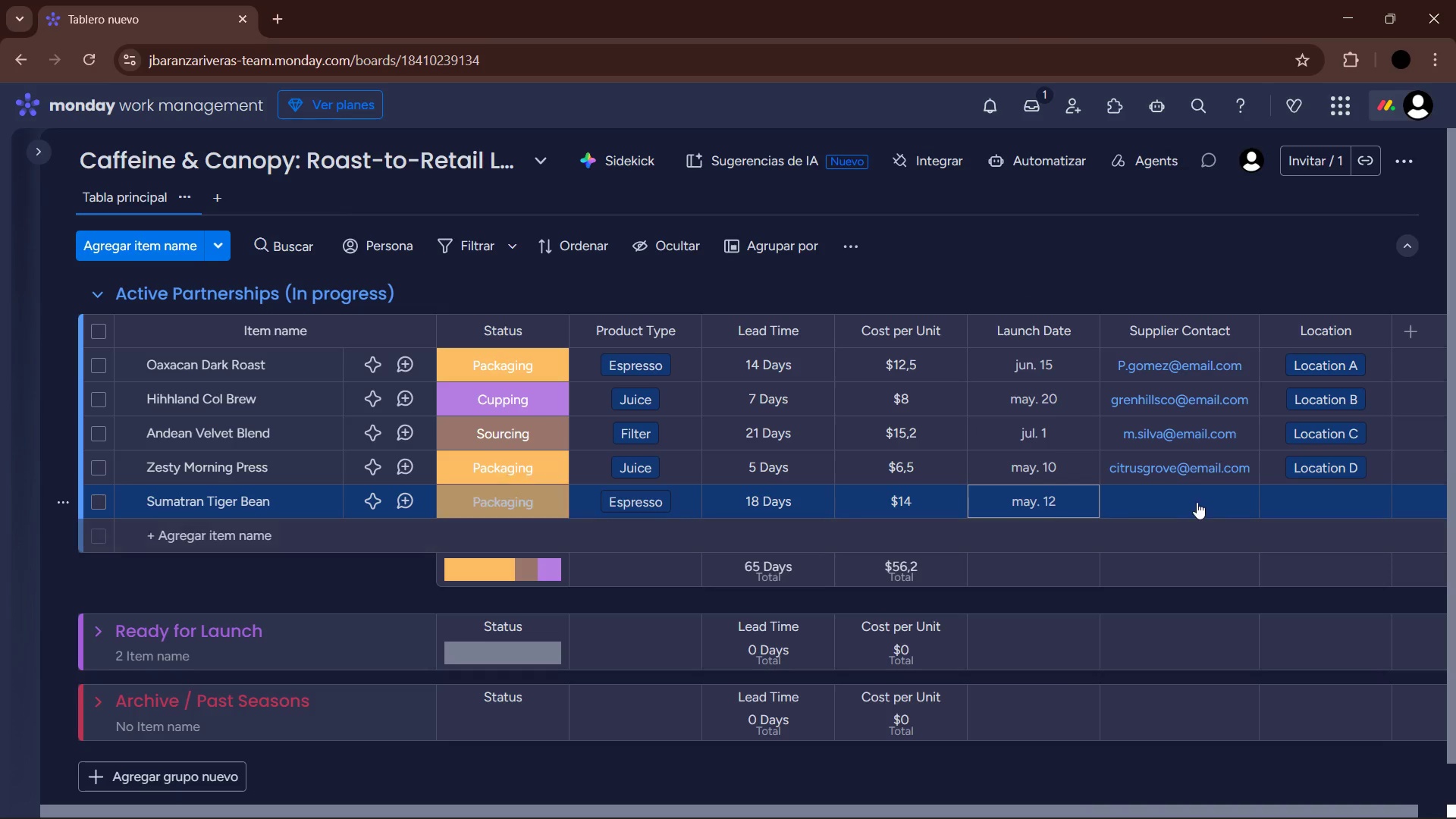 
left_click([1197, 501])
 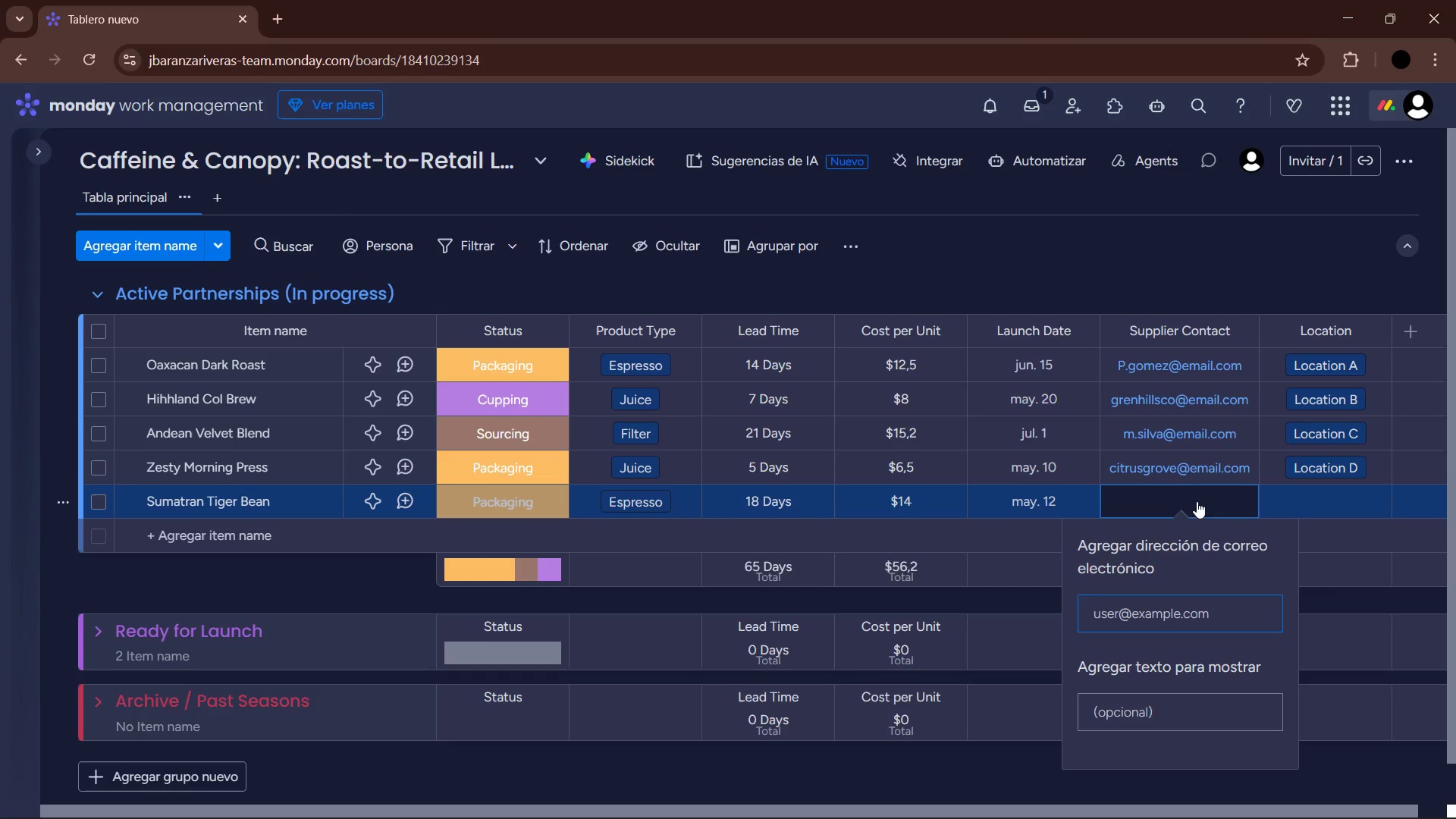 
wait(5.5)
 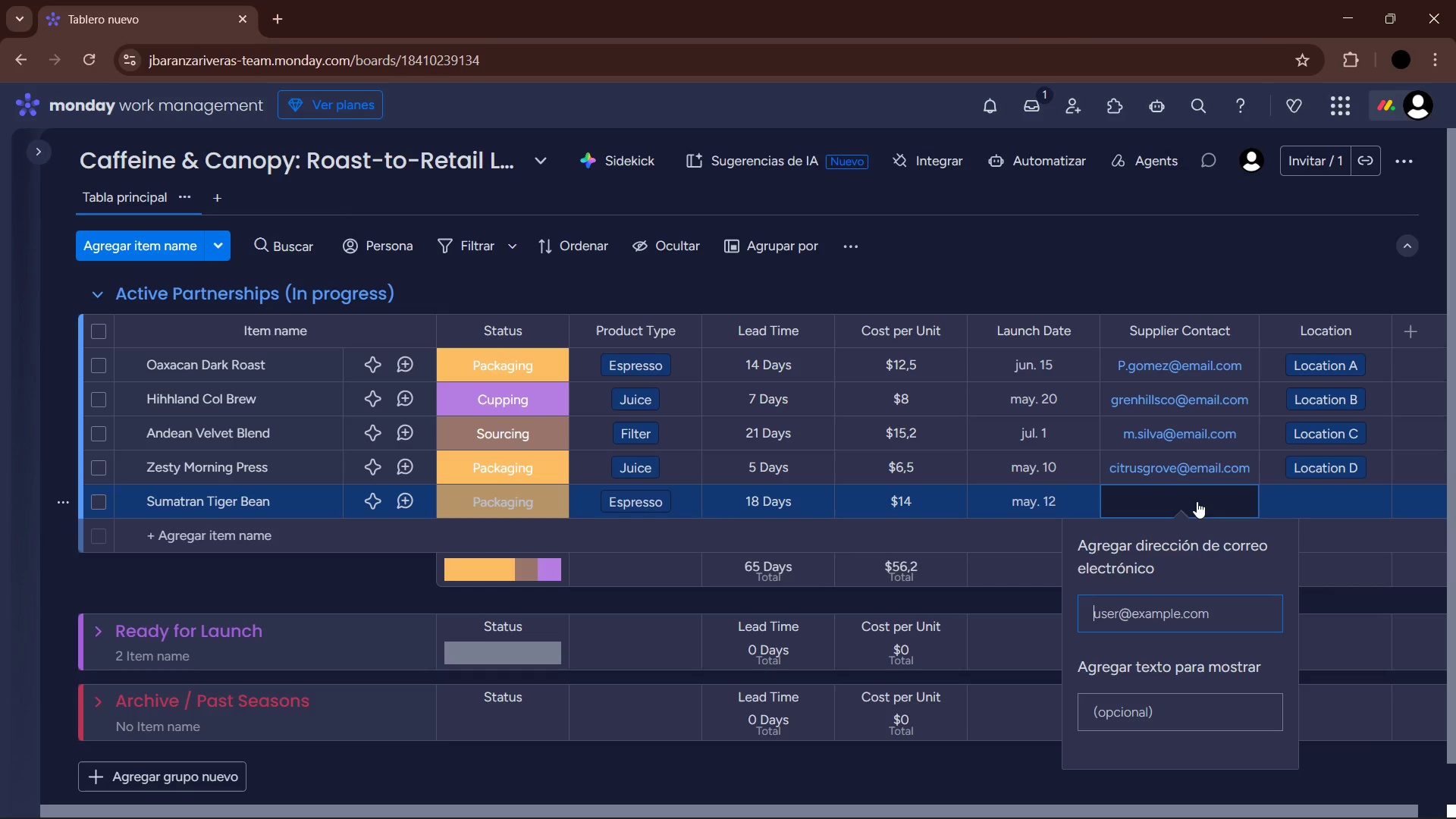 
type(Indo-Trade Ltd)
 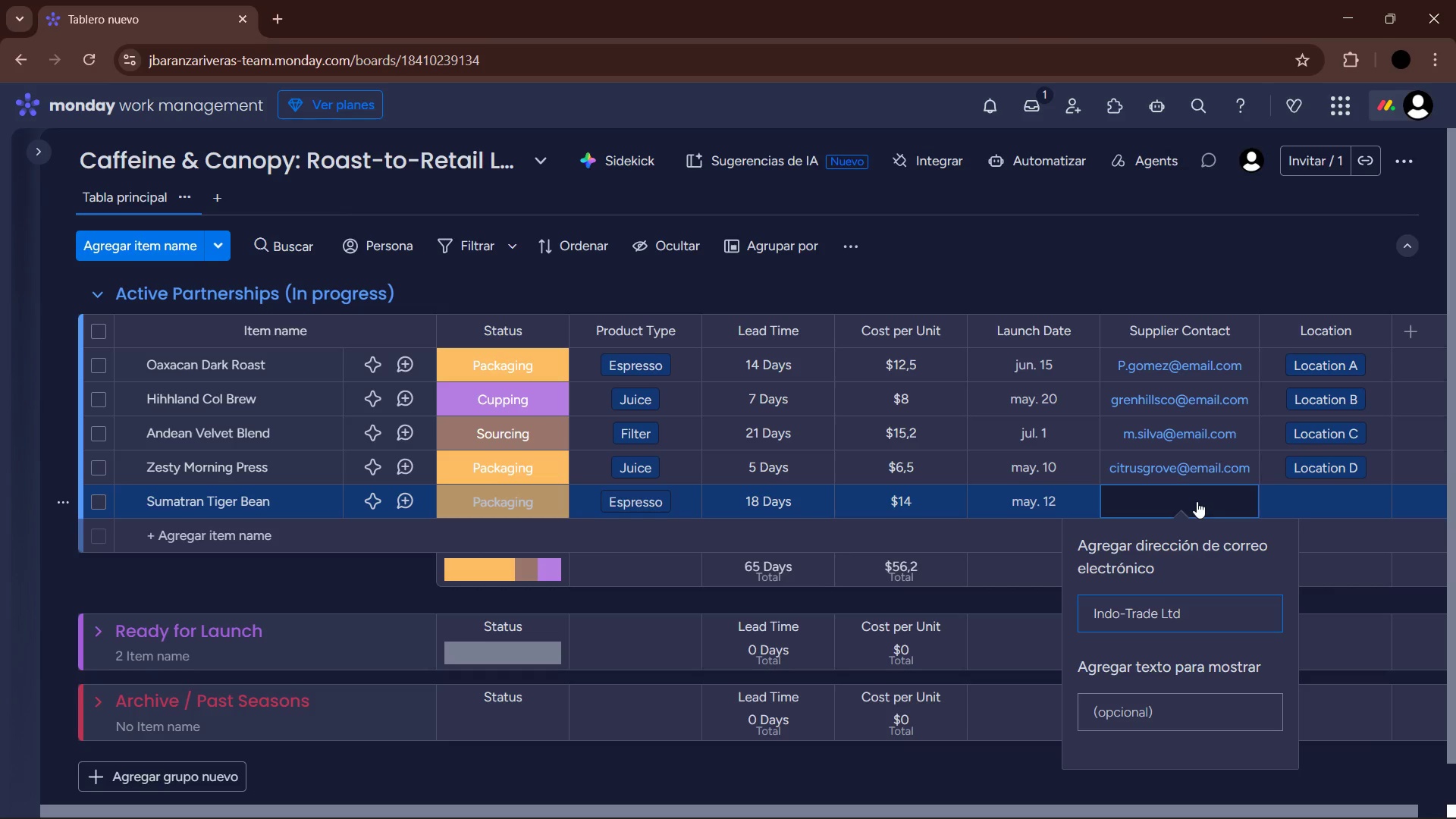 
left_click_drag(start_coordinate=[1210, 615], to_coordinate=[1016, 617])
 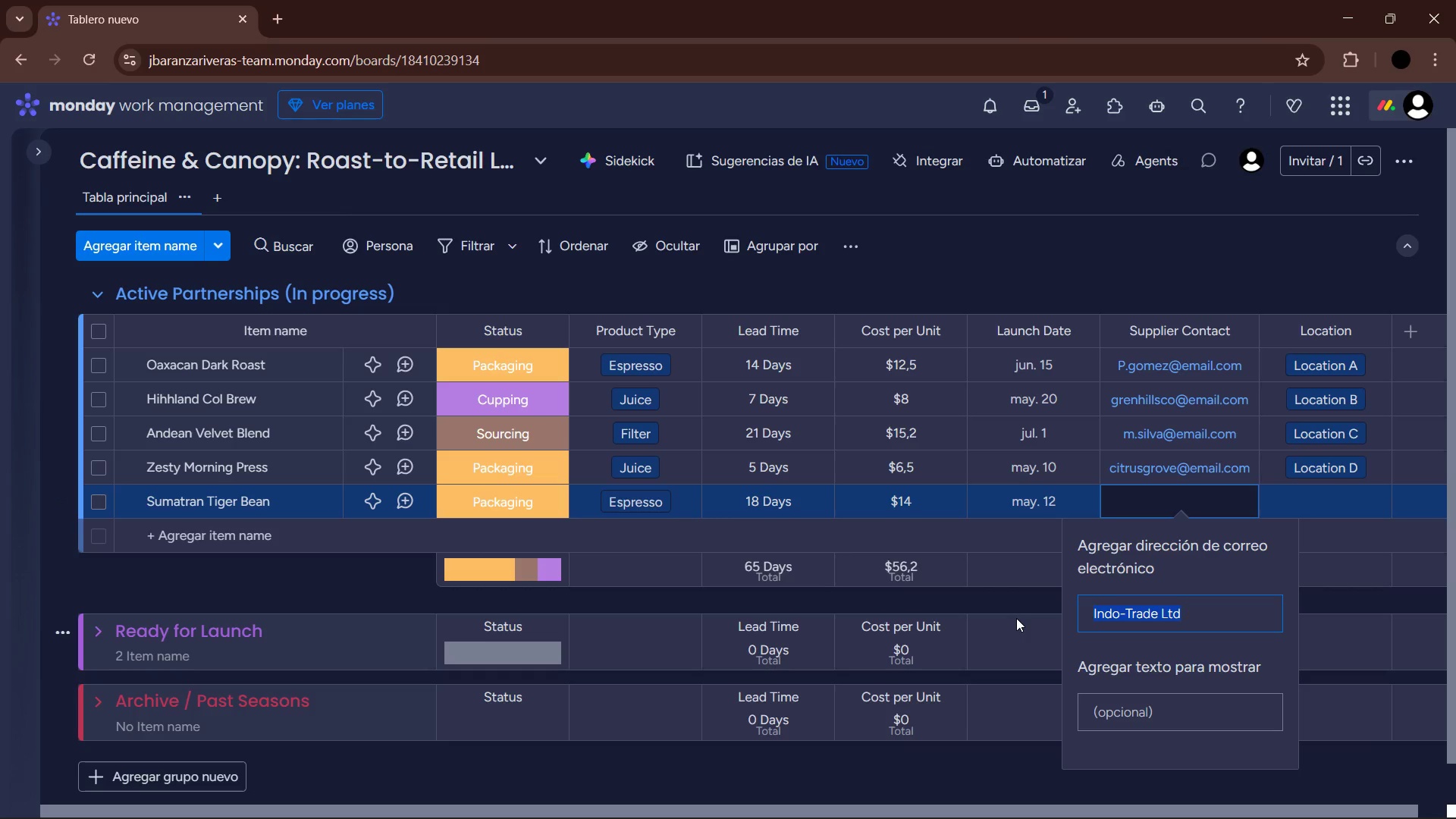 
type(indo-tradeltd)
 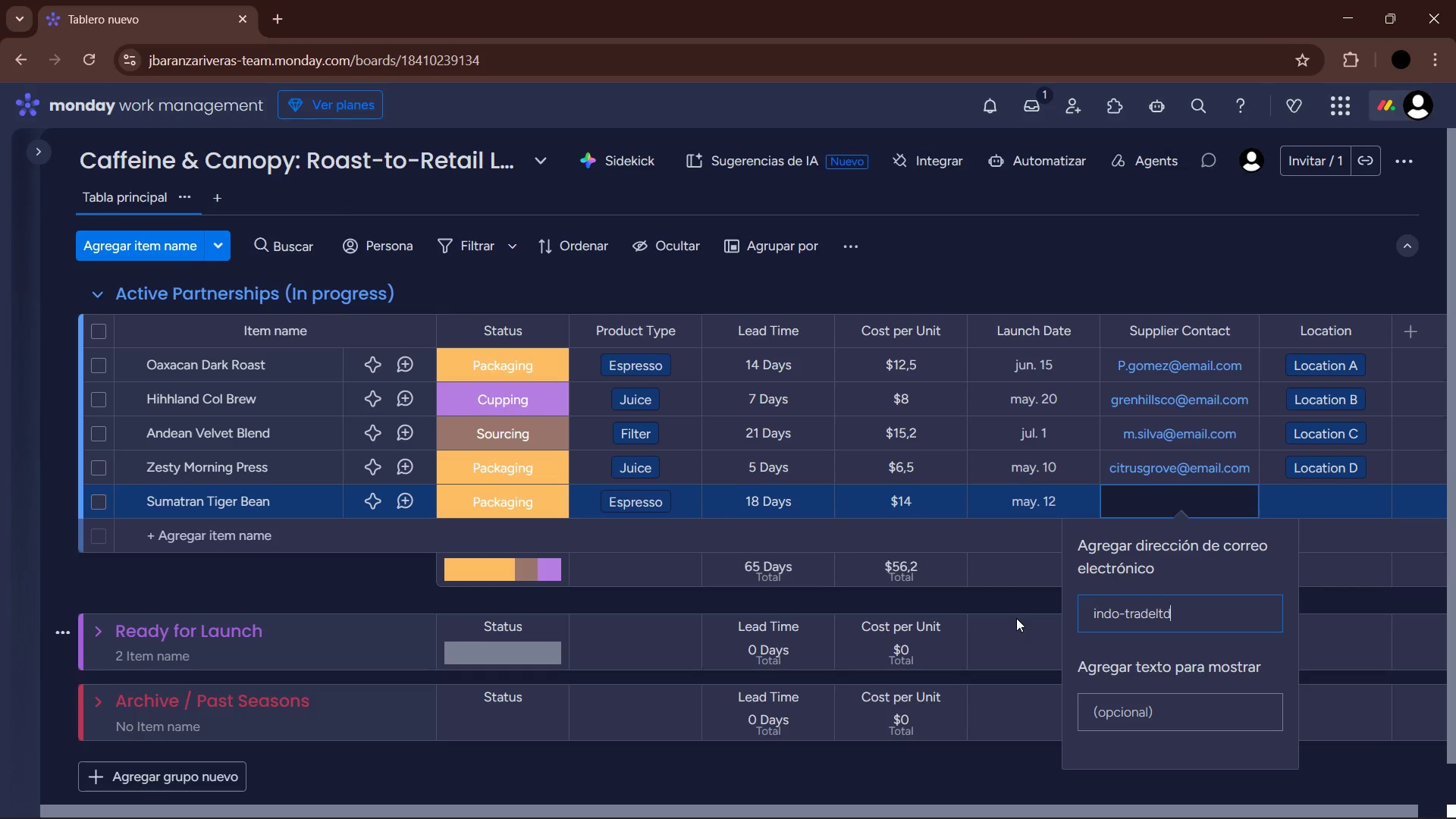 
key(Control+ControlLeft)
 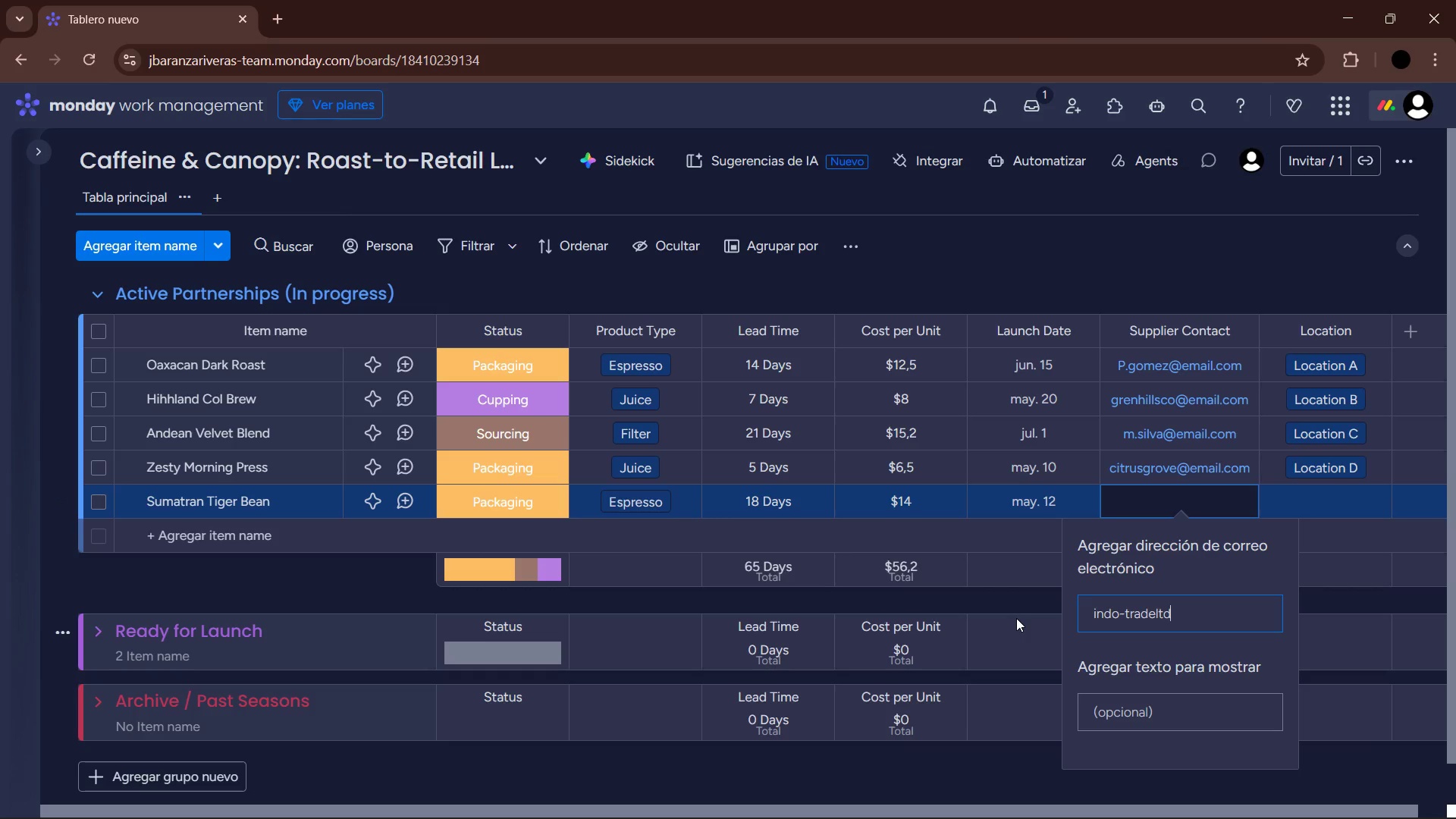 
key(Alt+Control+AltRight)
 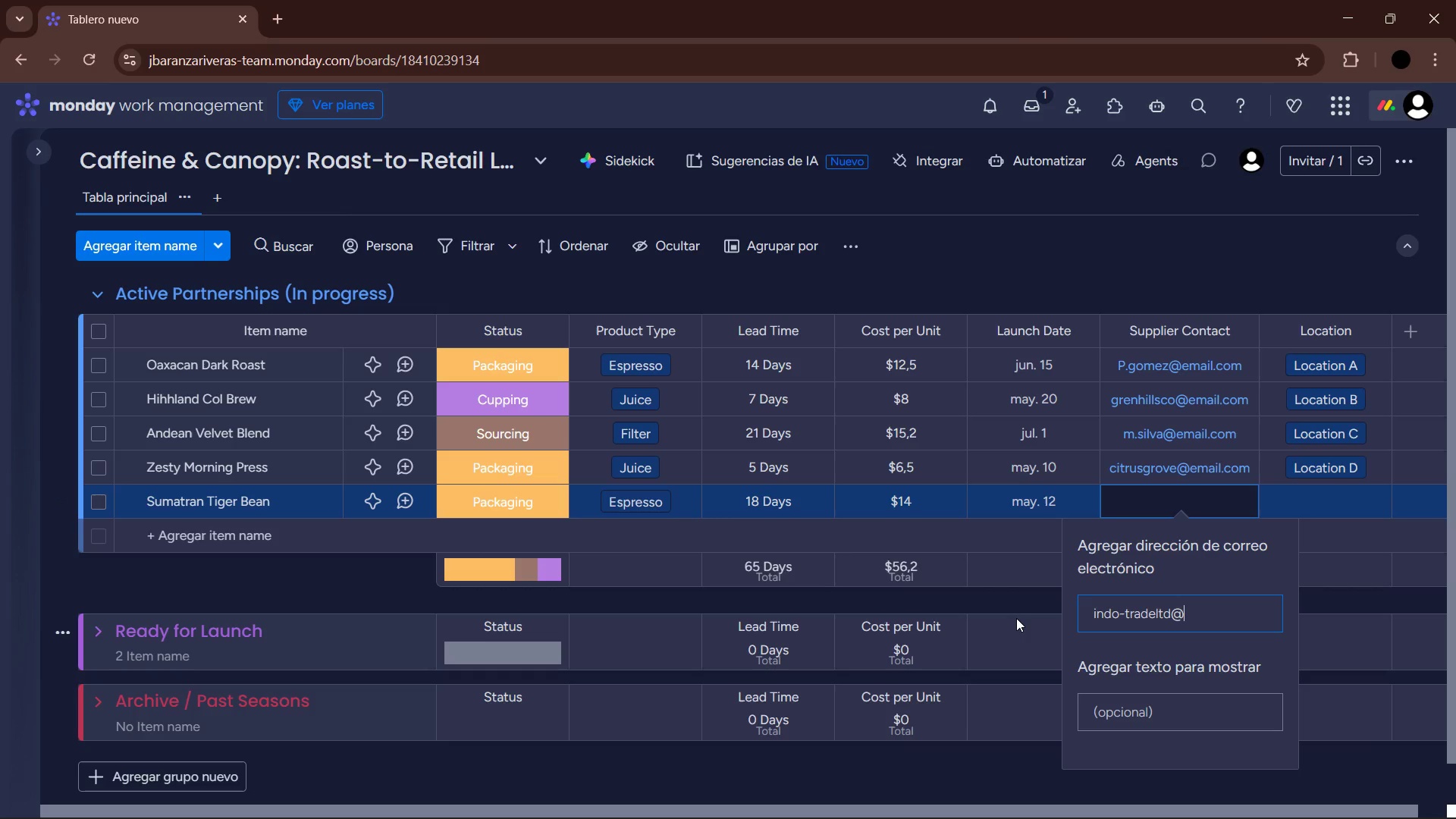 
key(Alt+Control+Q)
 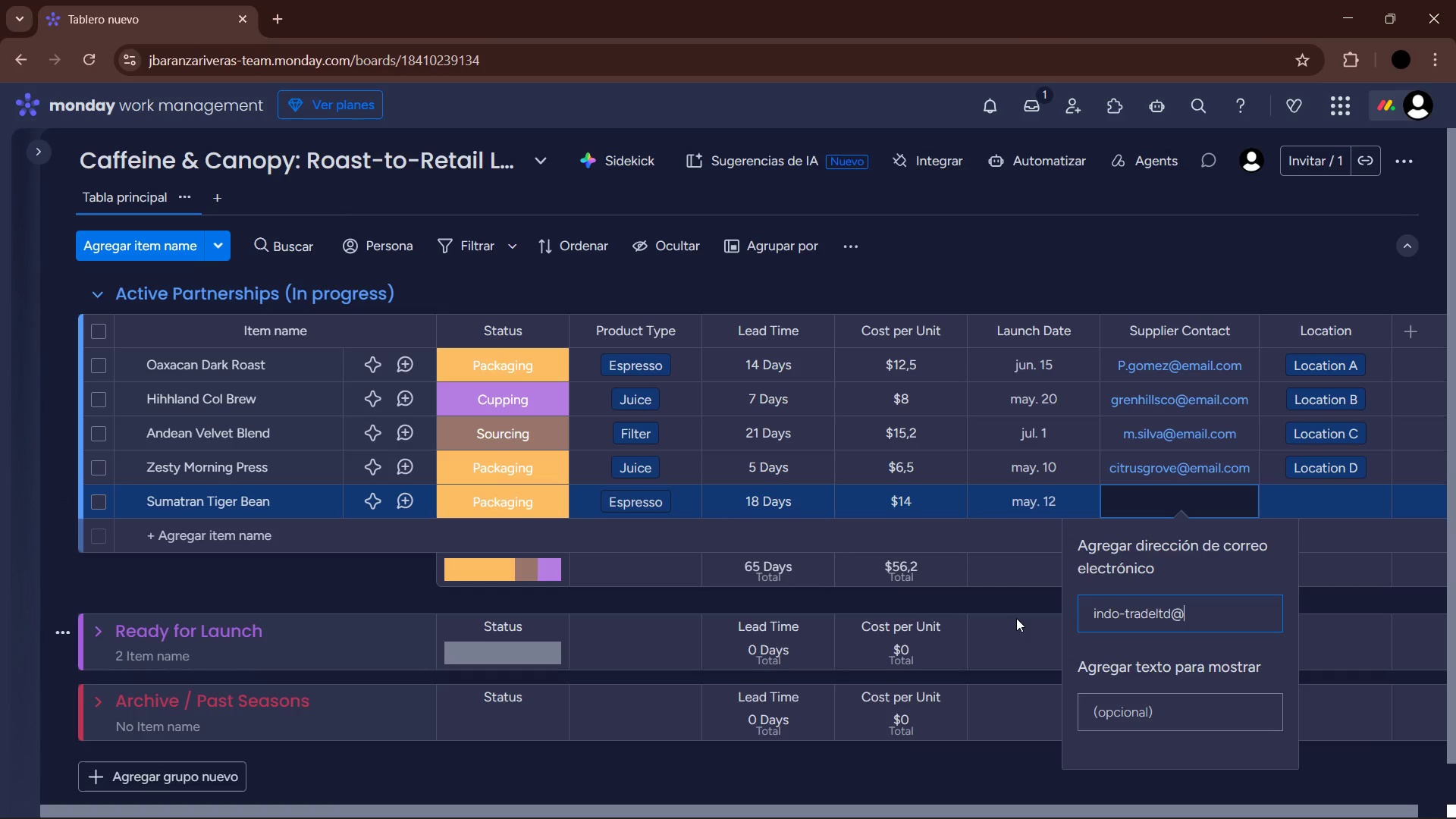 
type(email,com)
 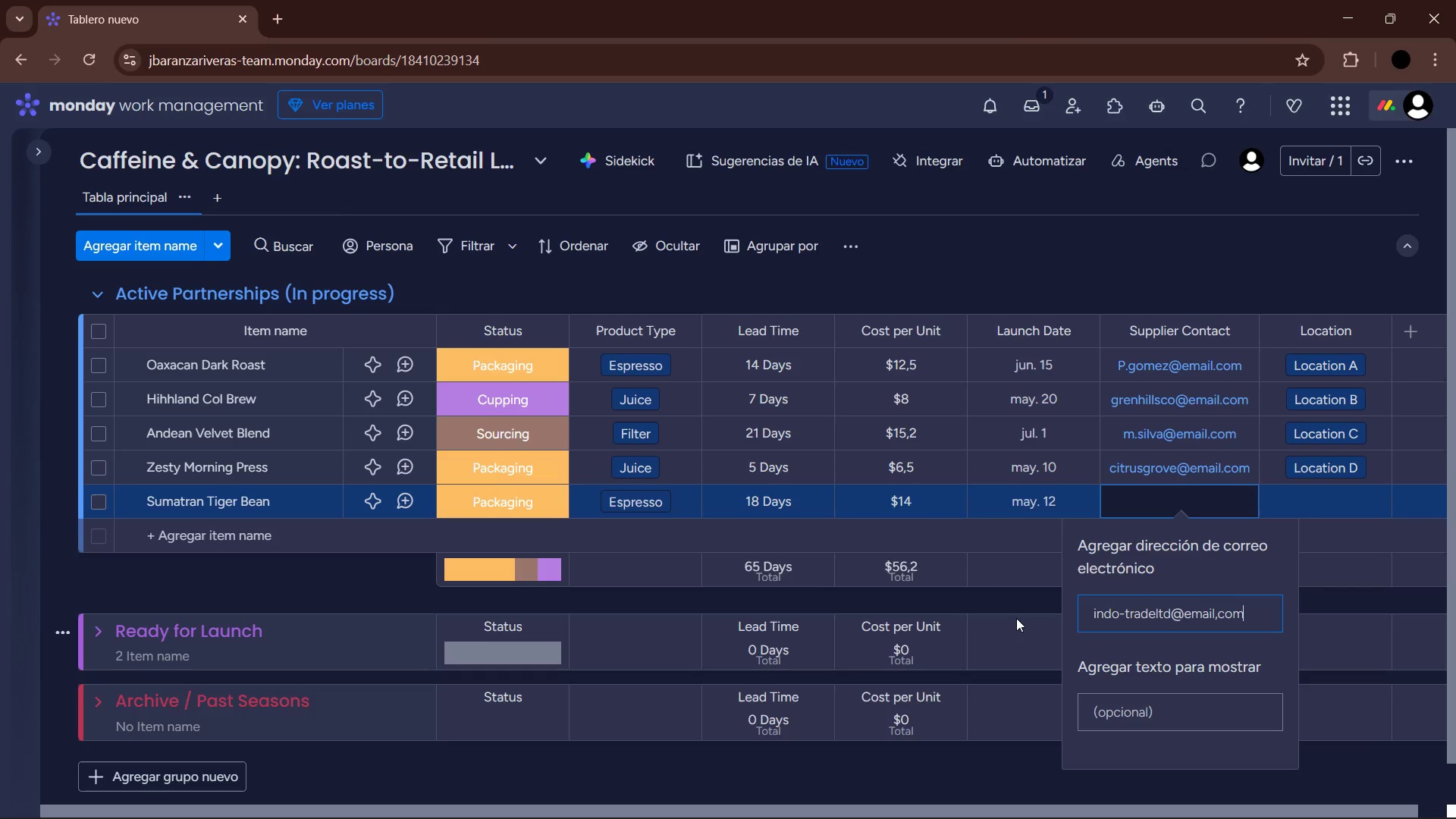 
key(Enter)
 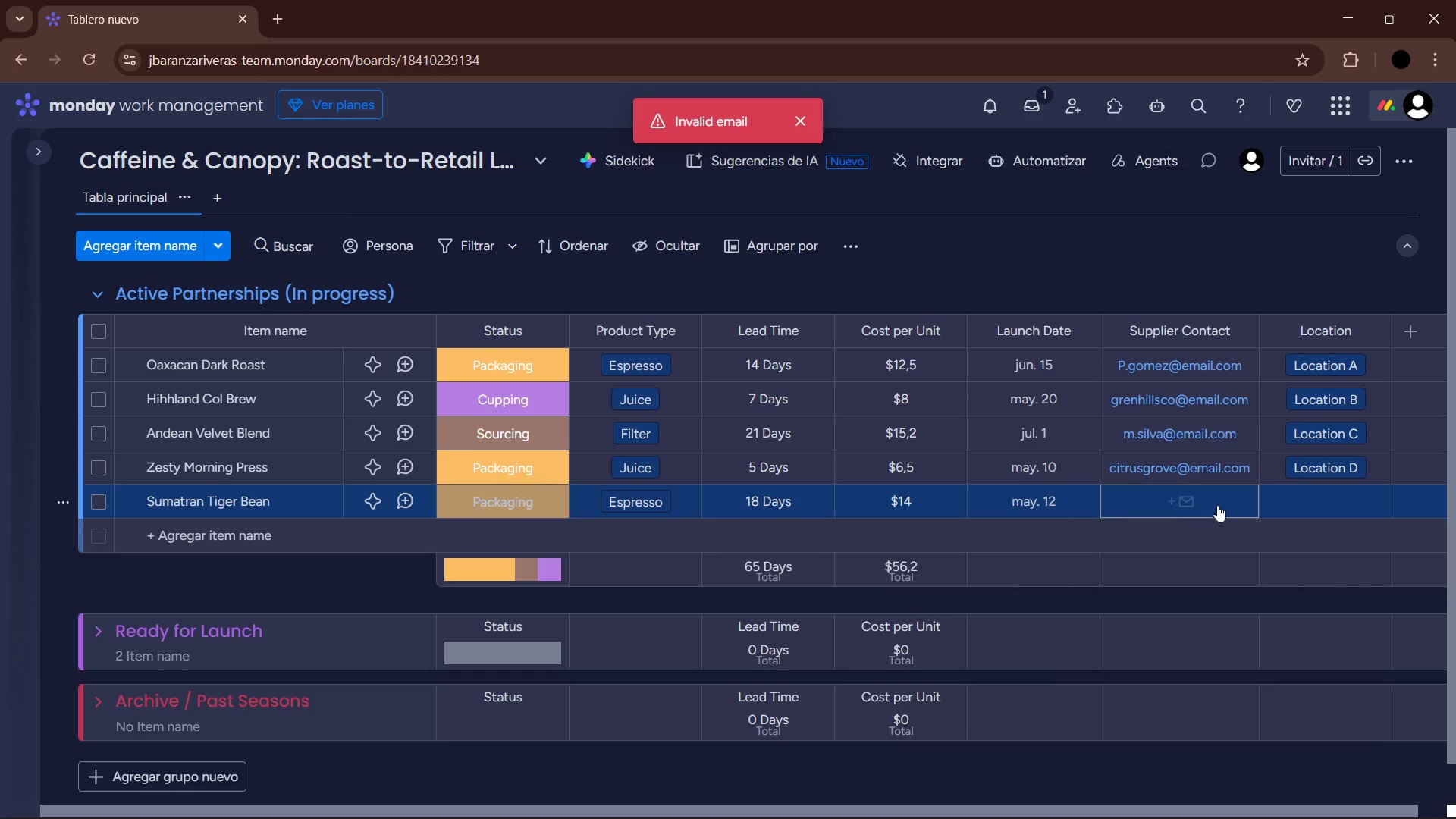 
left_click([1216, 504])
 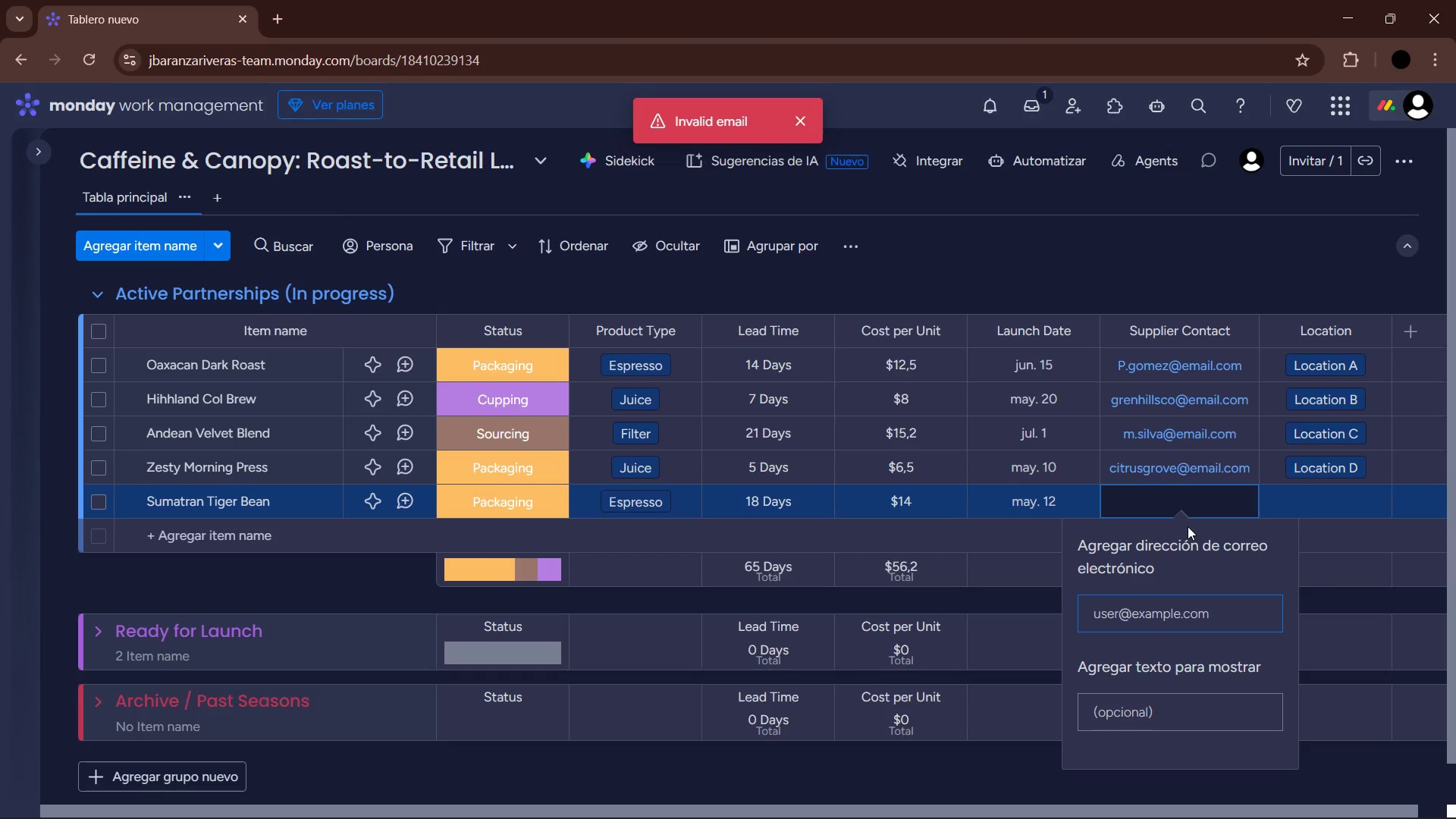 
type(indotradeltd)
 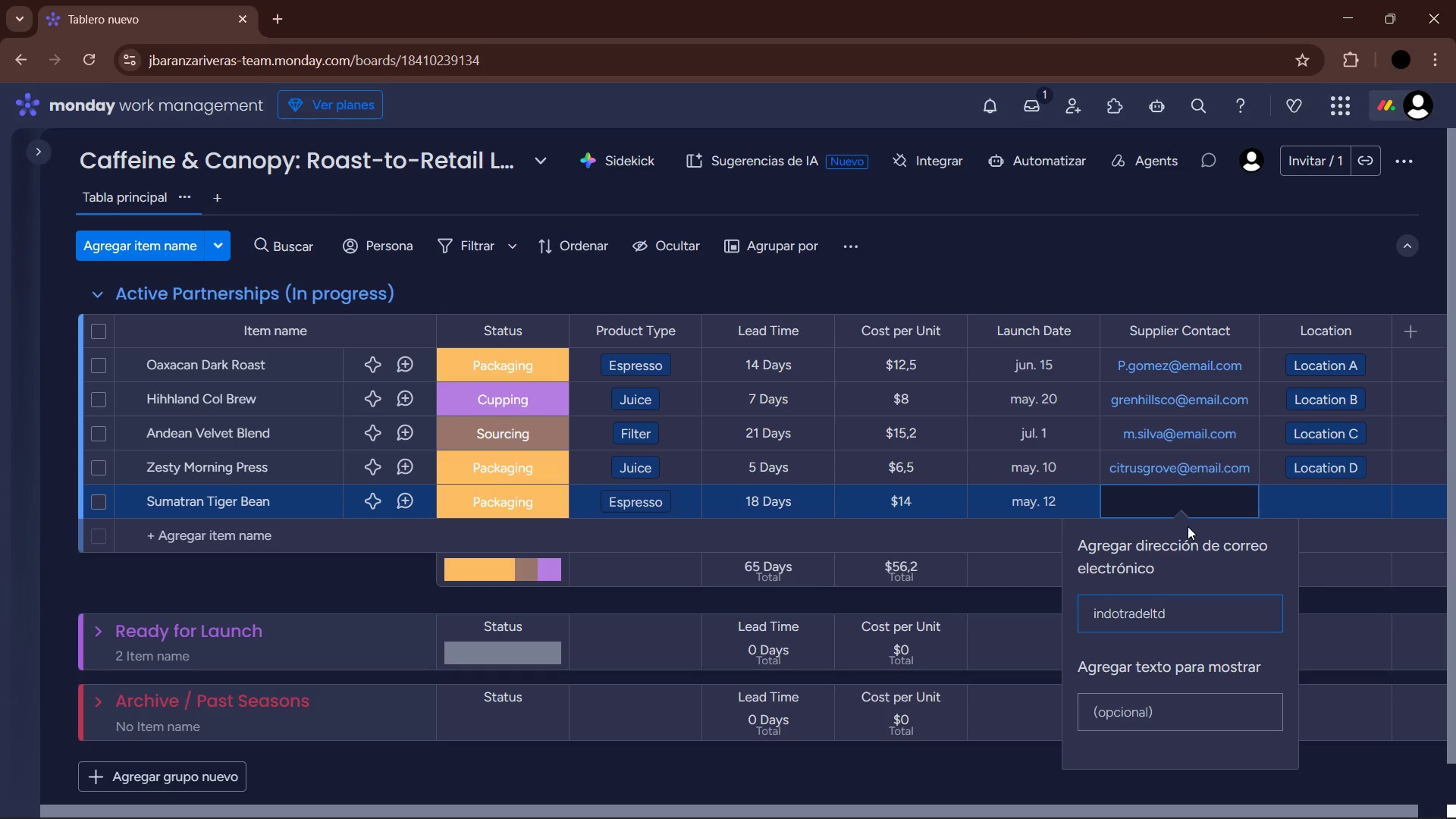 
key(Alt+Control+Q)
 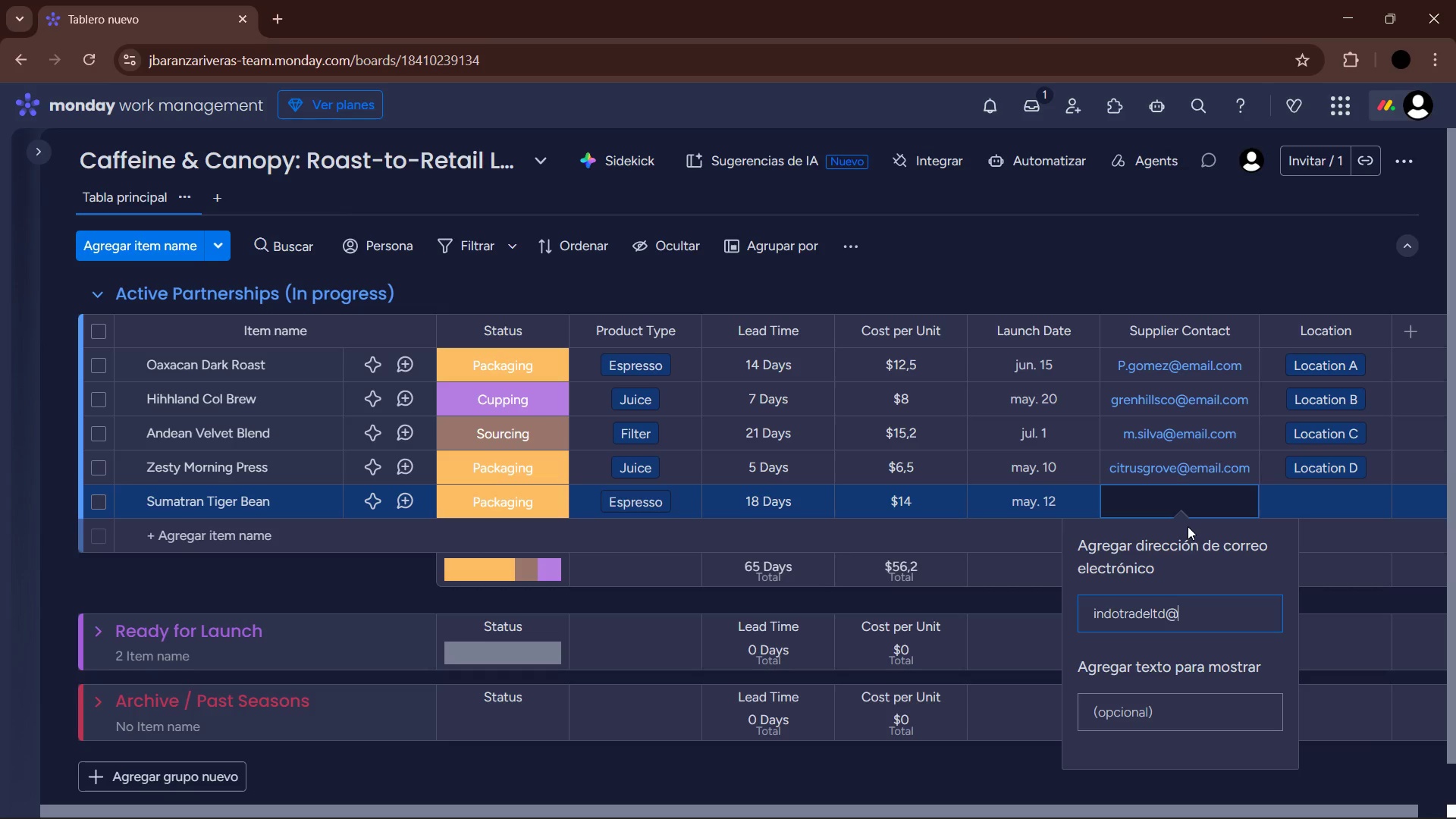 
type(email.com)
 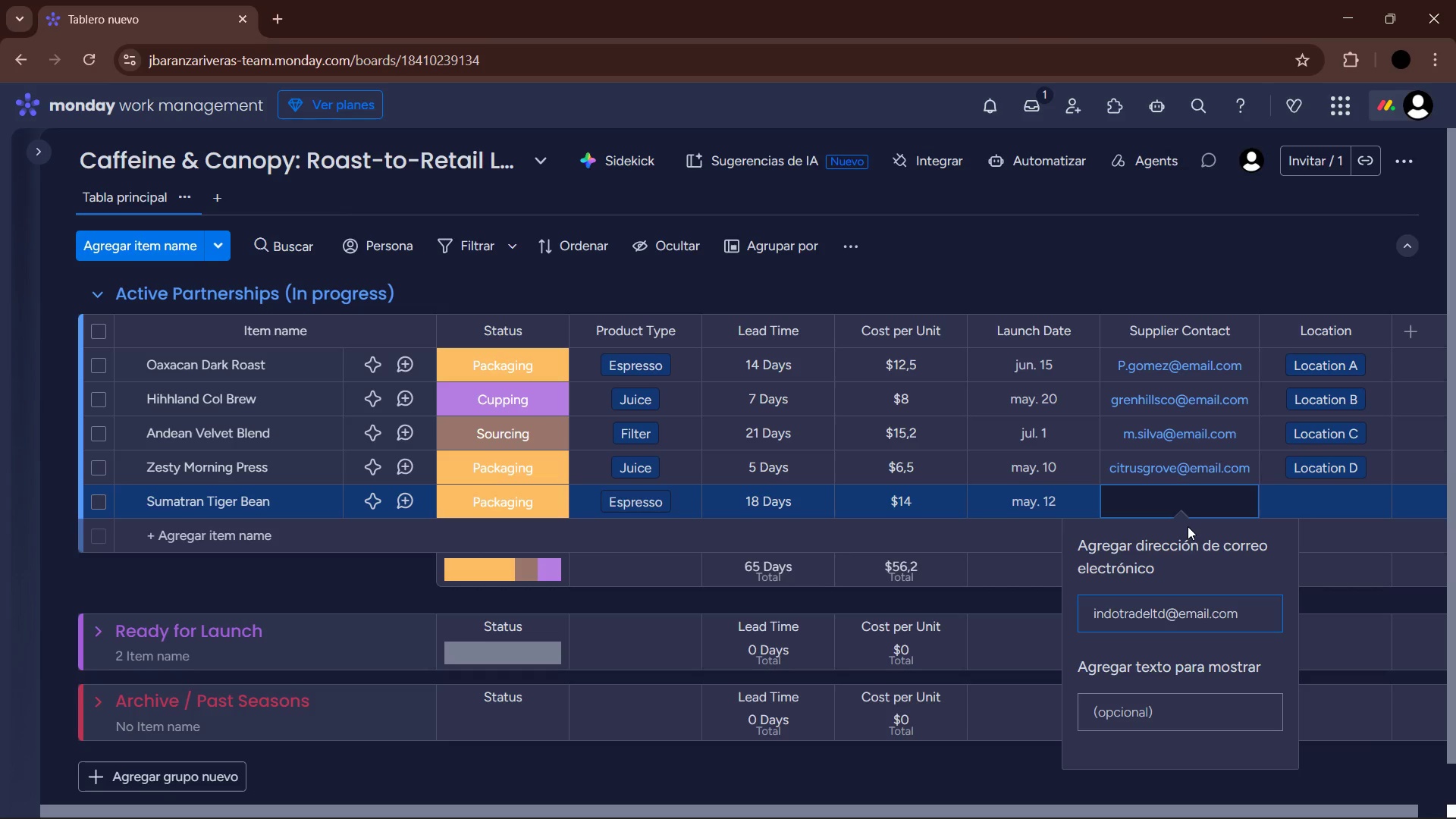 
key(Enter)
 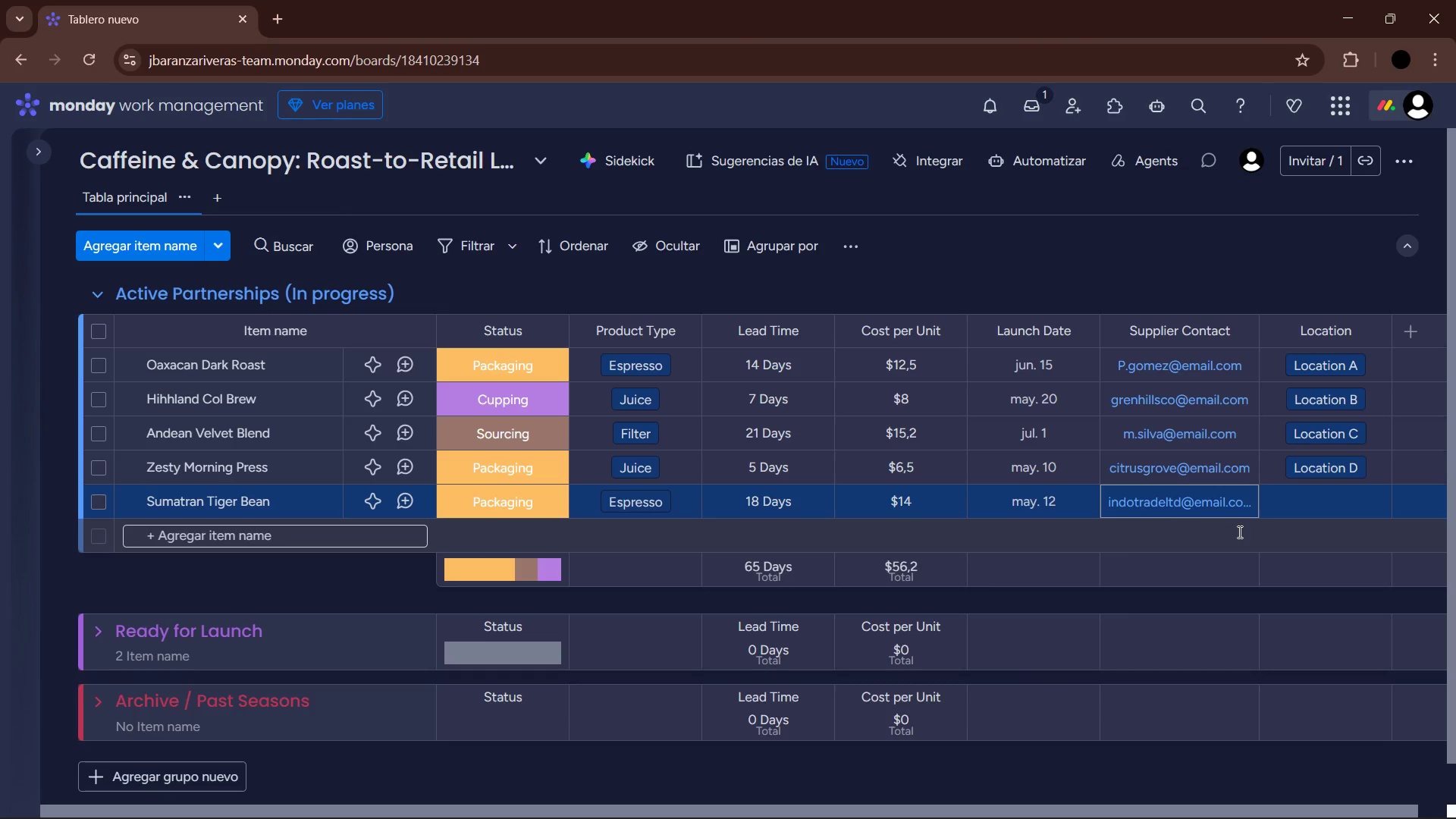 
left_click([1335, 511])
 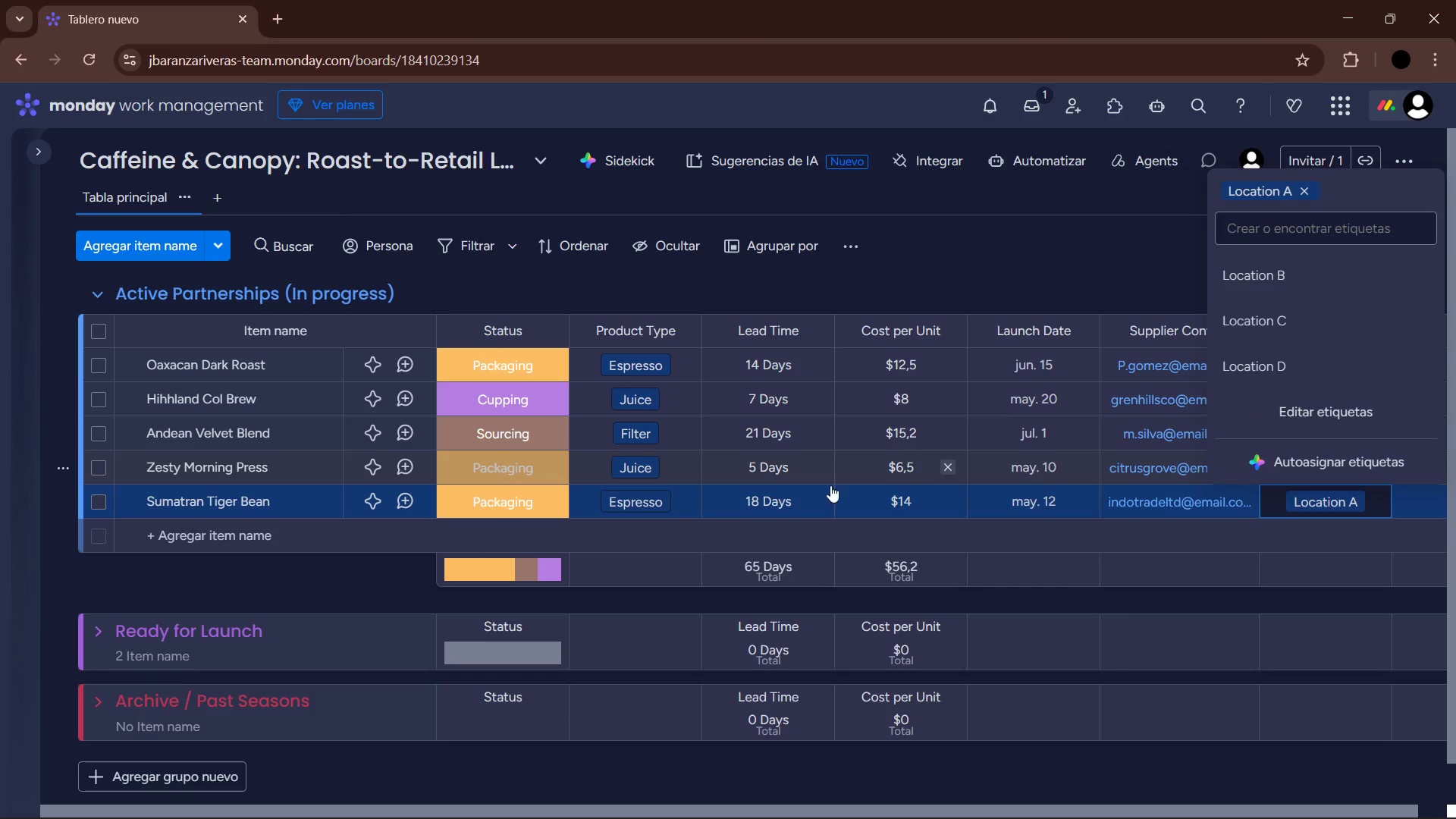 
left_click([288, 538])
 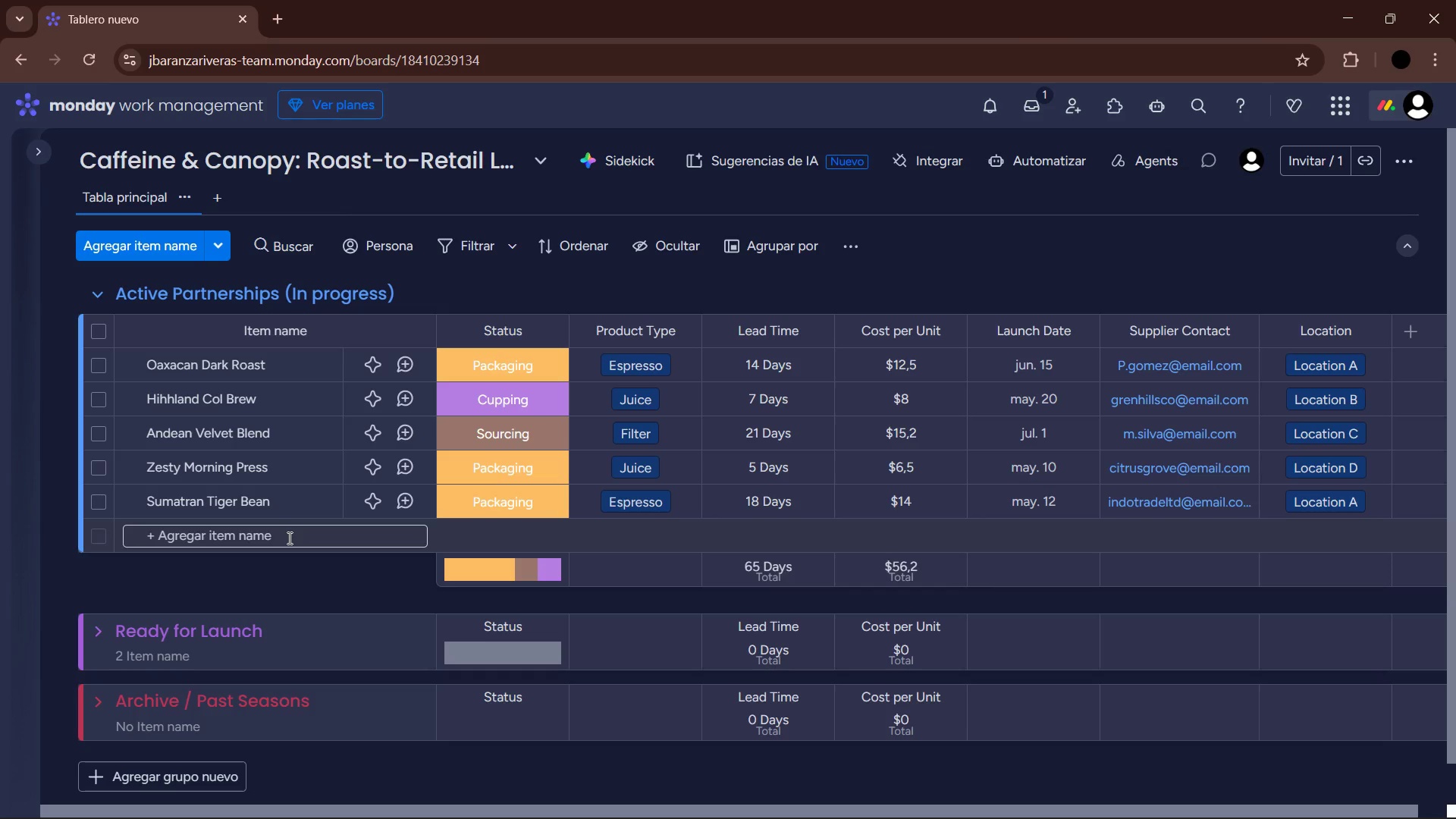 
wait(6.62)
 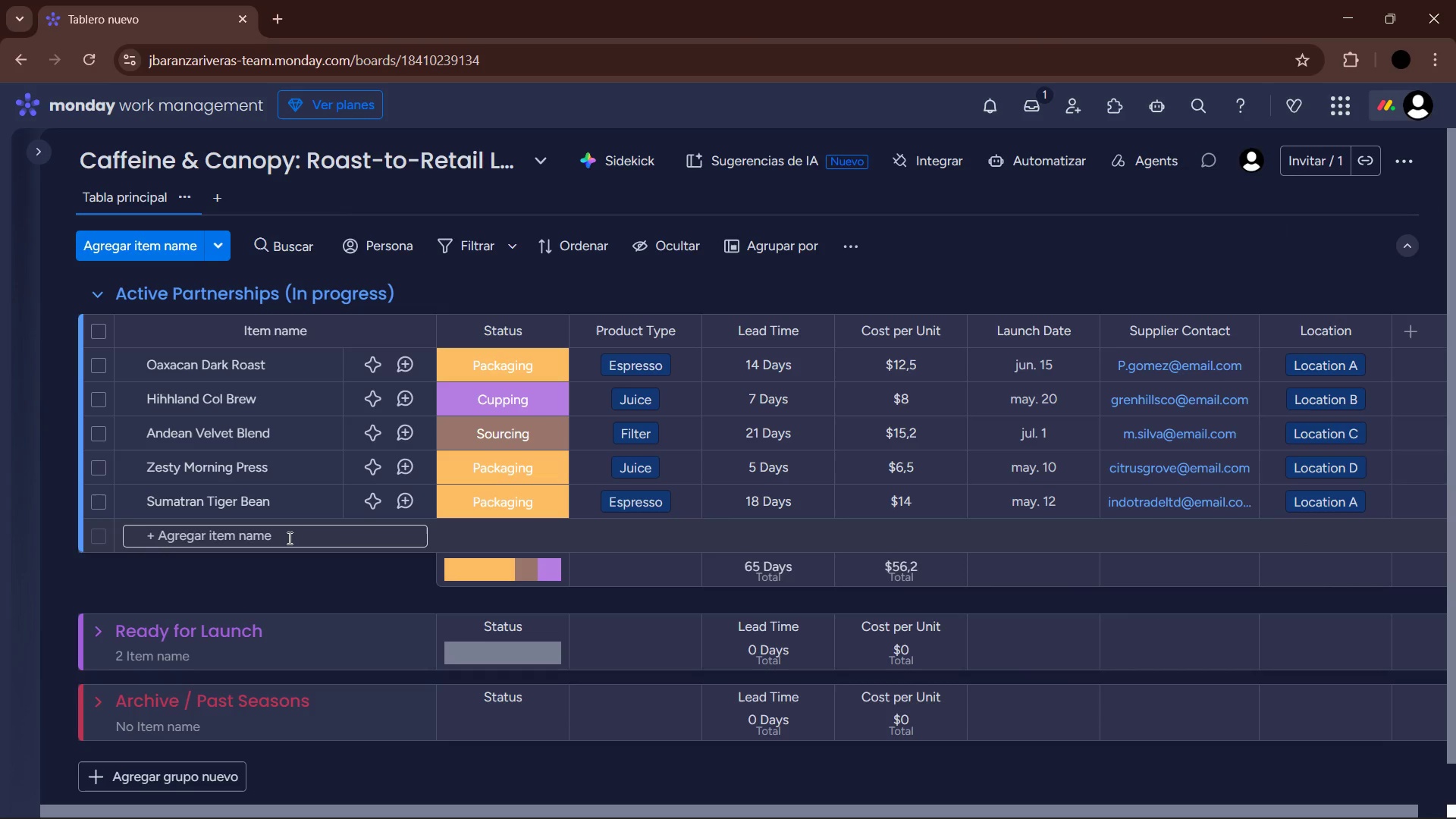 
type(Ethiopian Yirgacheffe)
 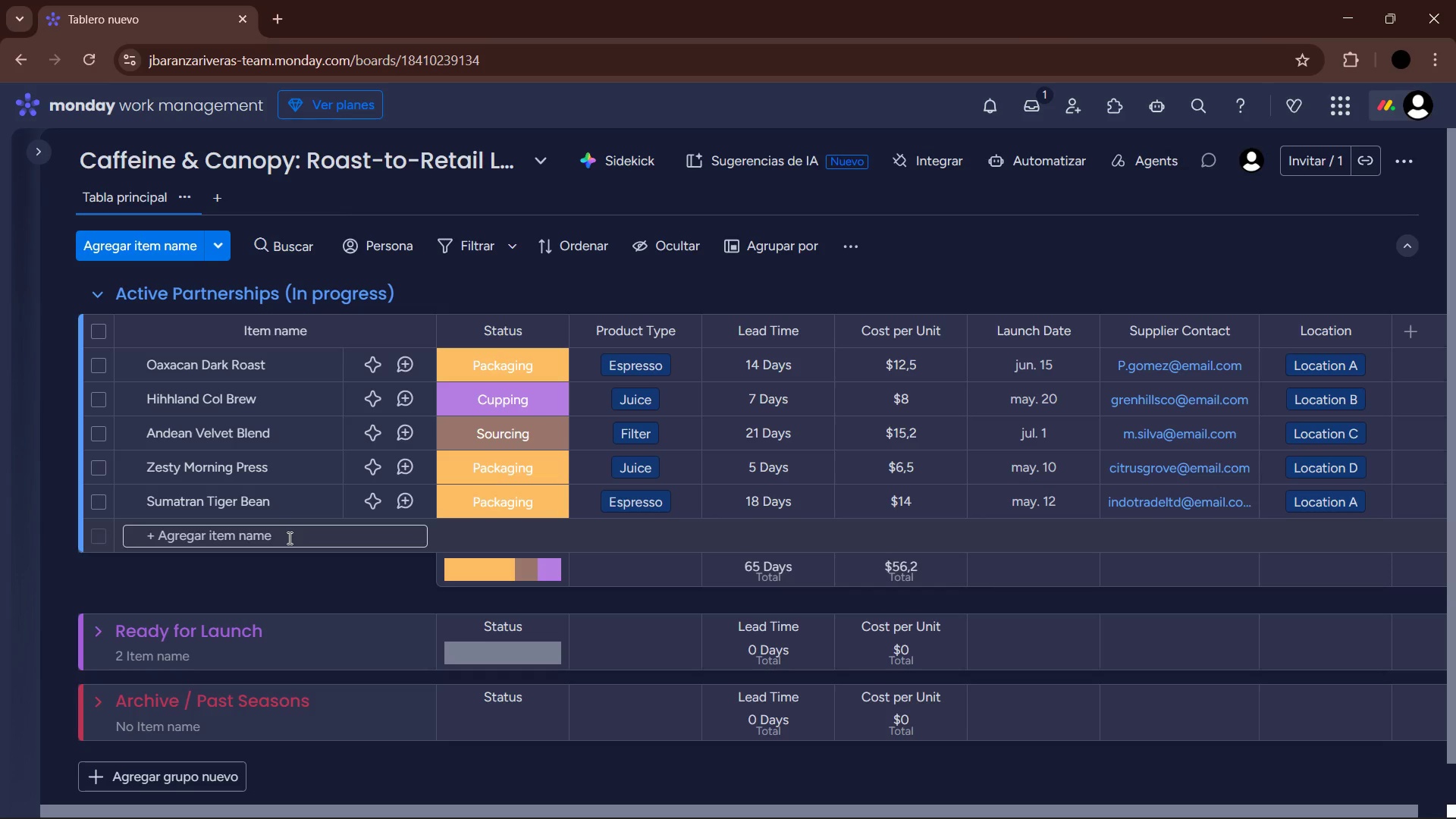 
left_click([288, 538])
 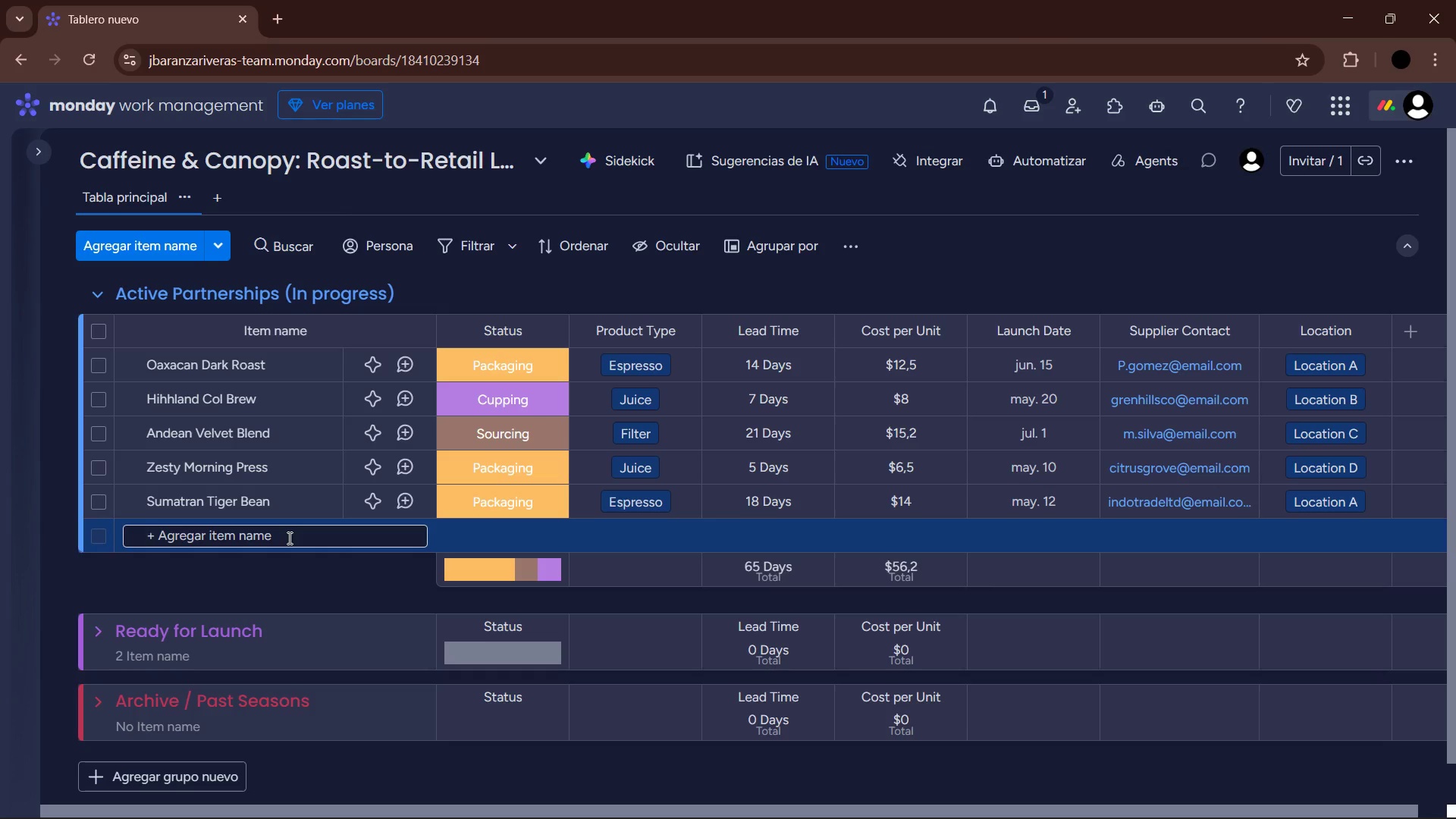 
type(Ethiopian Yigacheffe)
 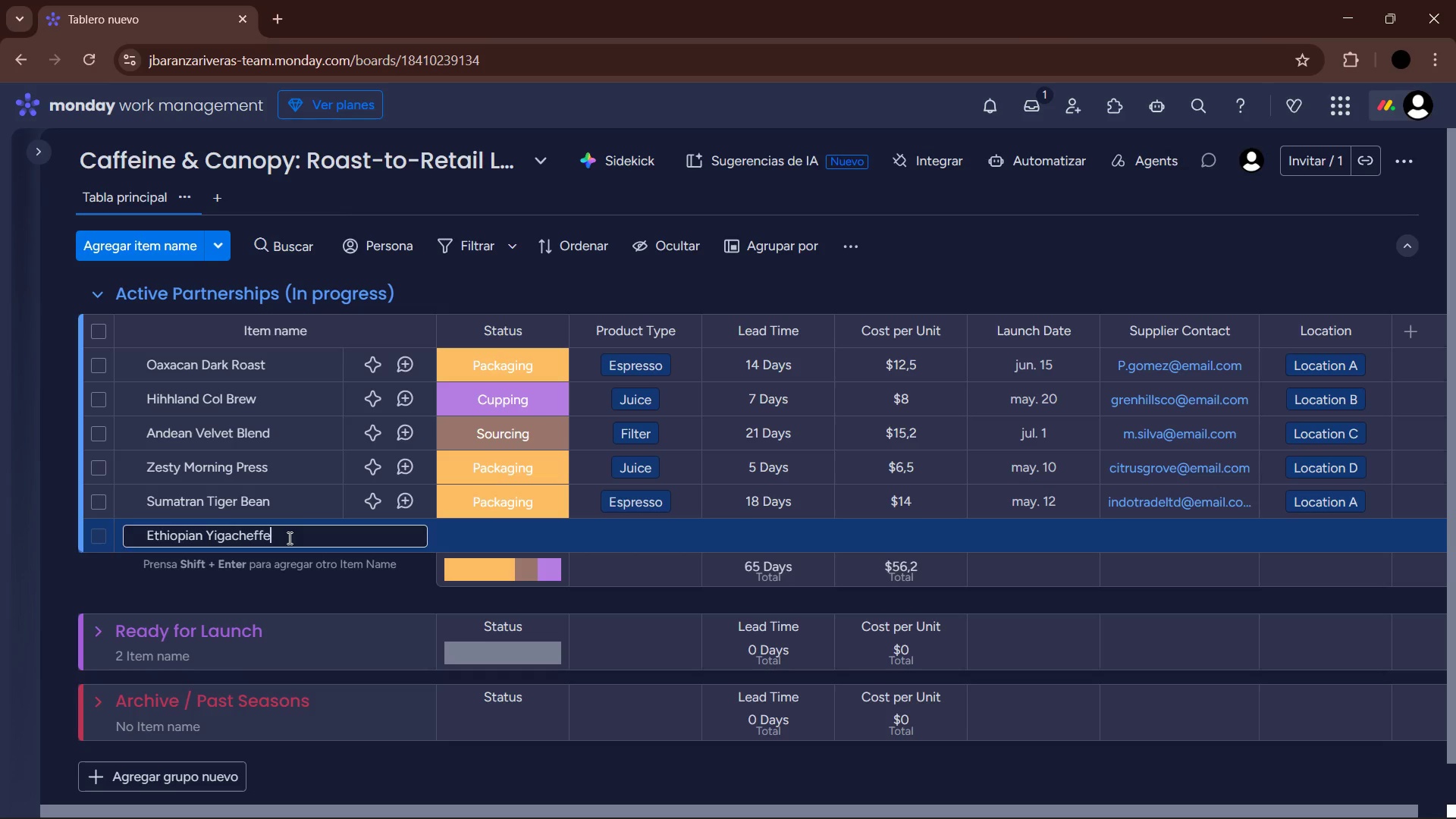 
key(Enter)
 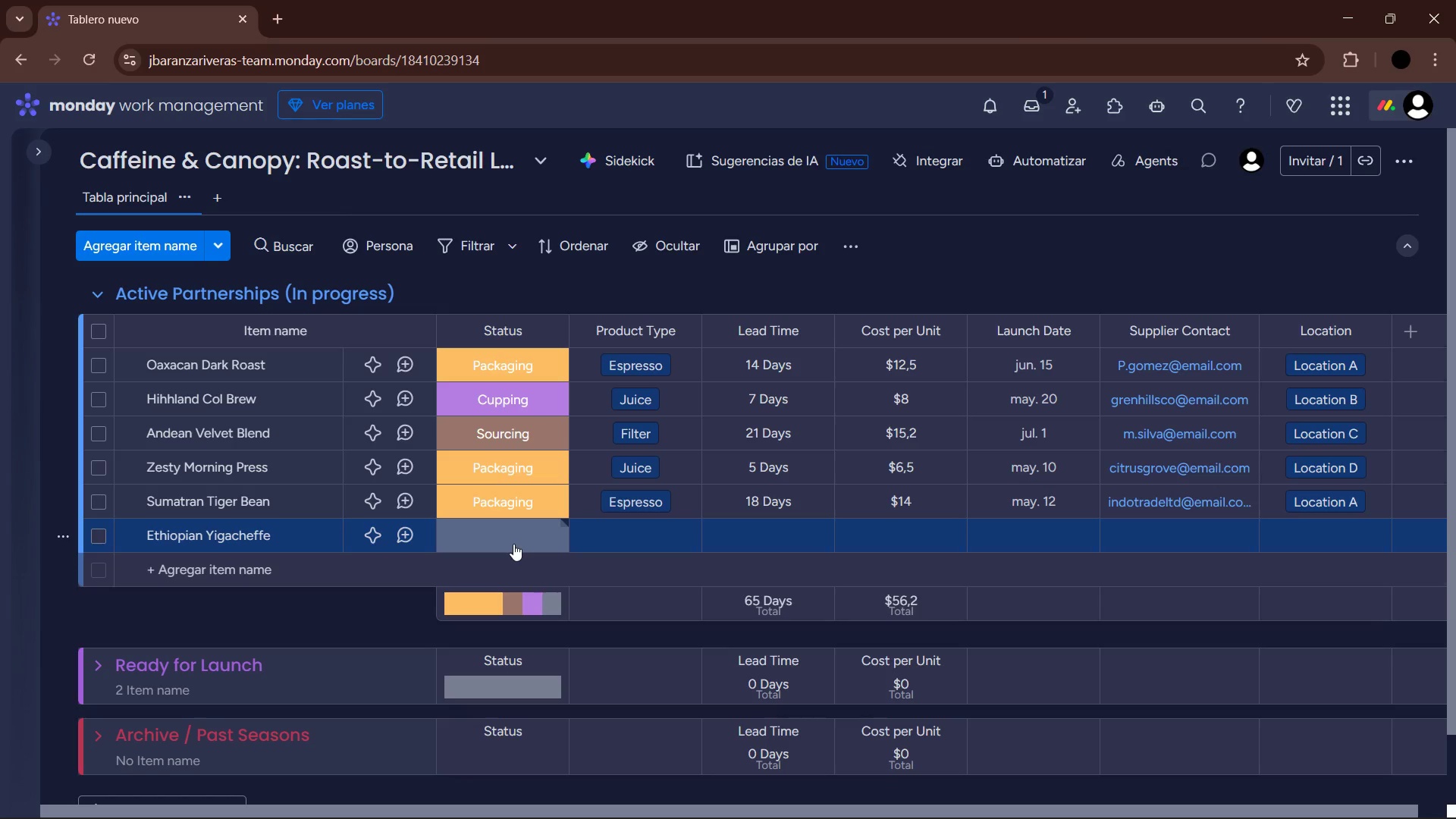 
left_click([513, 544])
 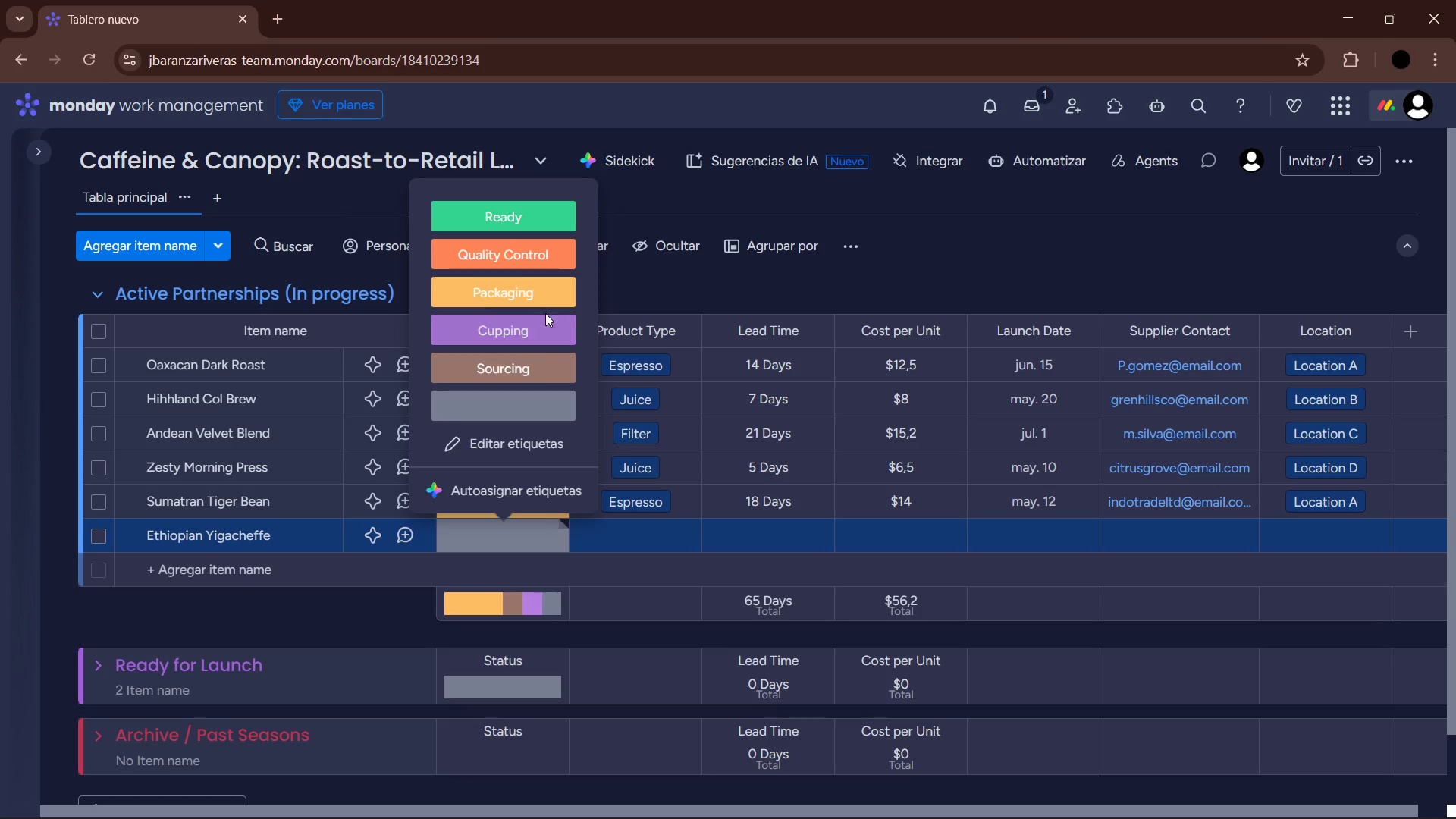 
left_click([548, 328])
 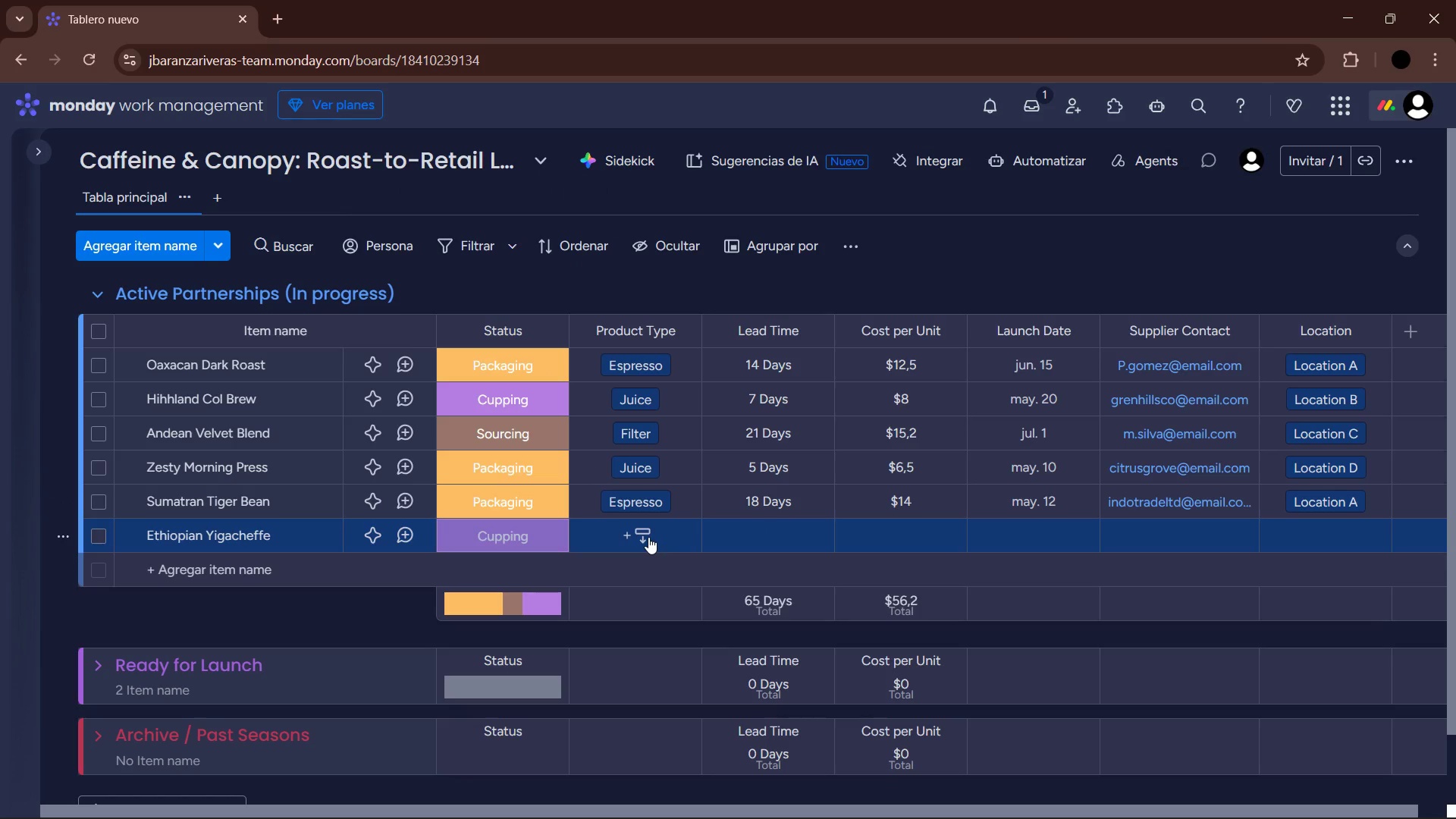 
left_click([648, 537])
 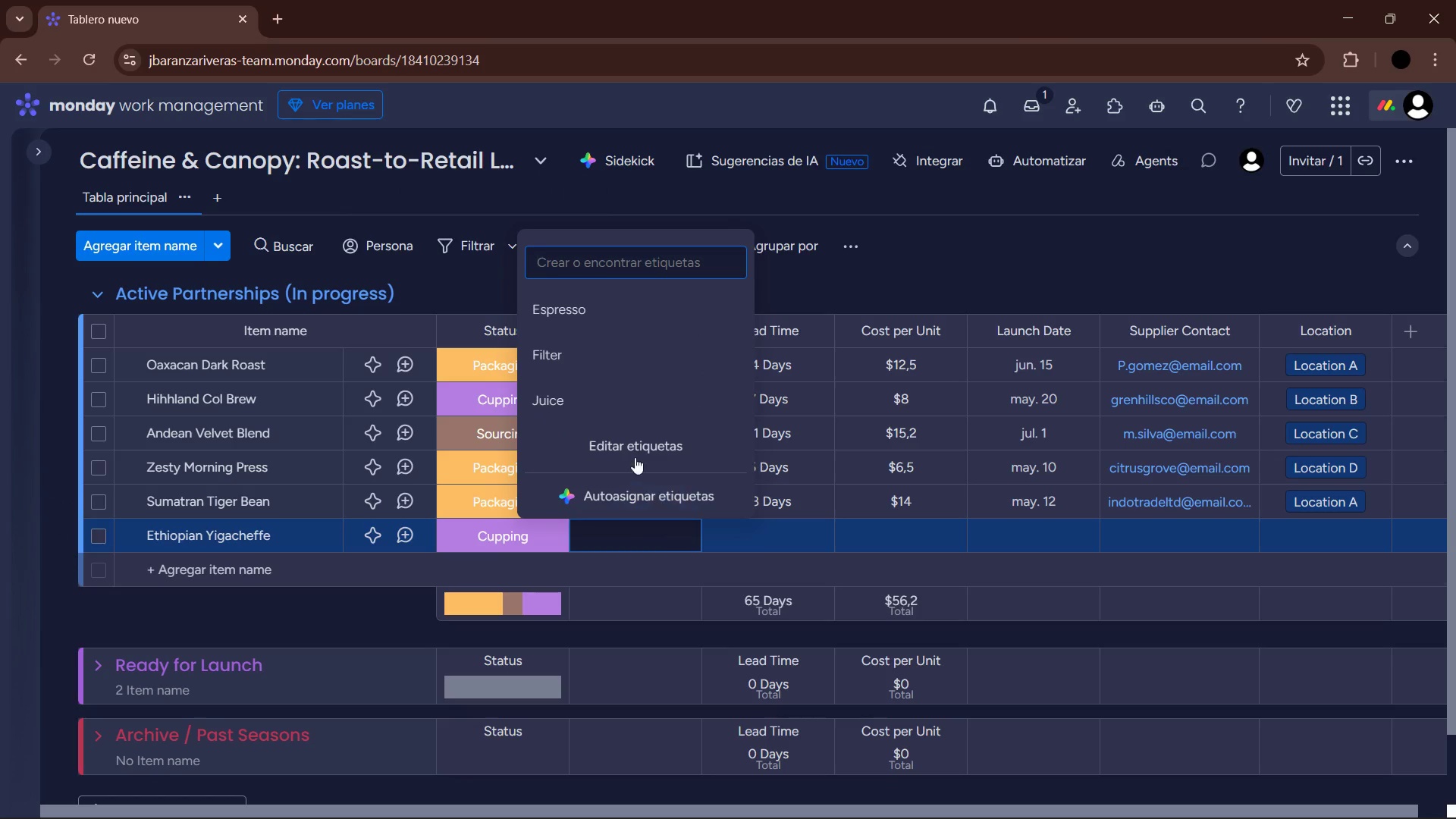 
left_click([582, 369])
 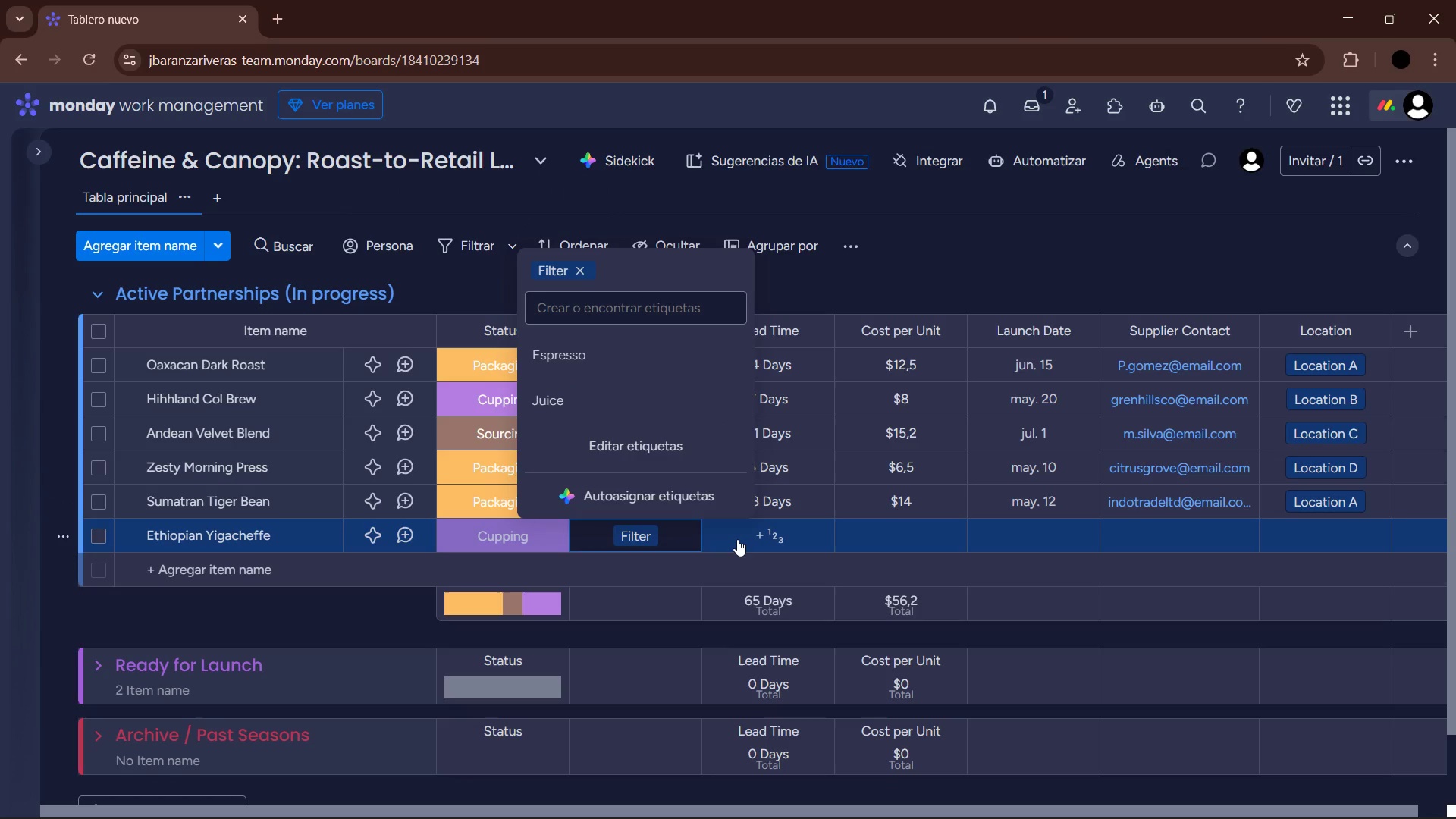 
left_click([737, 539])
 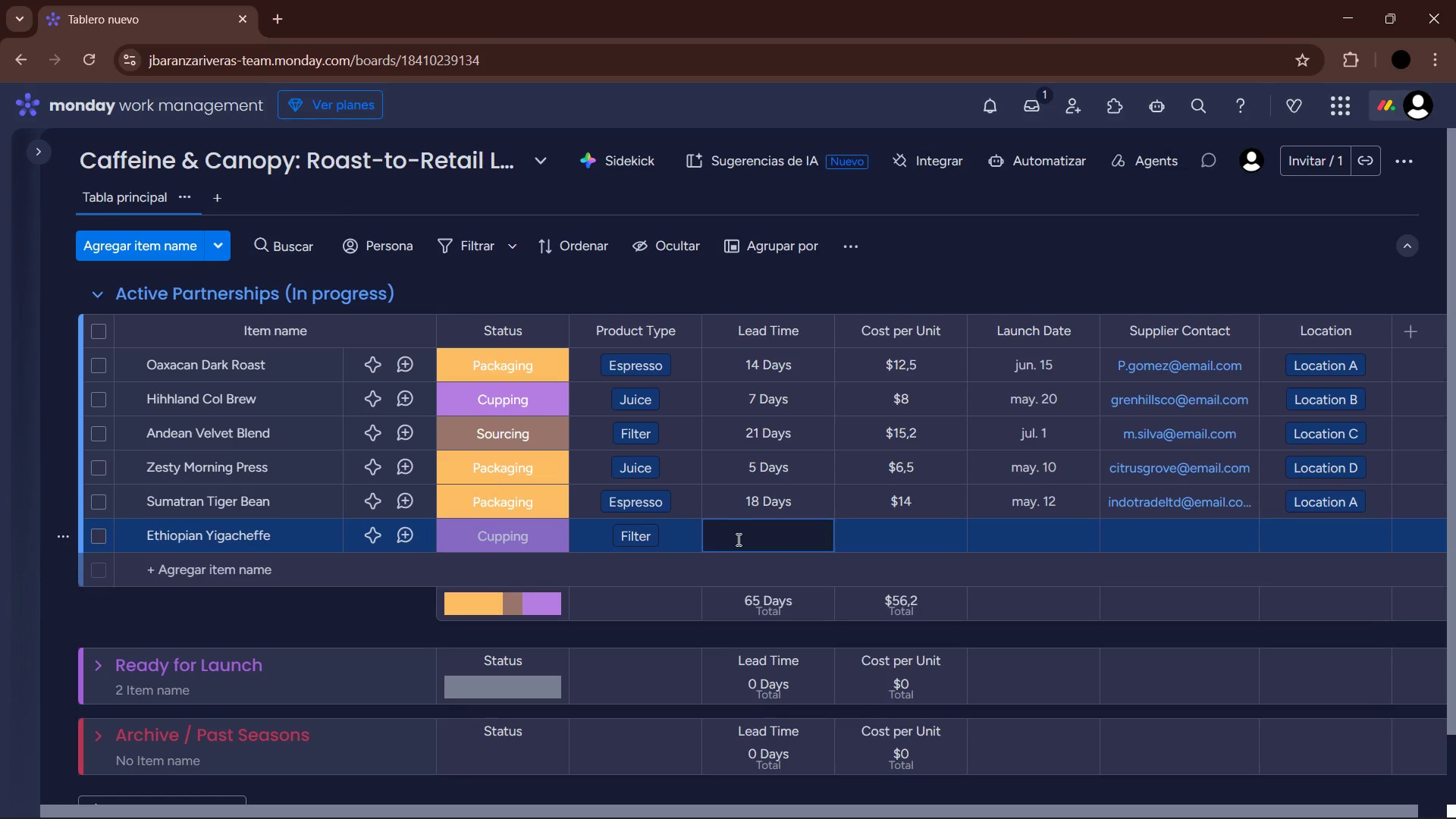 
key(Numpad1)
 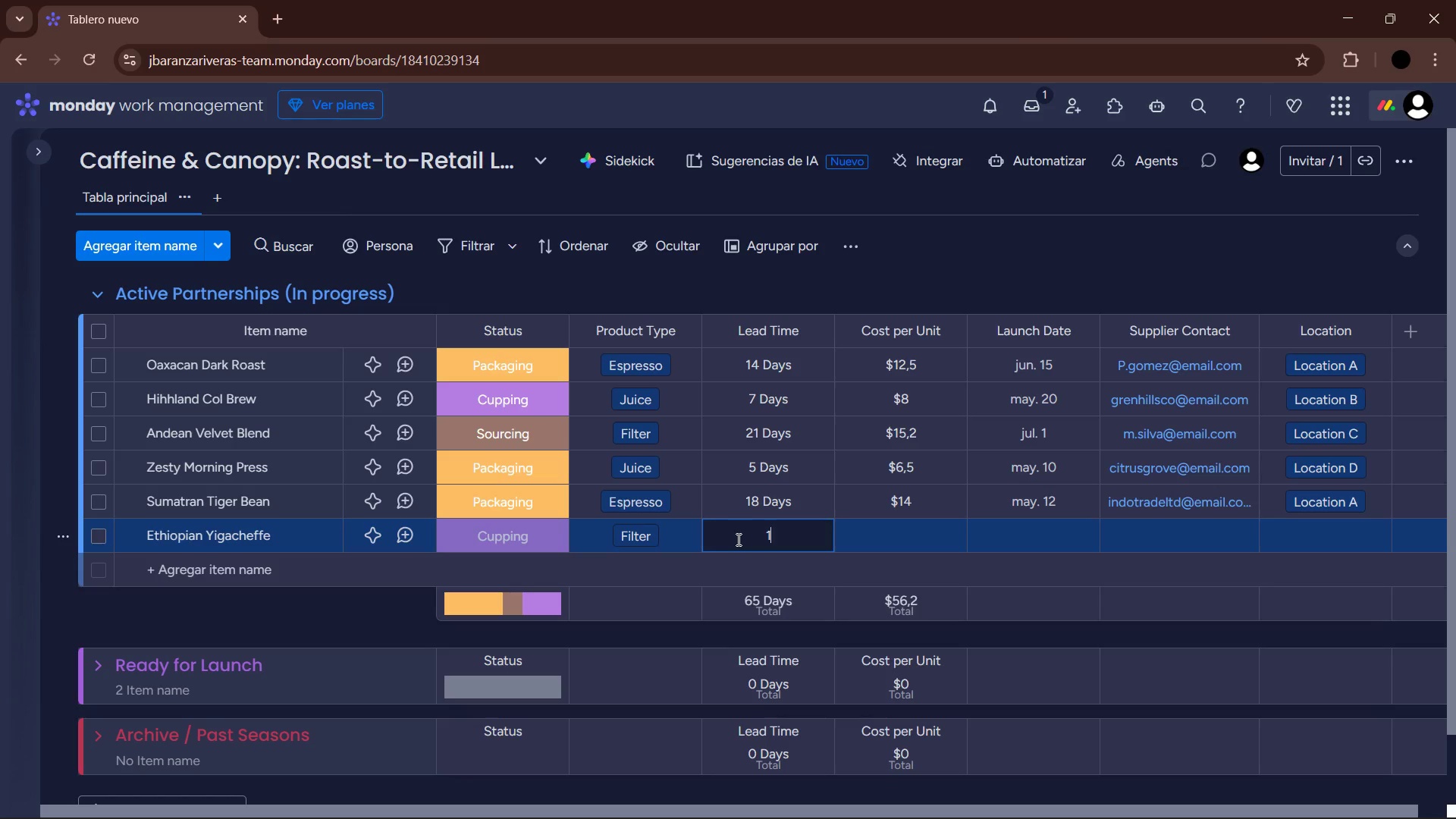 
key(Numpad2)
 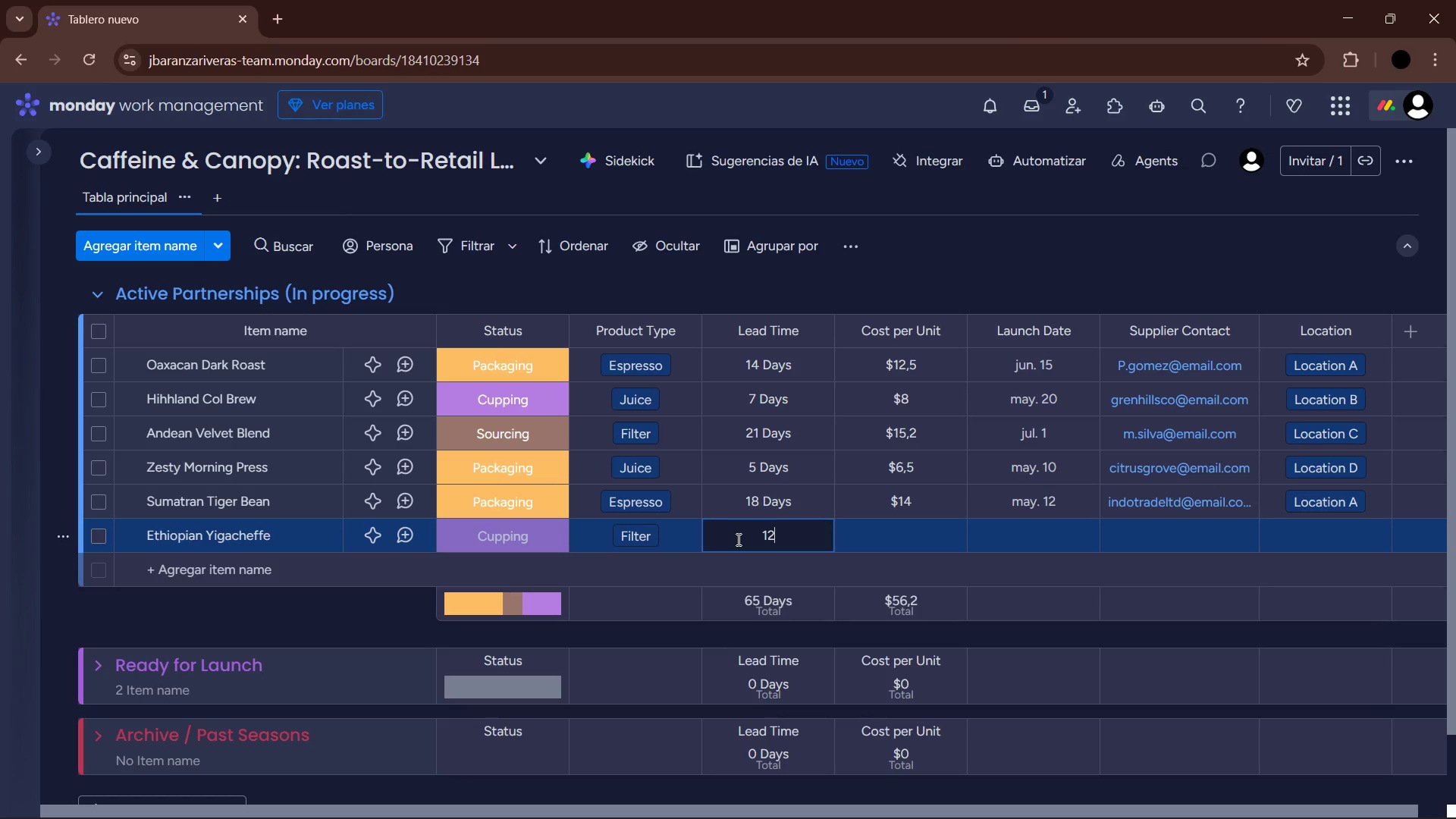 
key(Enter)
 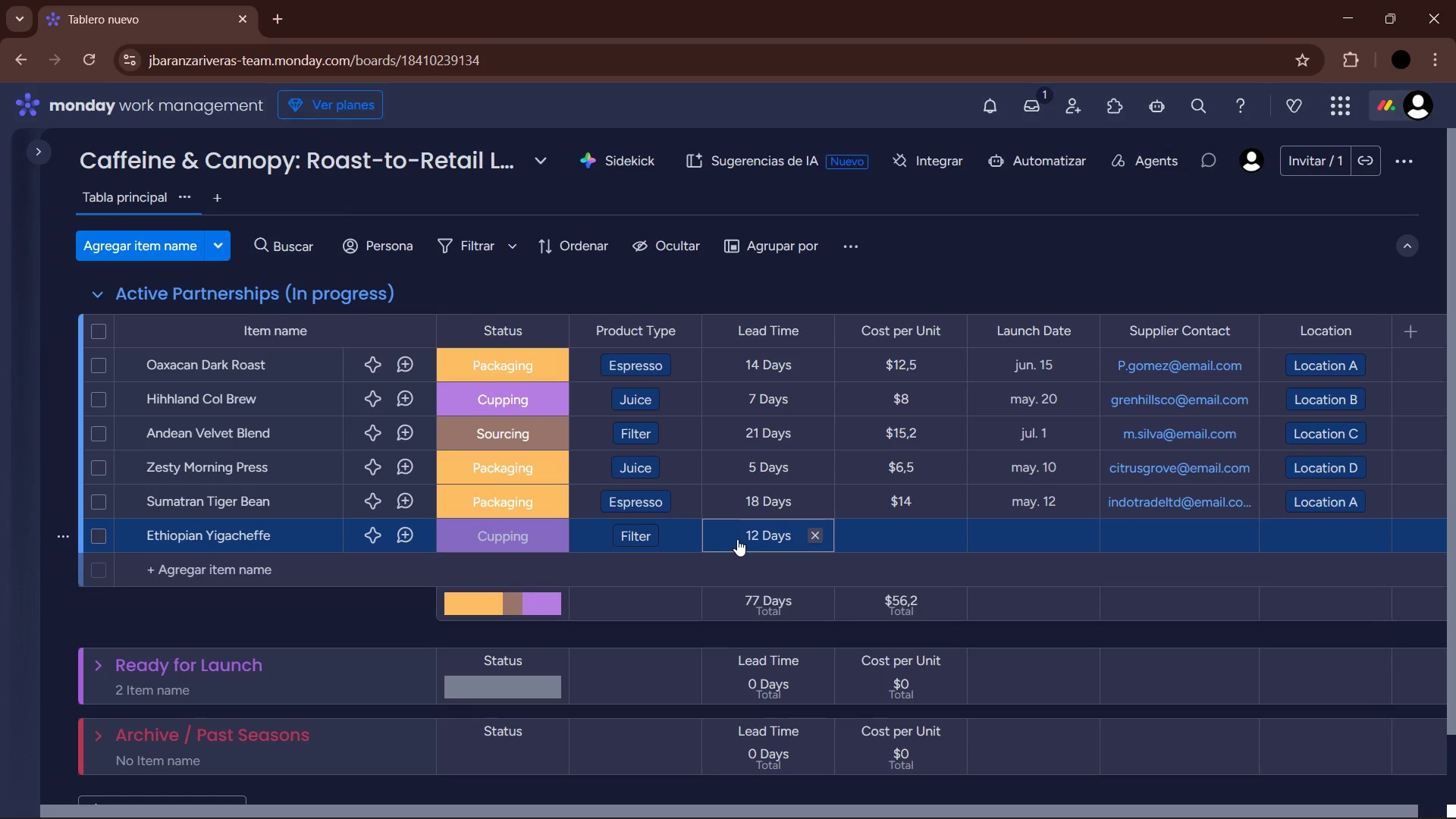 
double_click([923, 529])
 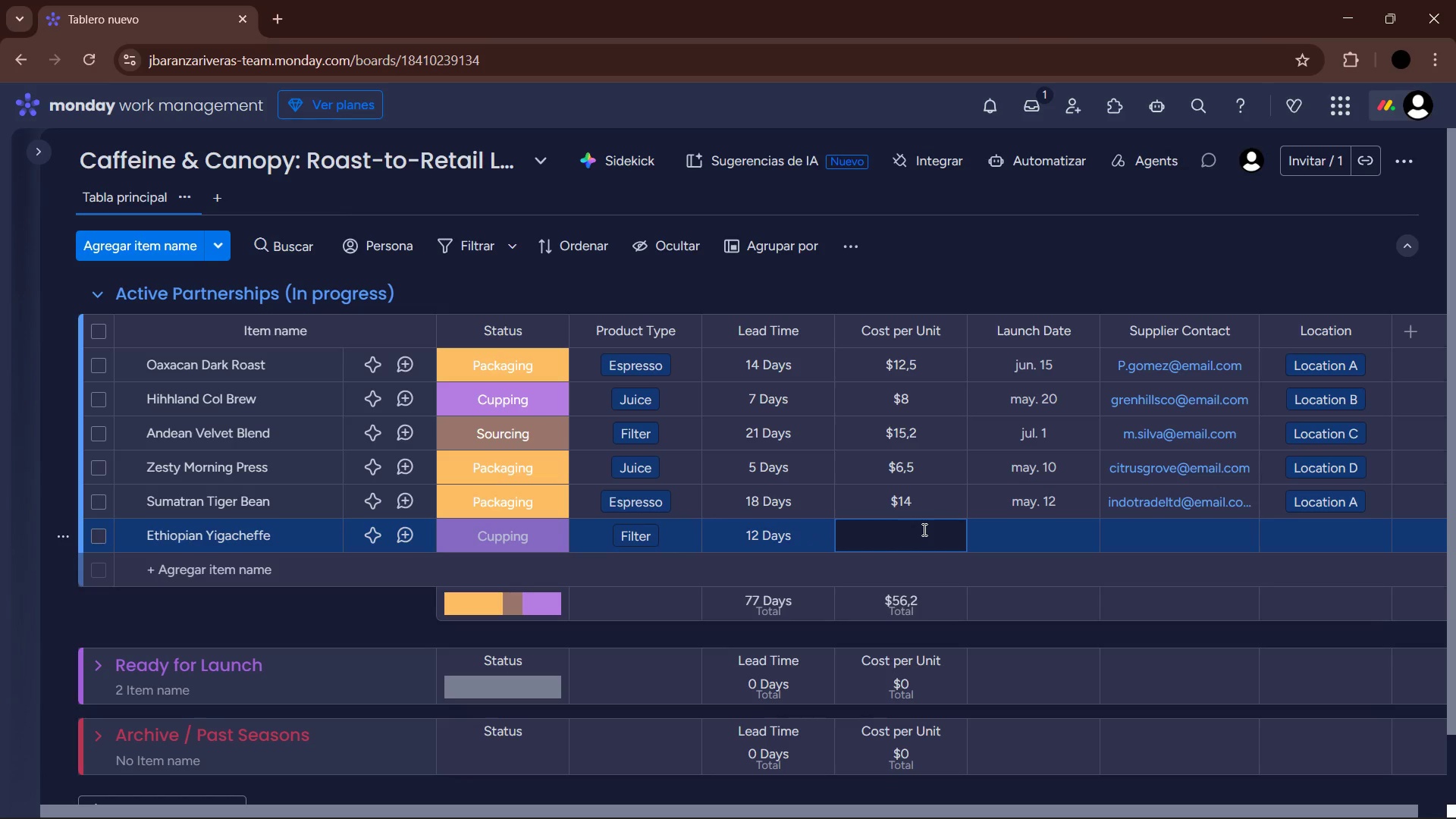 
key(Numpad1)
 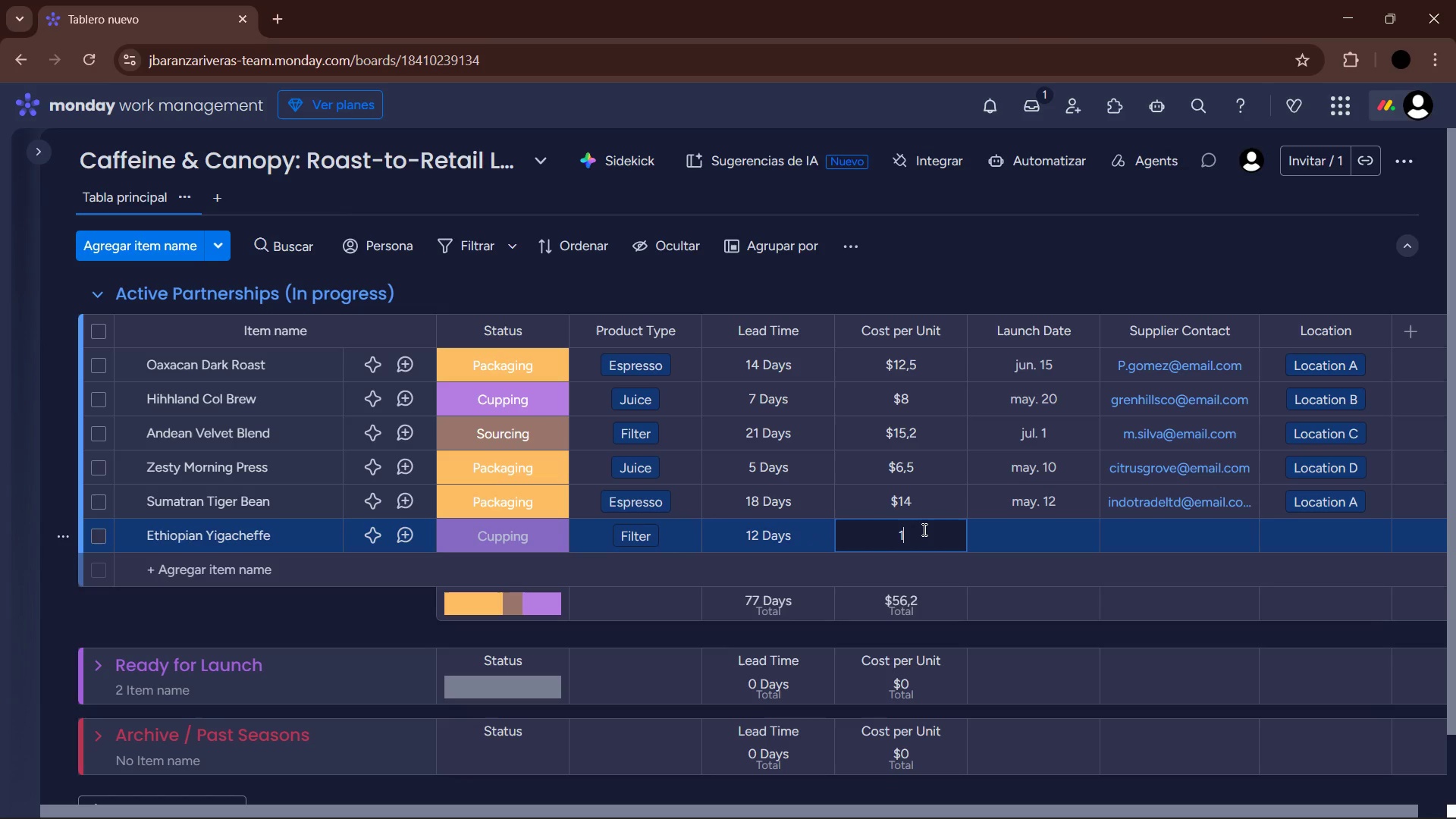 
key(Numpad6)
 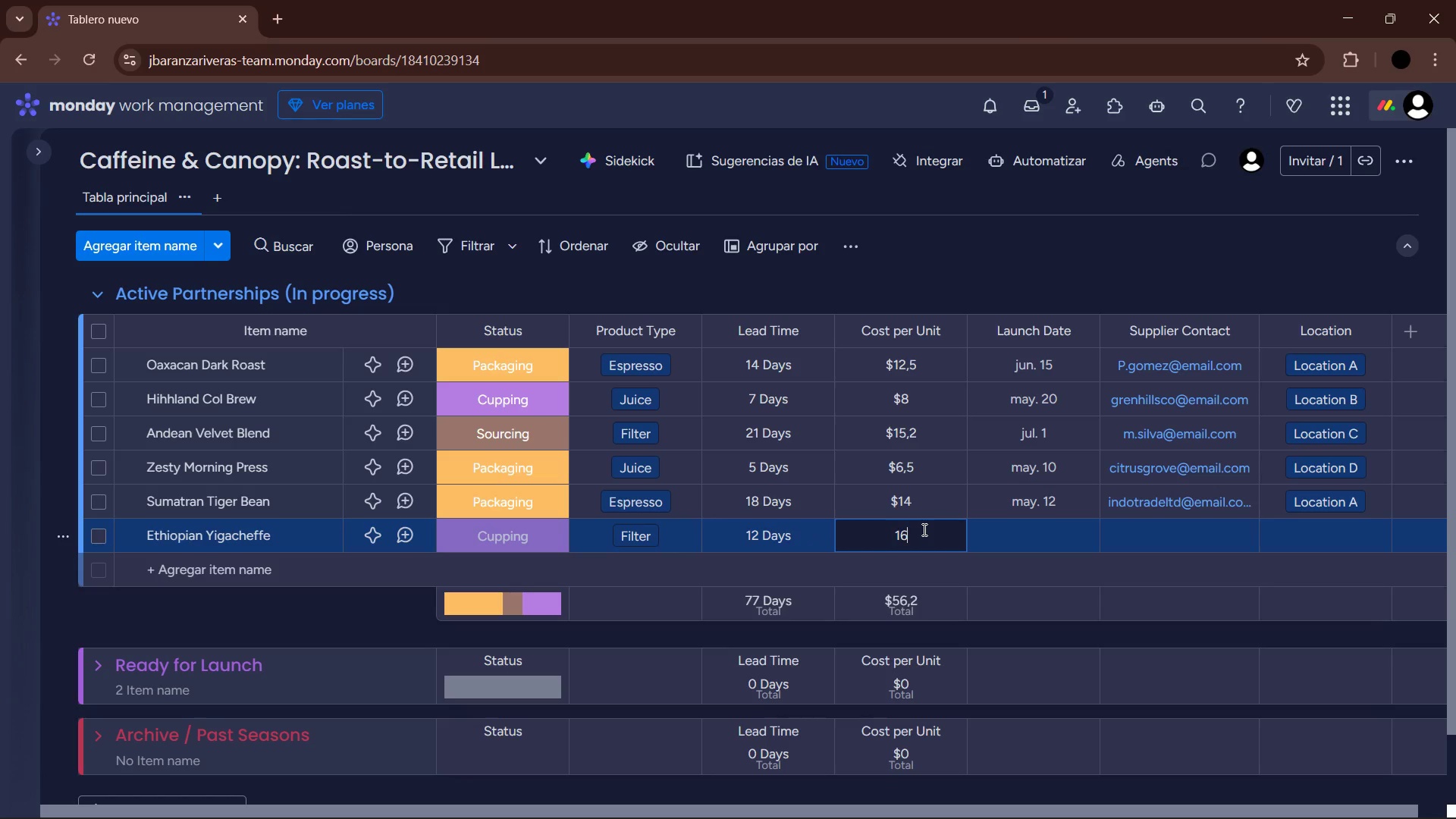 
key(Comma)
 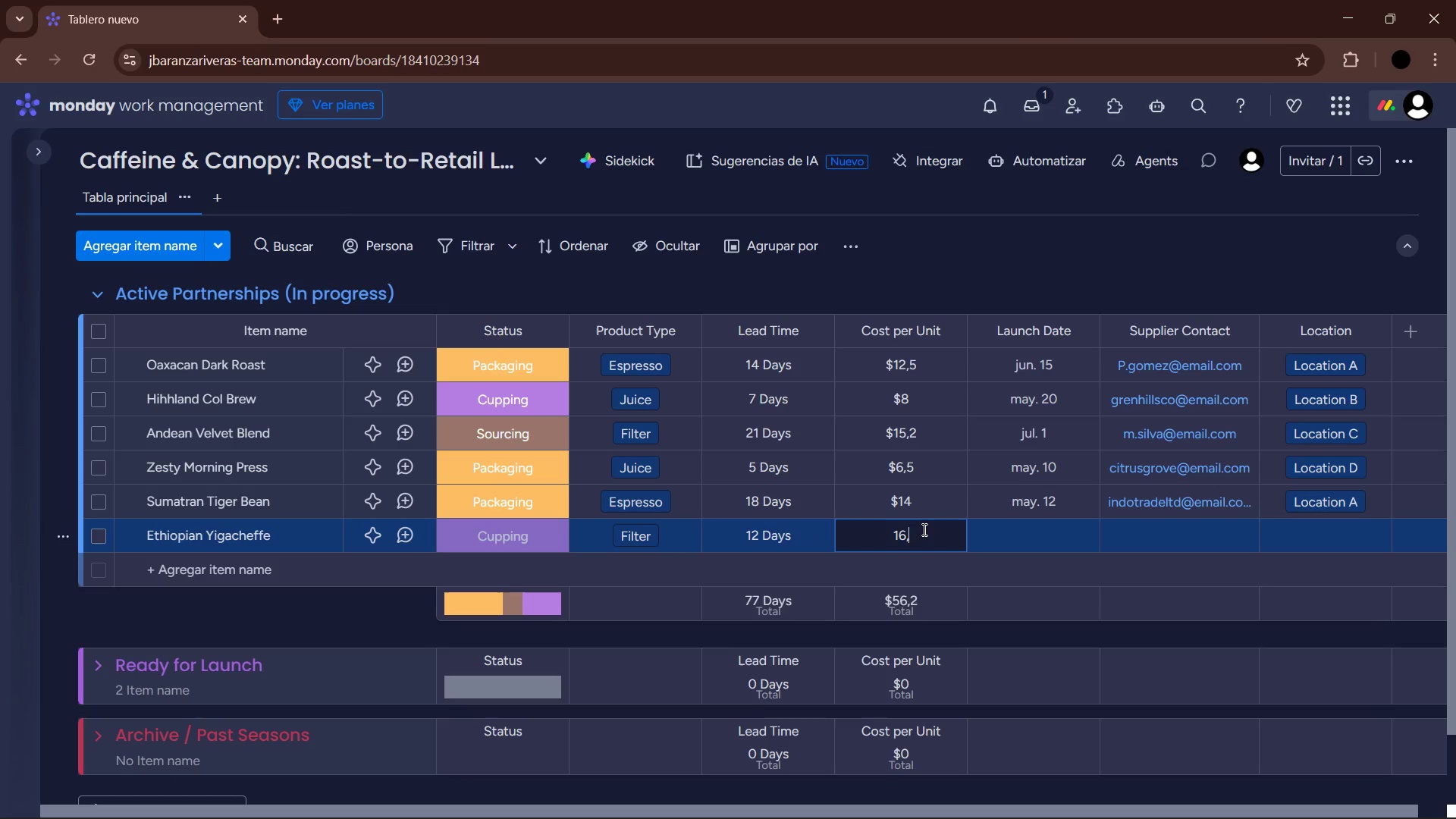 
key(Numpad5)
 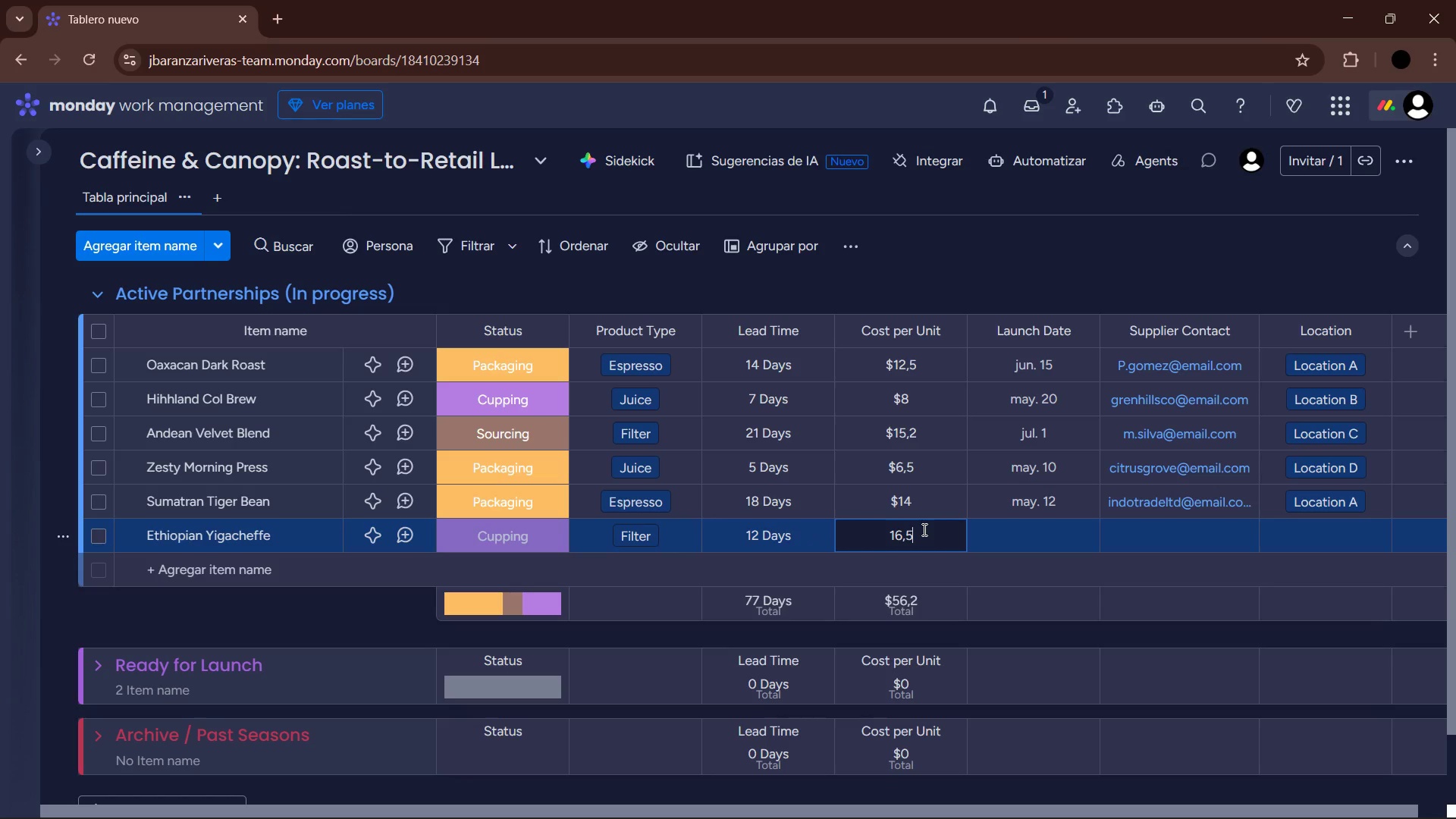 
key(Numpad0)
 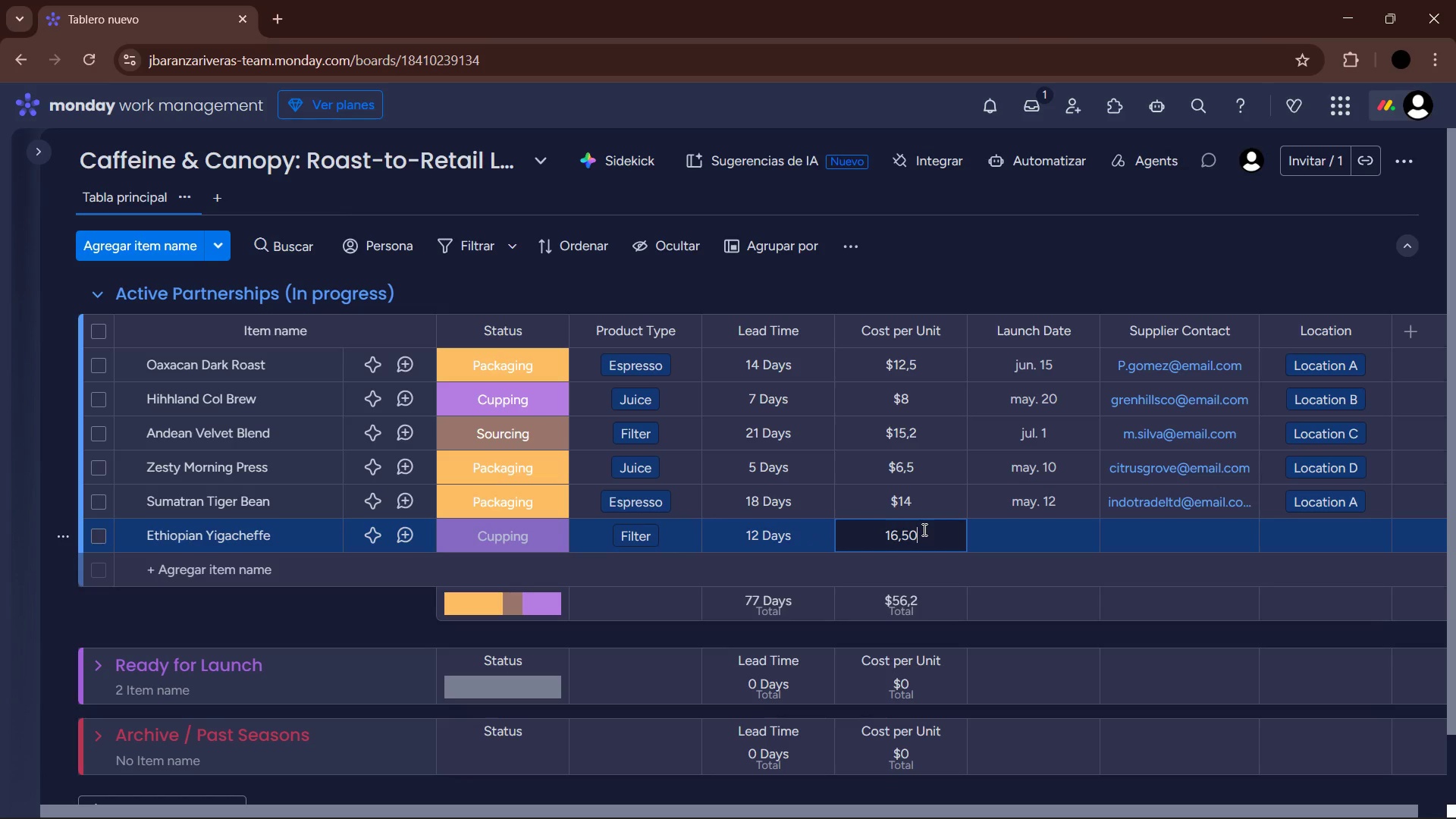 
key(Enter)
 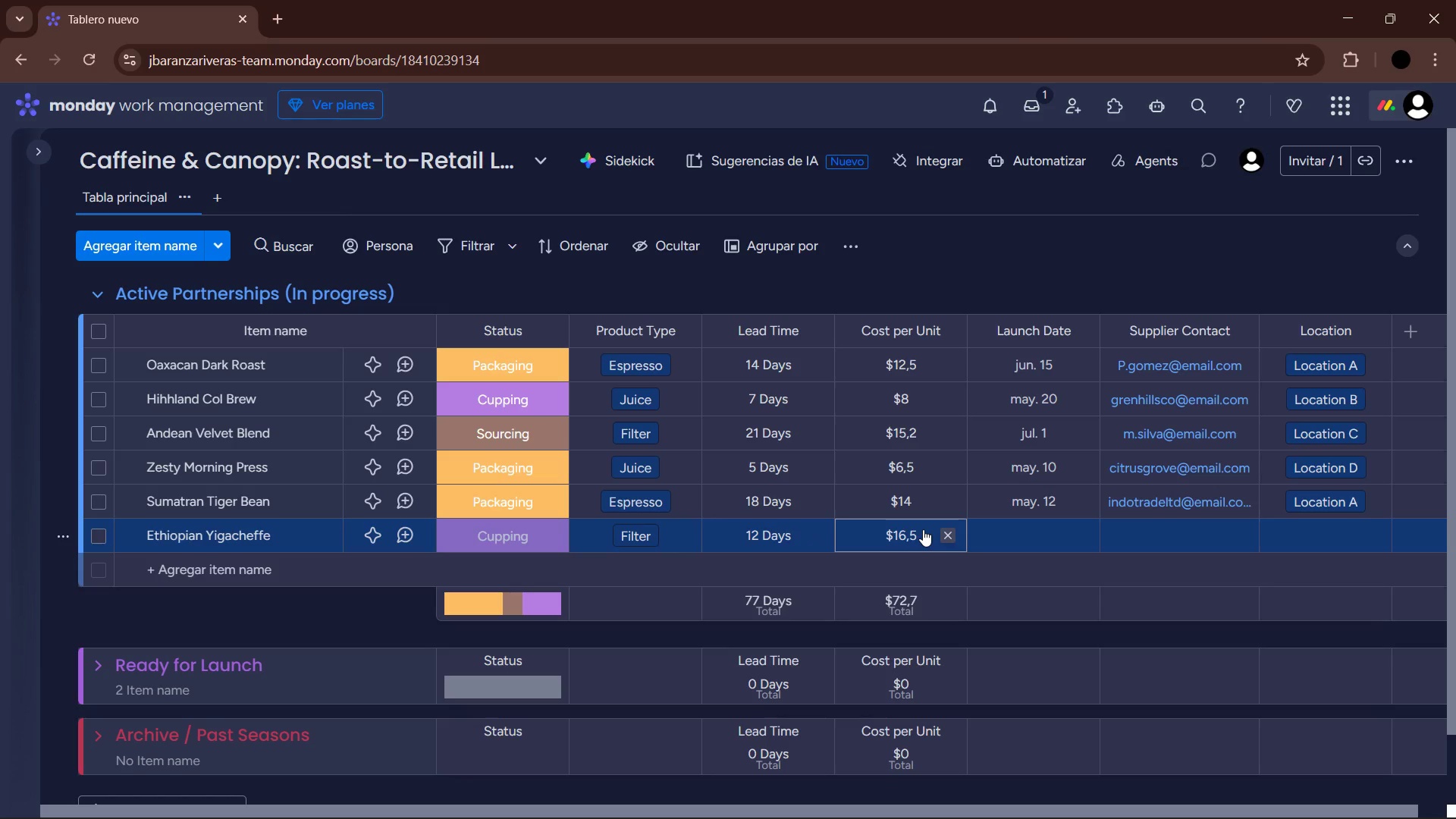 
key(Slash)
 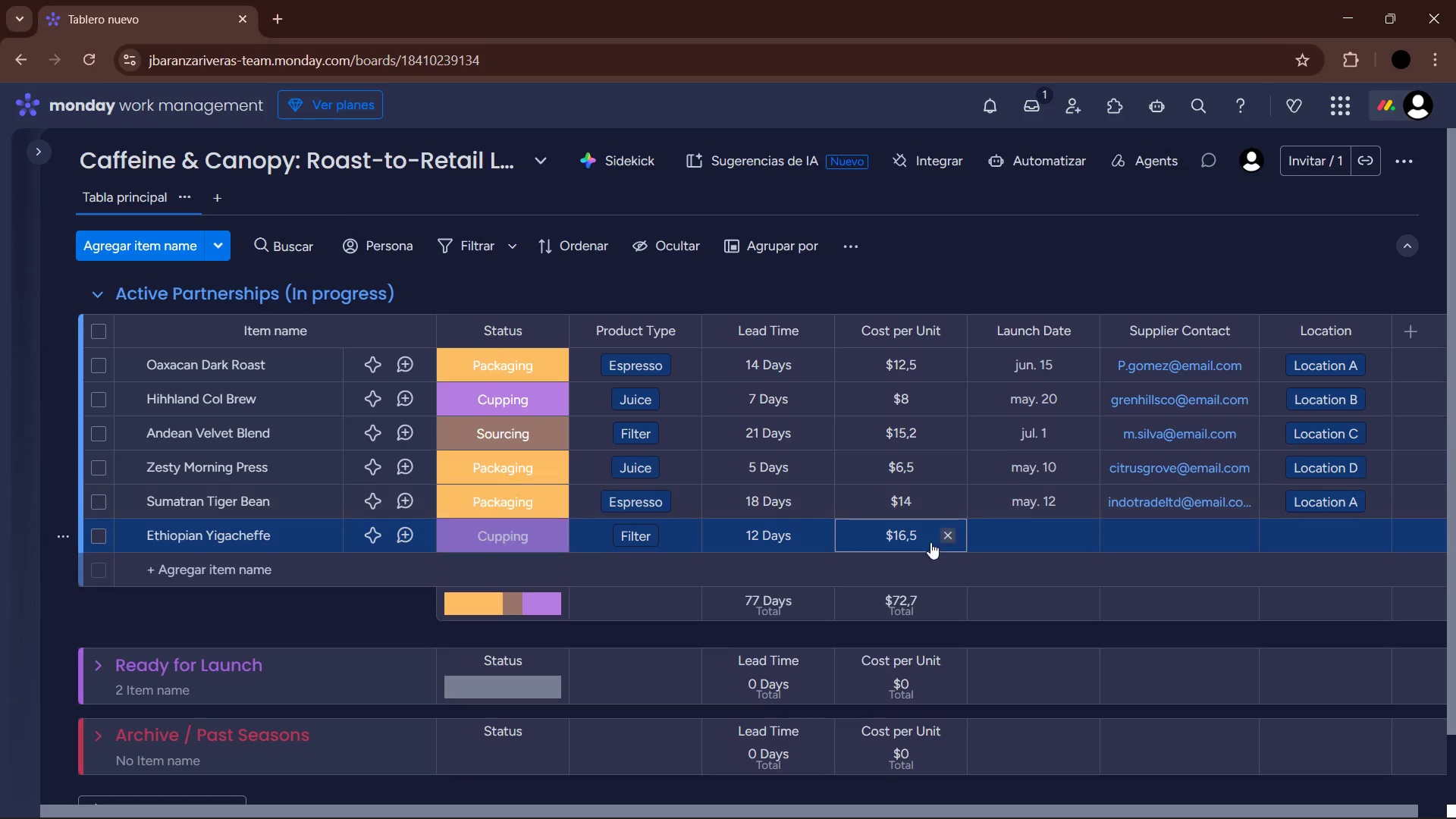 
left_click([942, 339])
 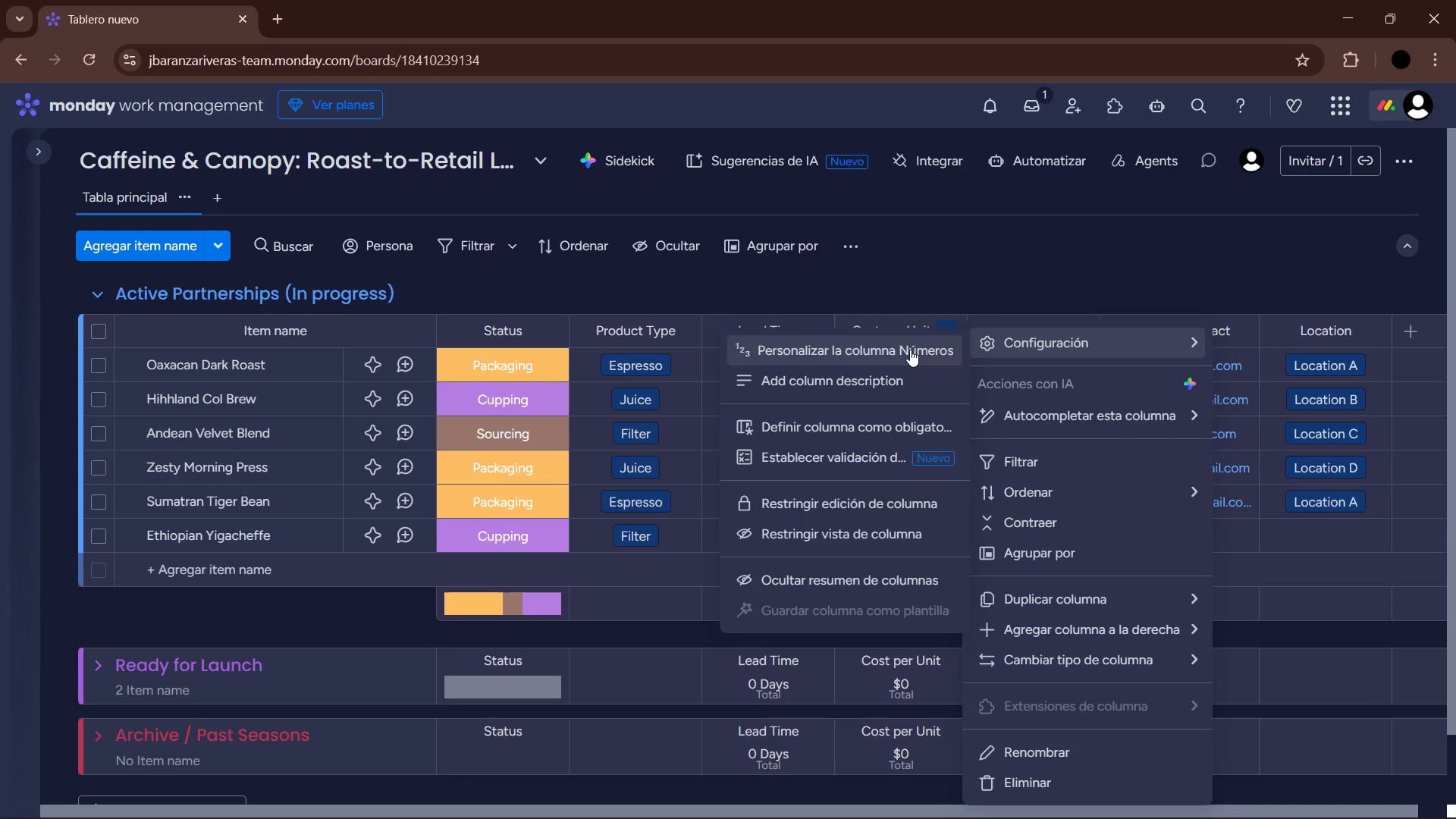 
wait(6.64)
 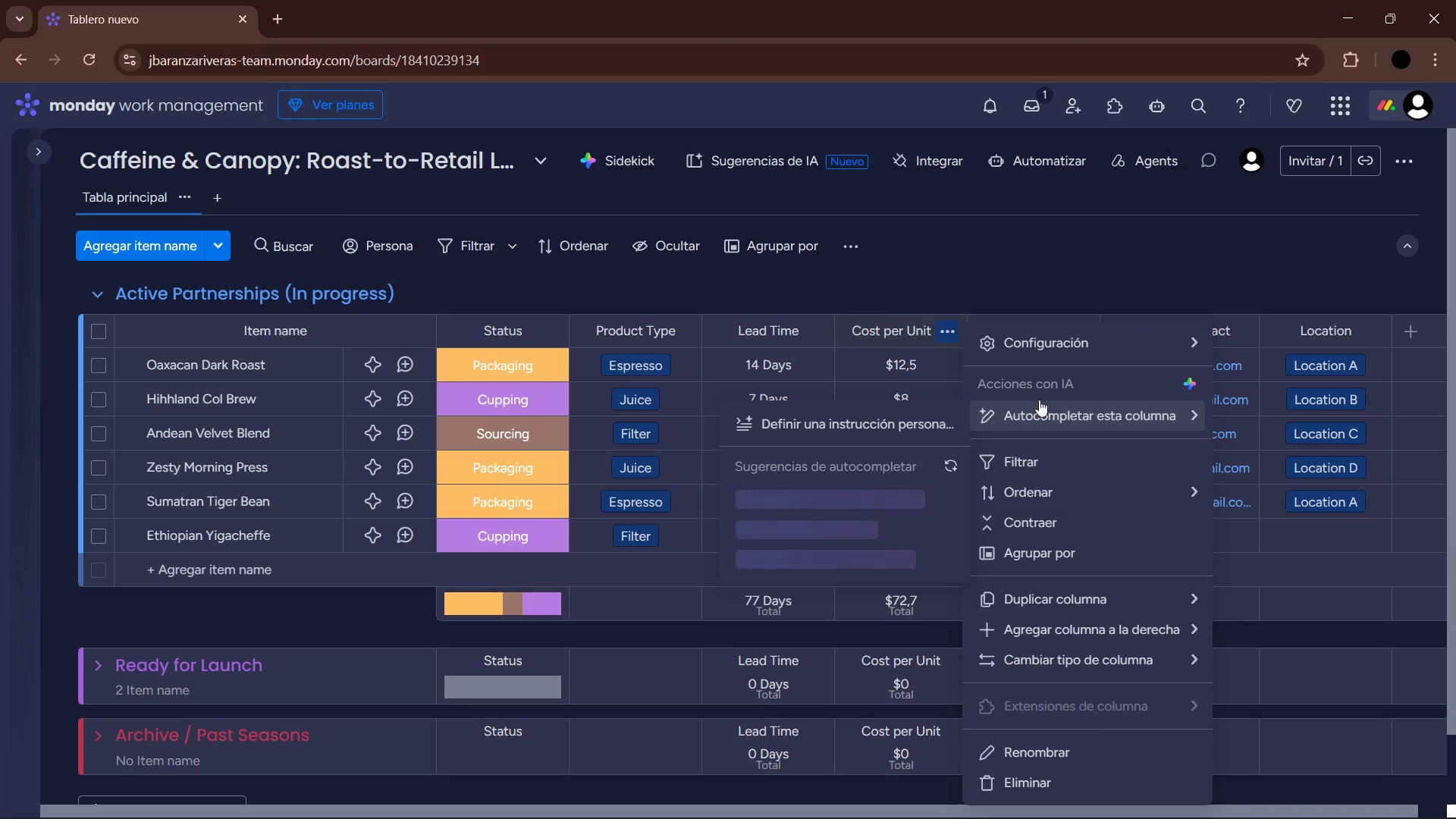 
left_click([910, 350])
 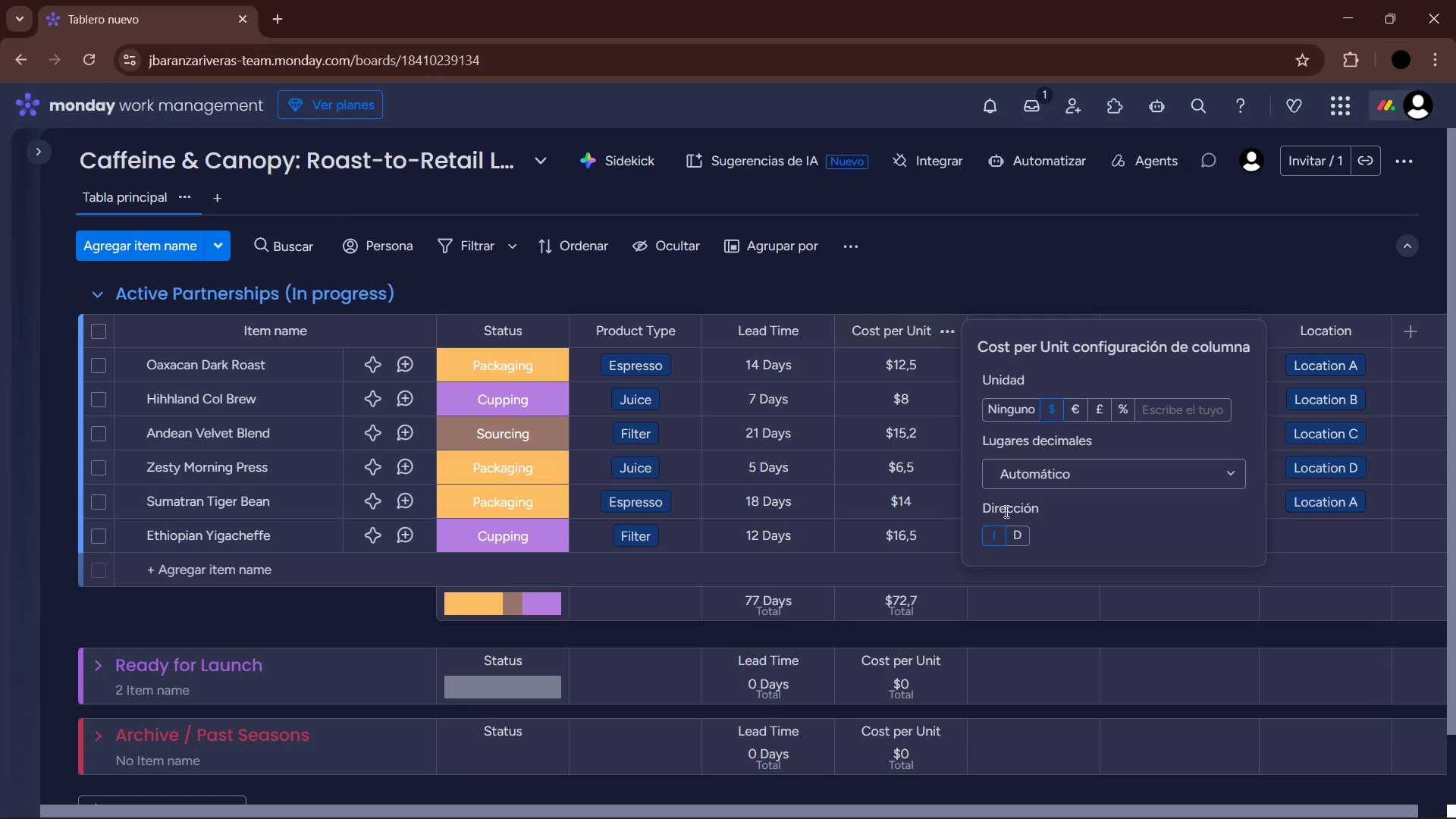 
left_click([1080, 471])
 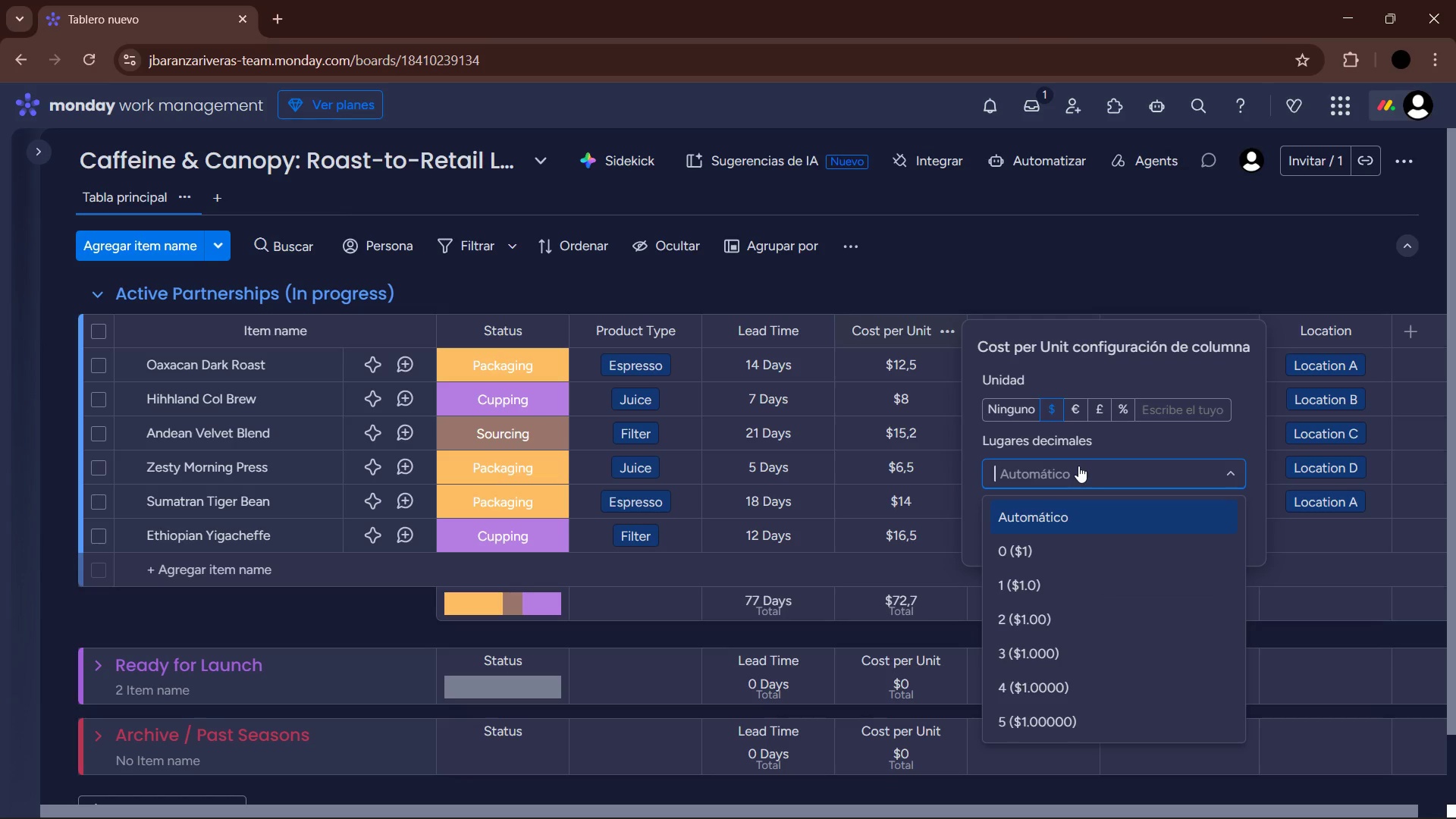 
left_click([1032, 578])
 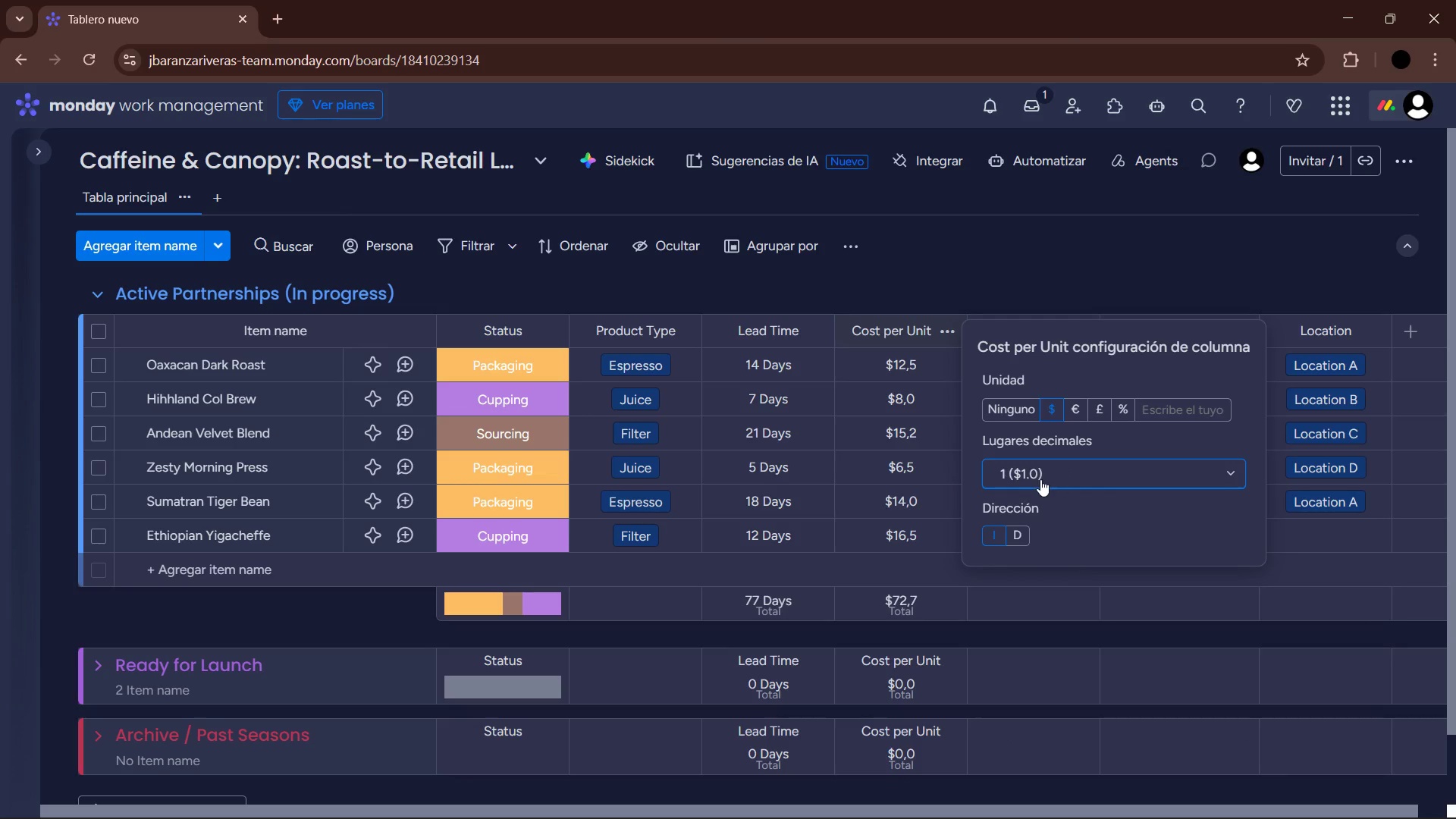 
wait(5.28)
 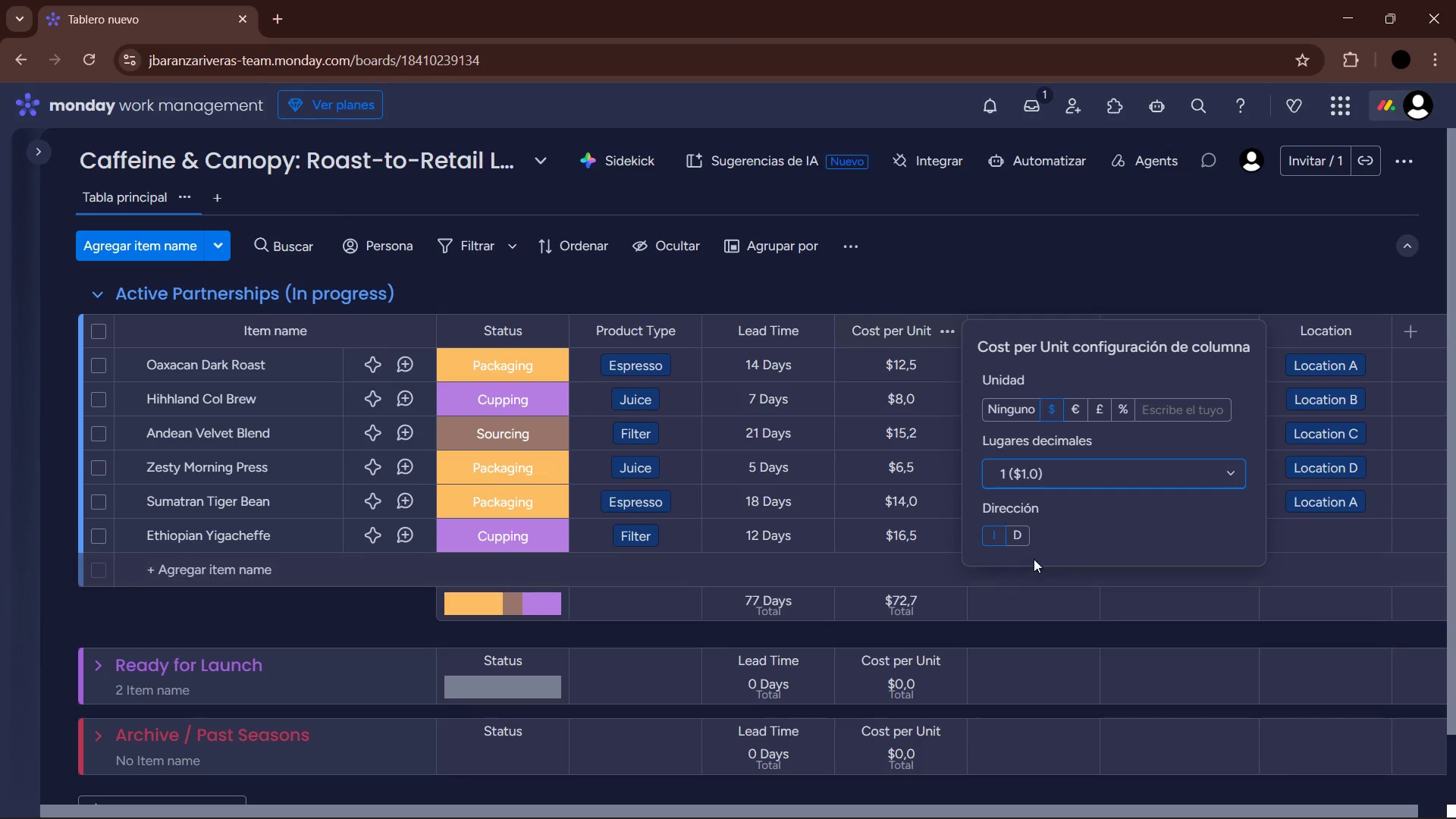 
left_click([913, 472])
 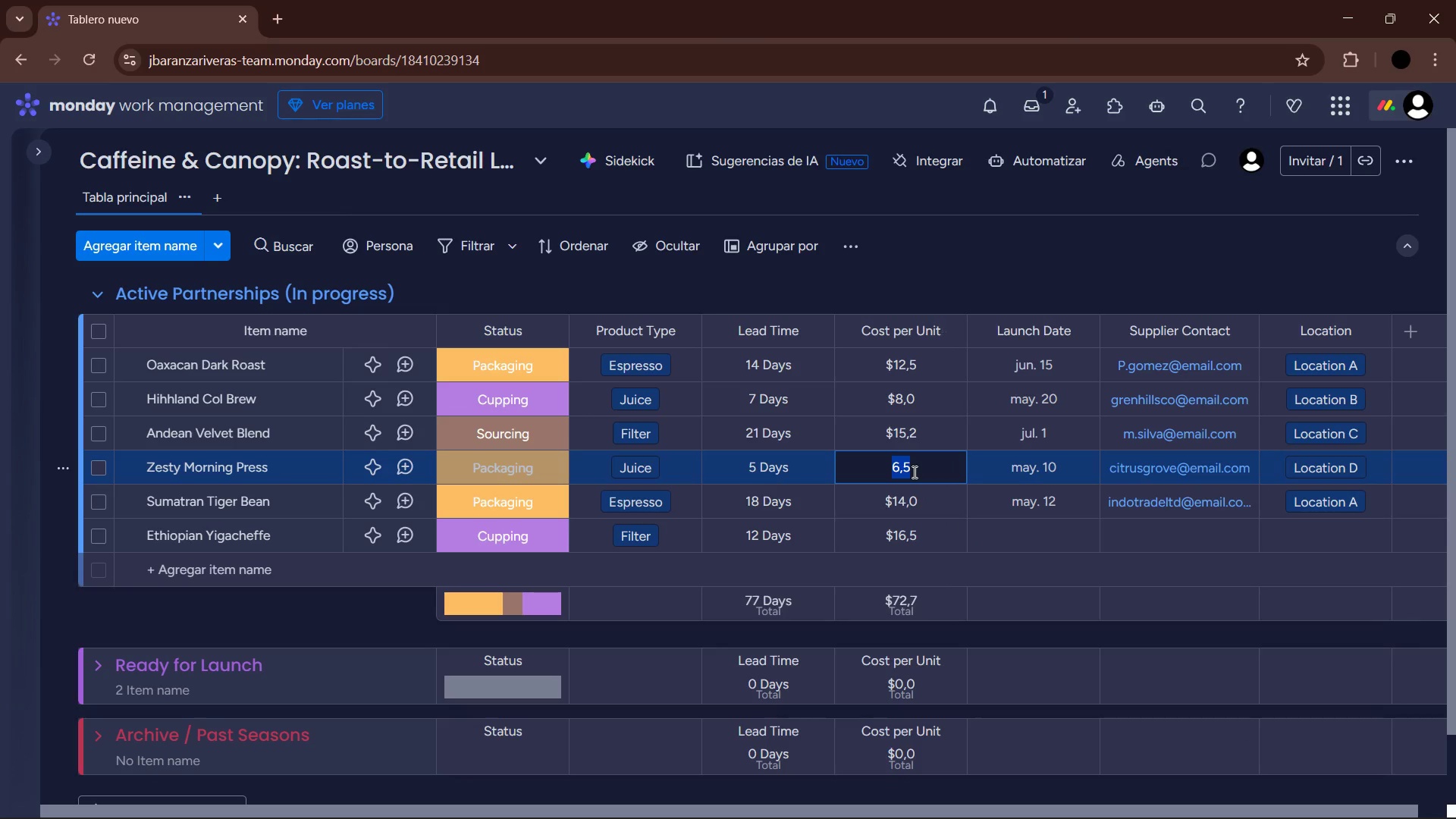 
left_click([913, 472])
 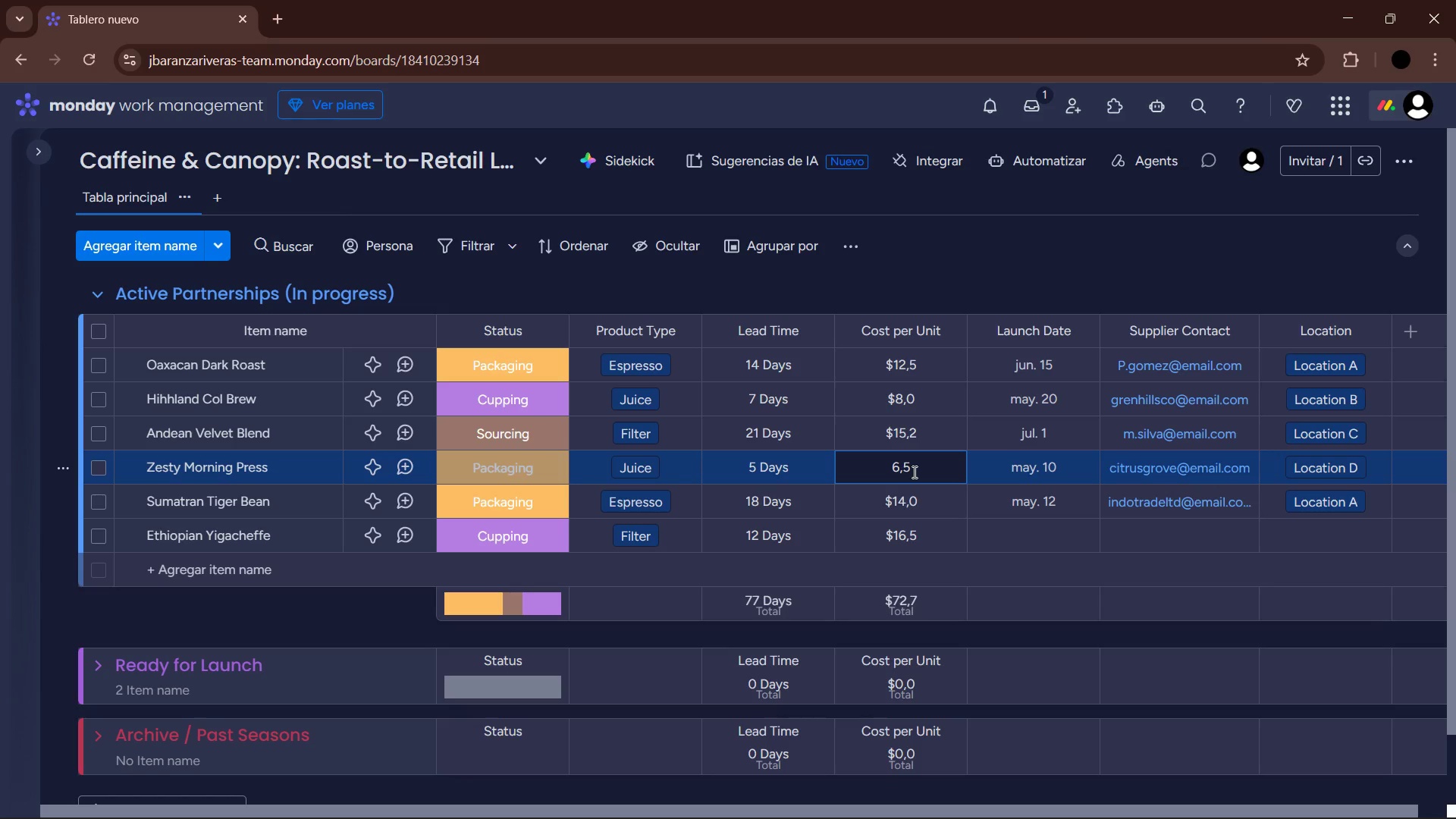 
key(Numpad0)
 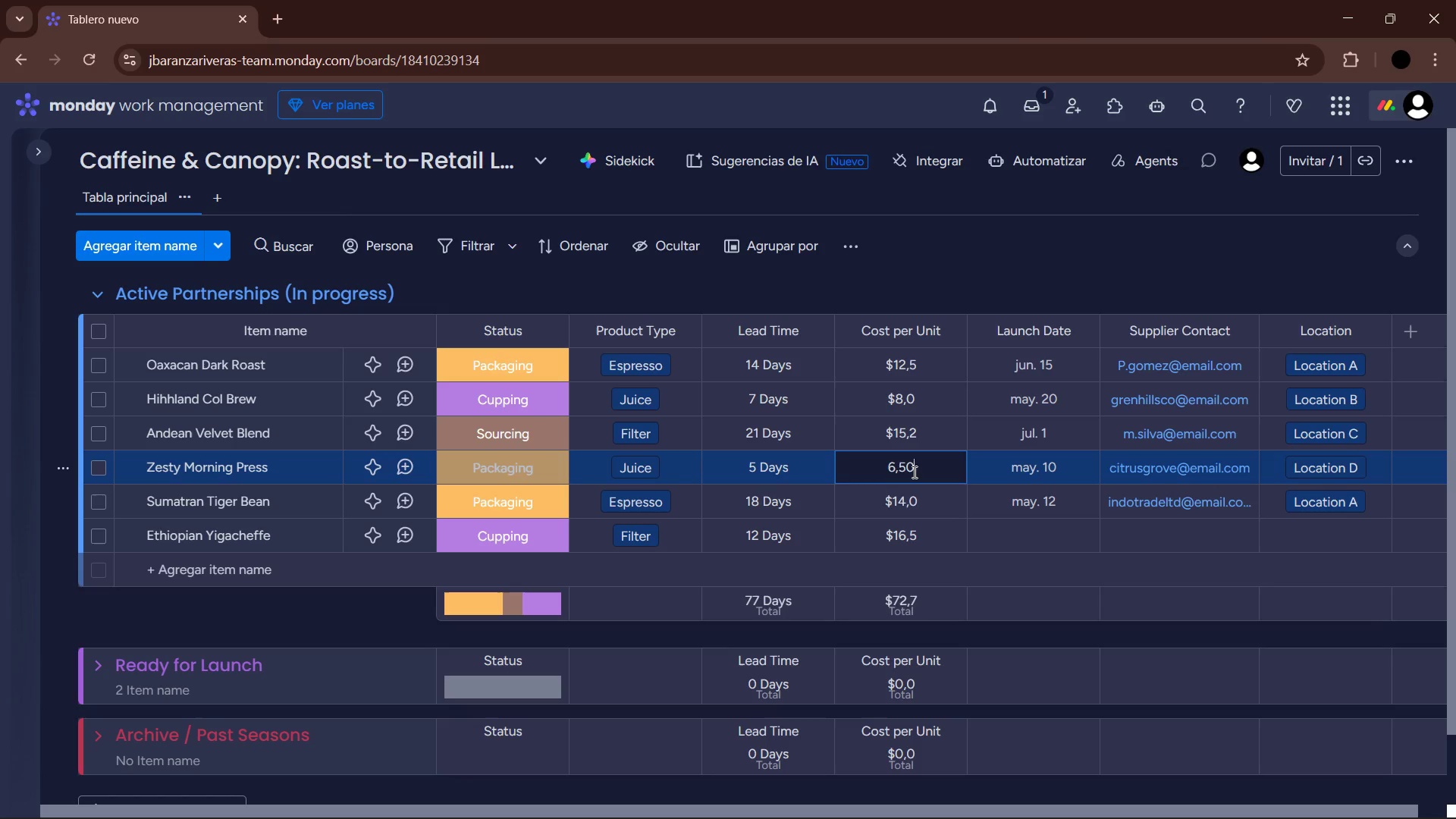 
key(Enter)
 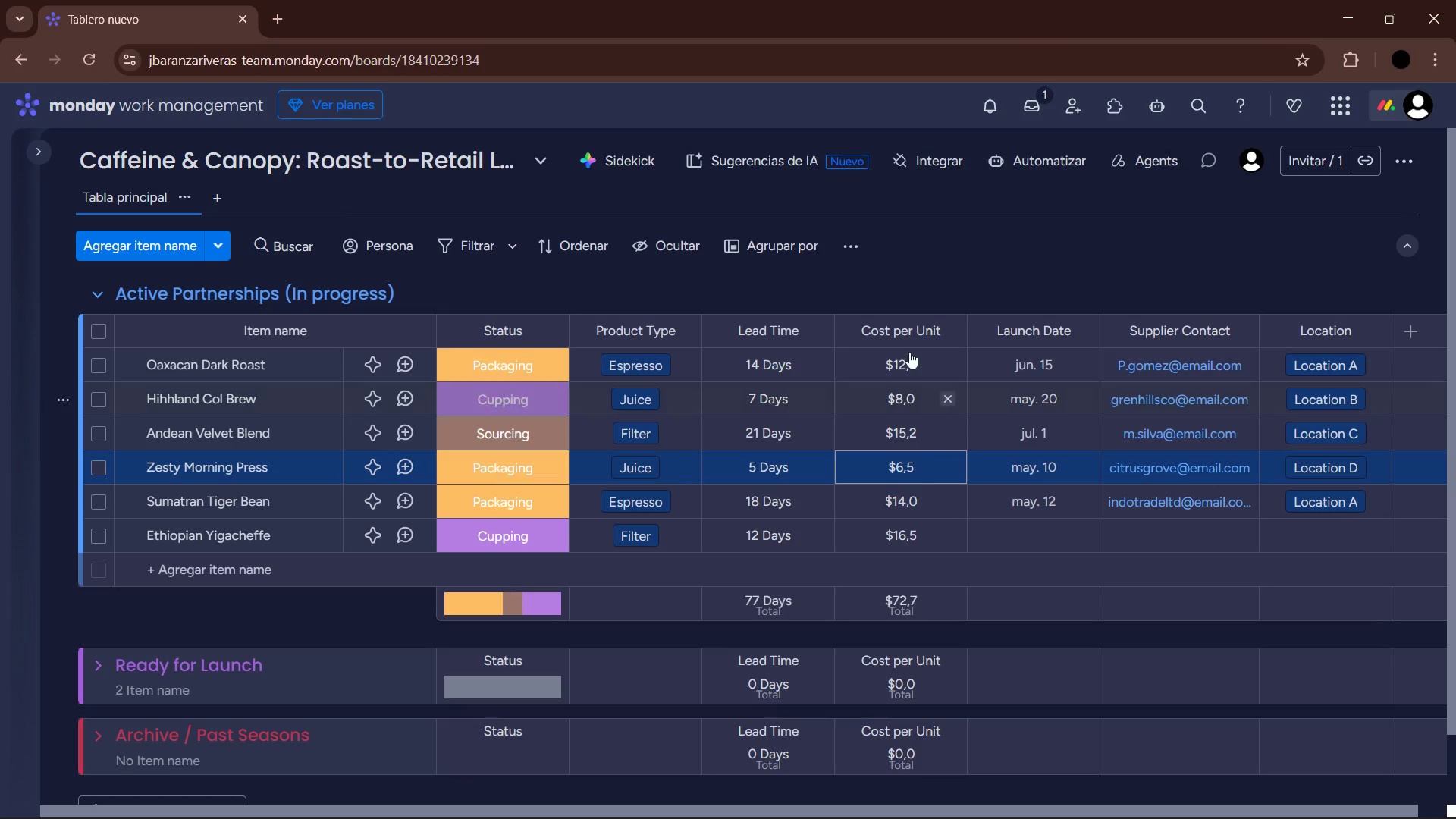 
left_click([949, 331])
 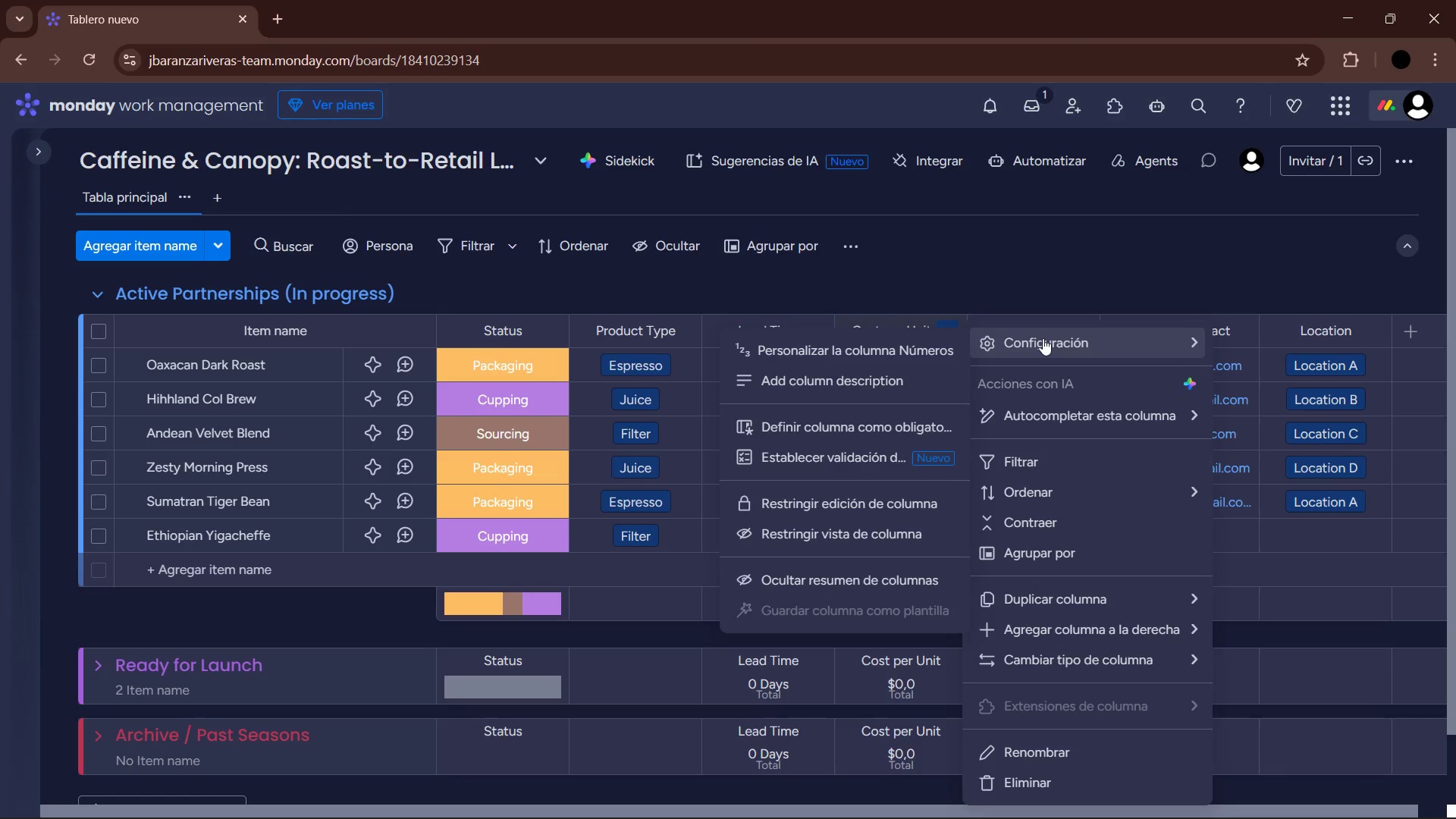 
left_click([892, 345])
 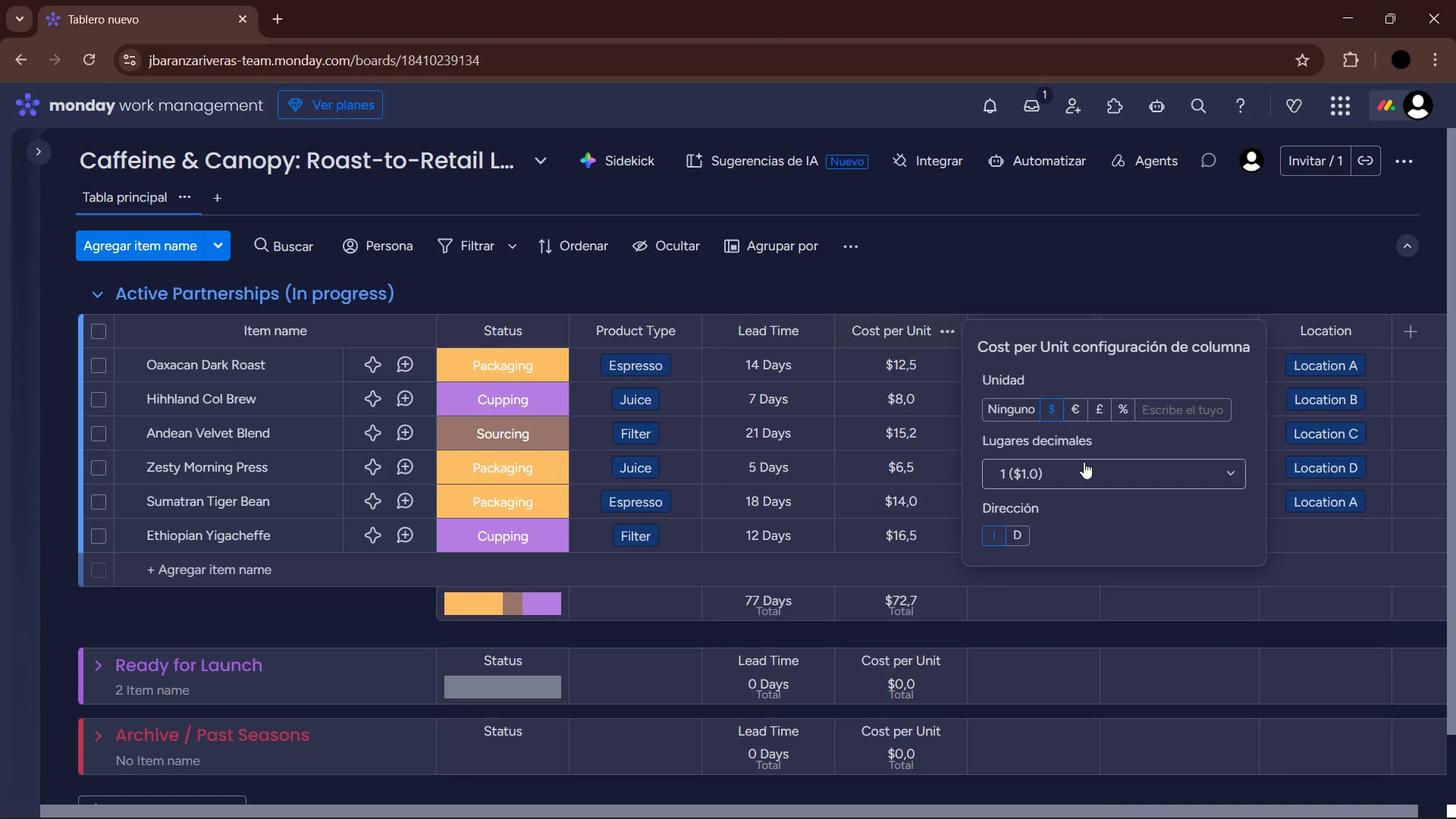 
left_click([1067, 475])
 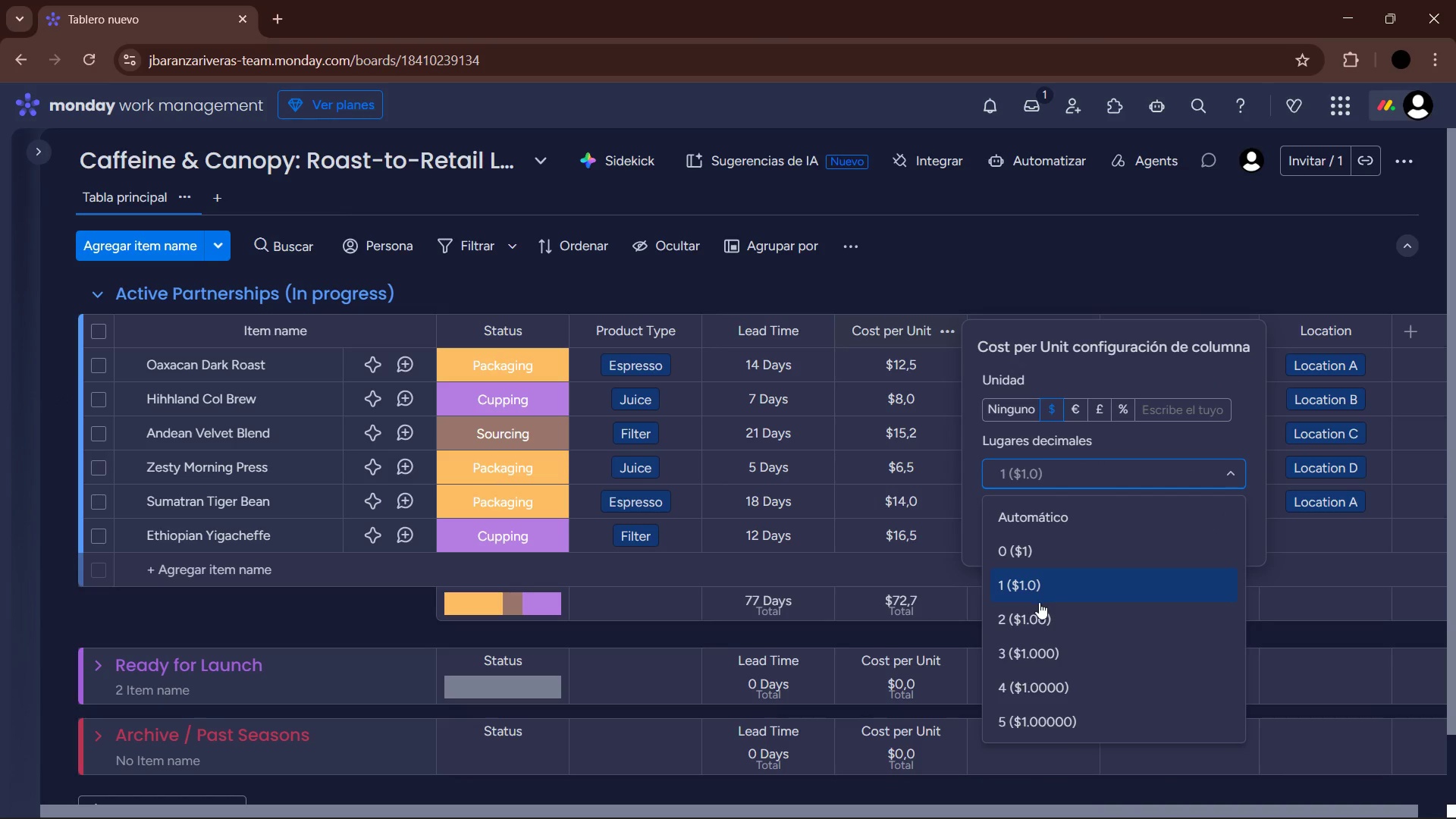 
left_click([1037, 614])
 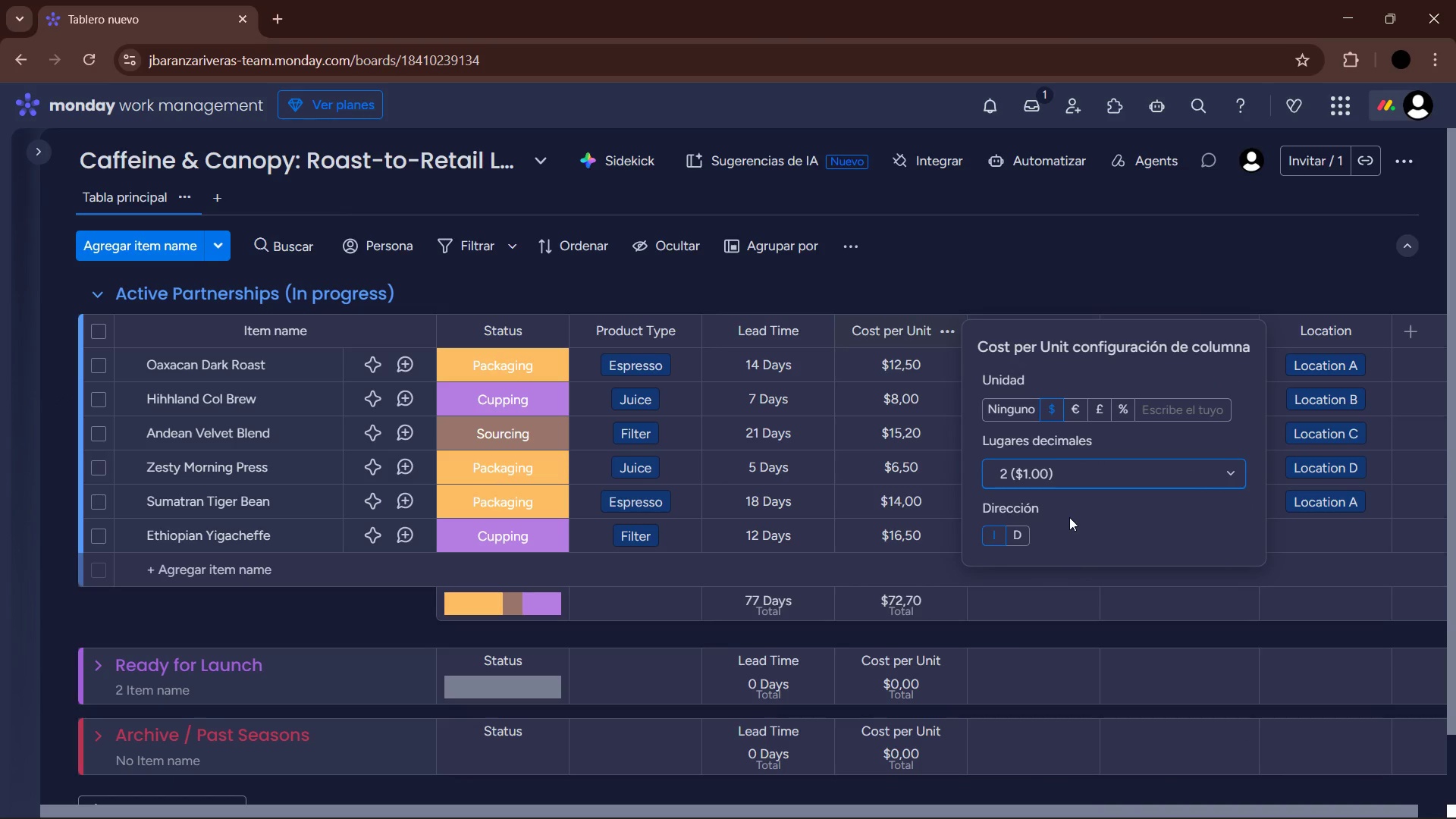 
wait(8.41)
 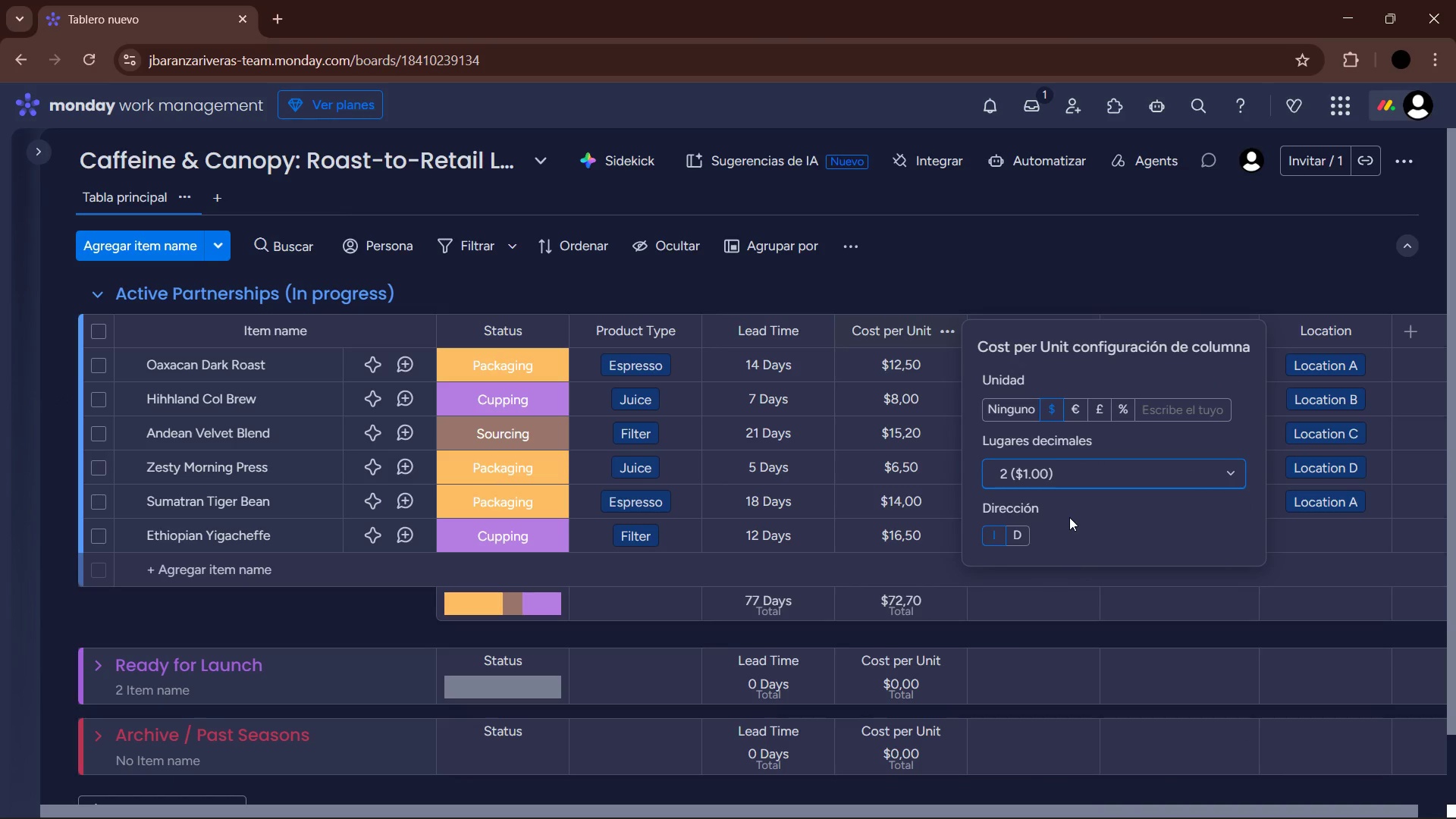 
left_click([1111, 281])
 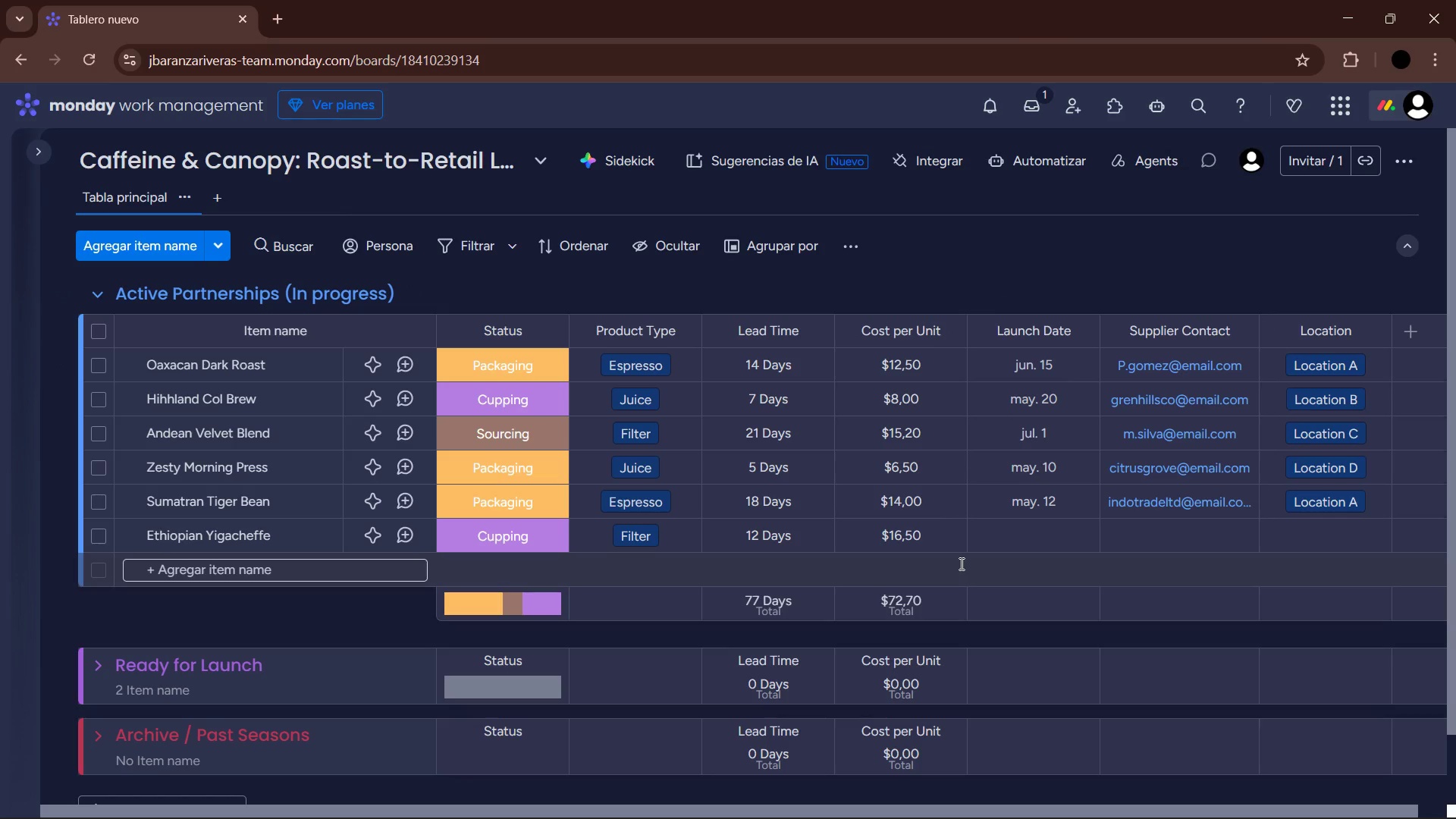 
left_click([1025, 537])
 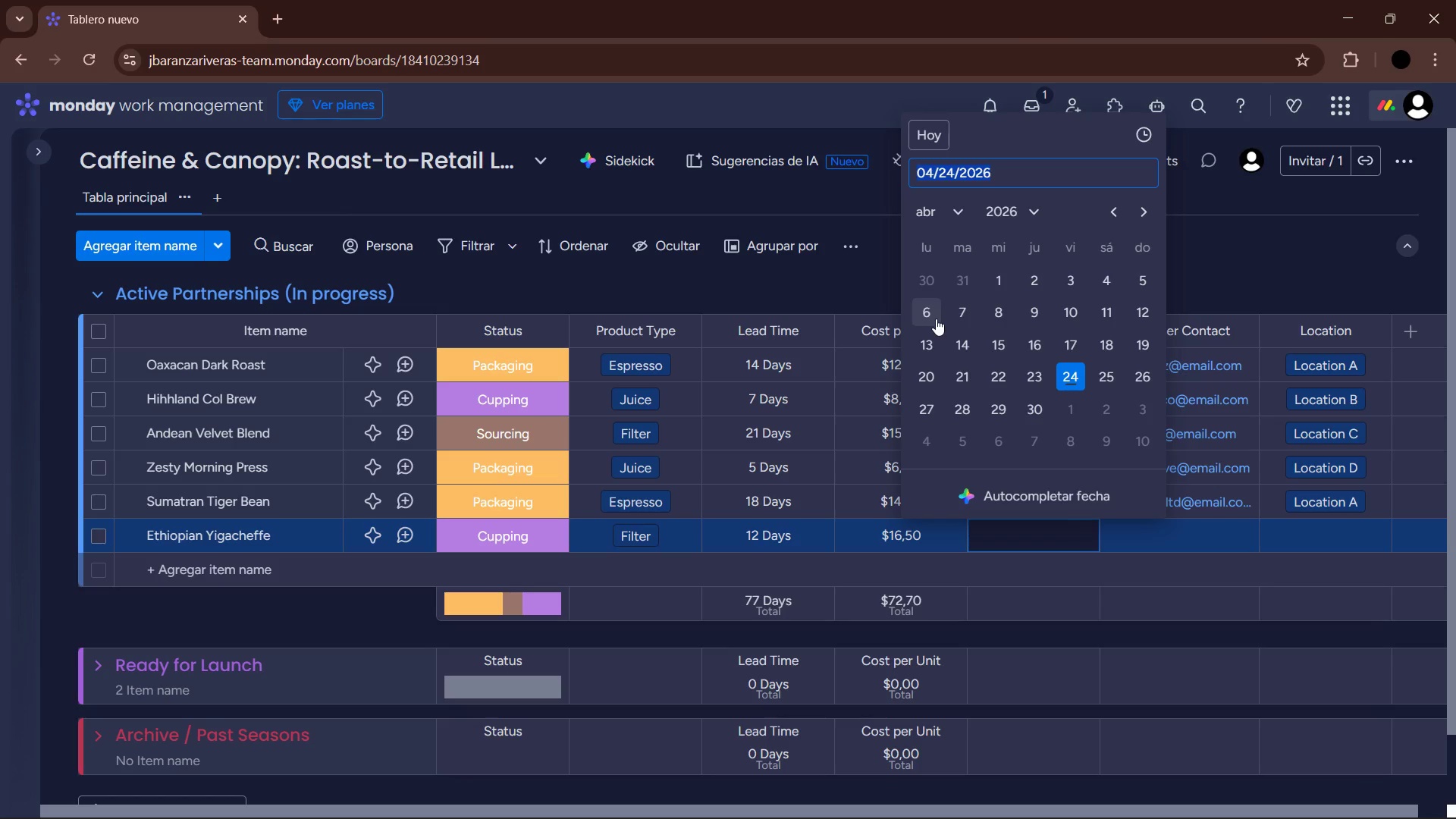 
wait(24.06)
 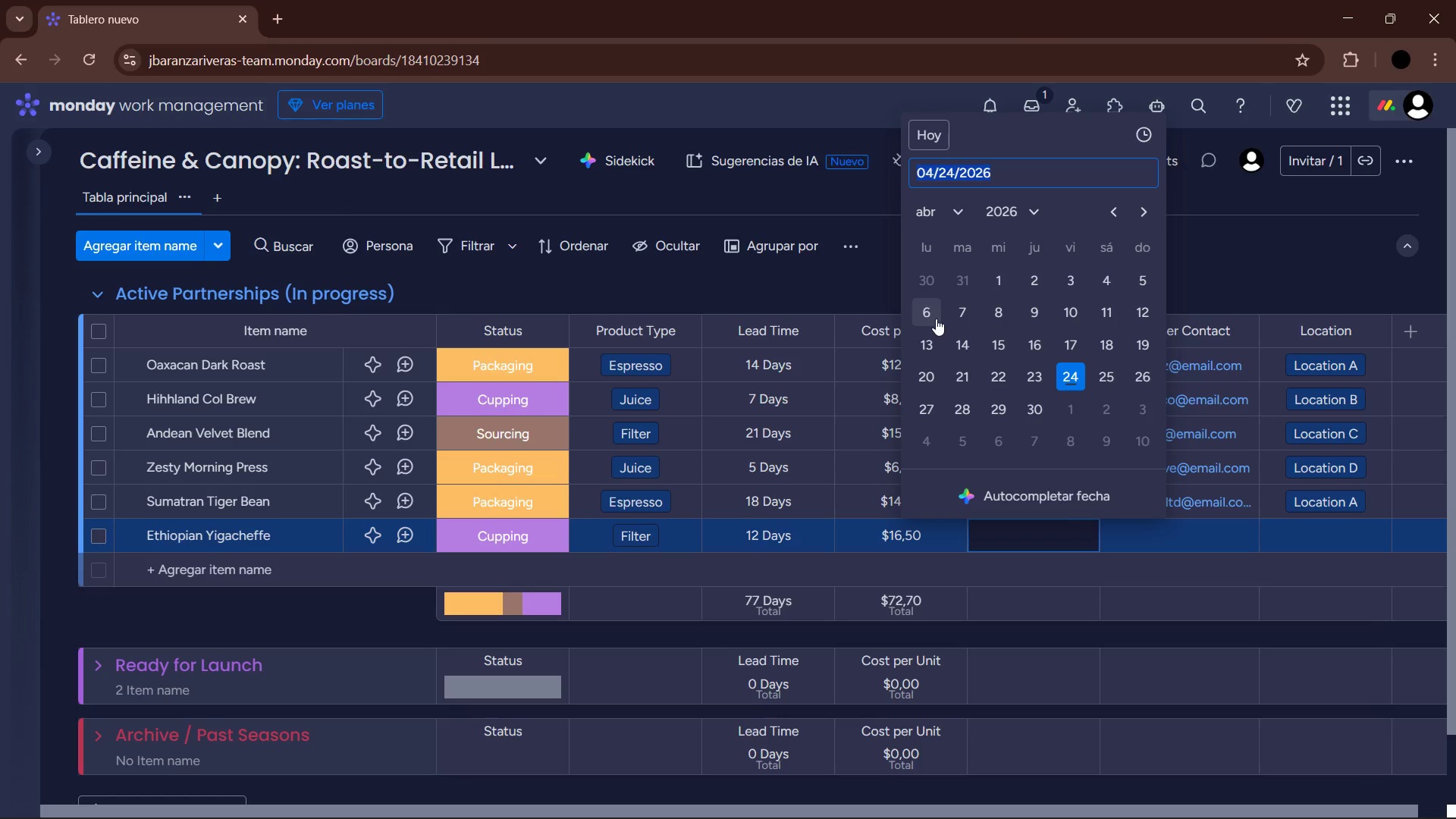 
double_click([962, 213])
 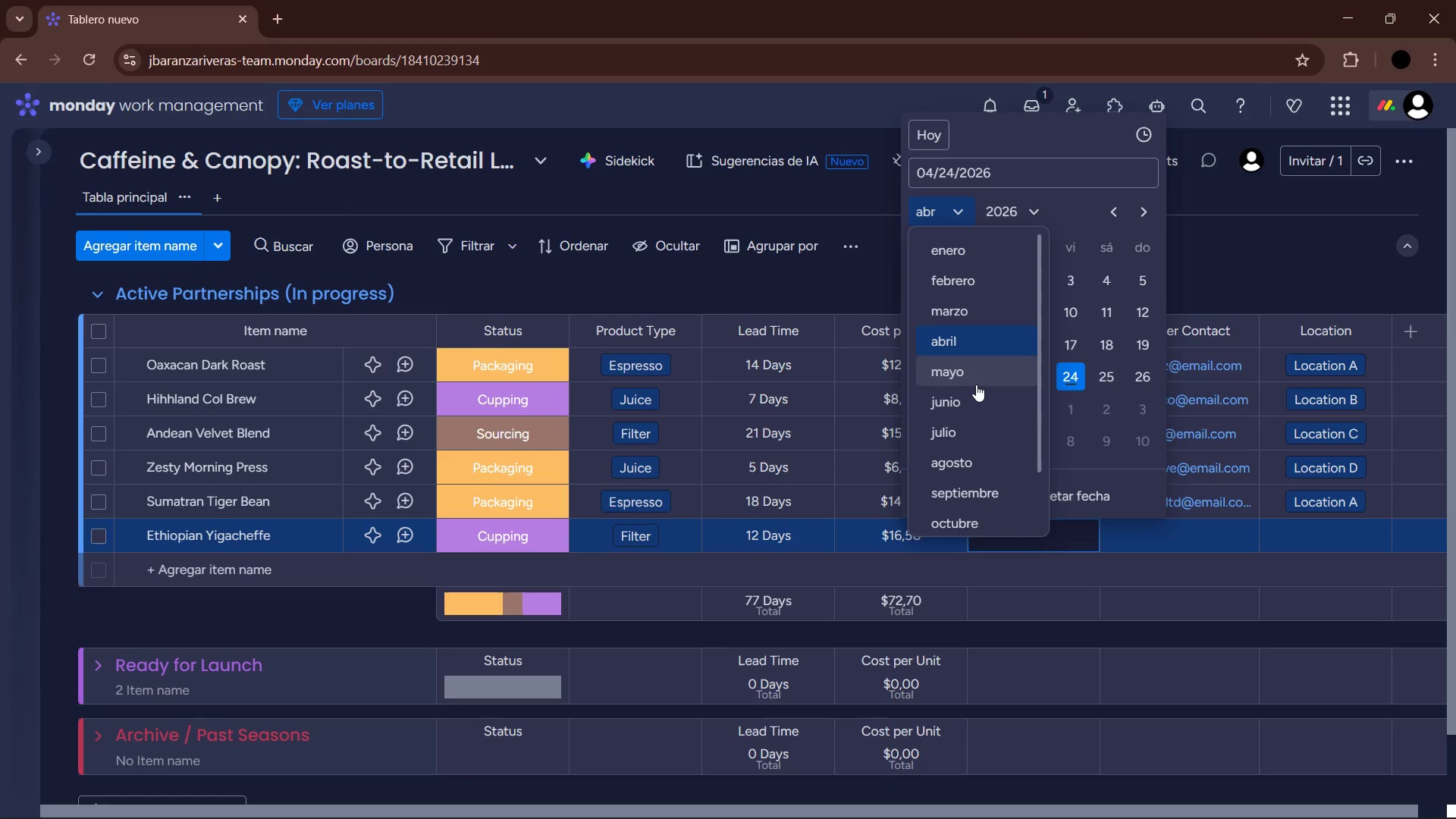 
left_click([977, 391])
 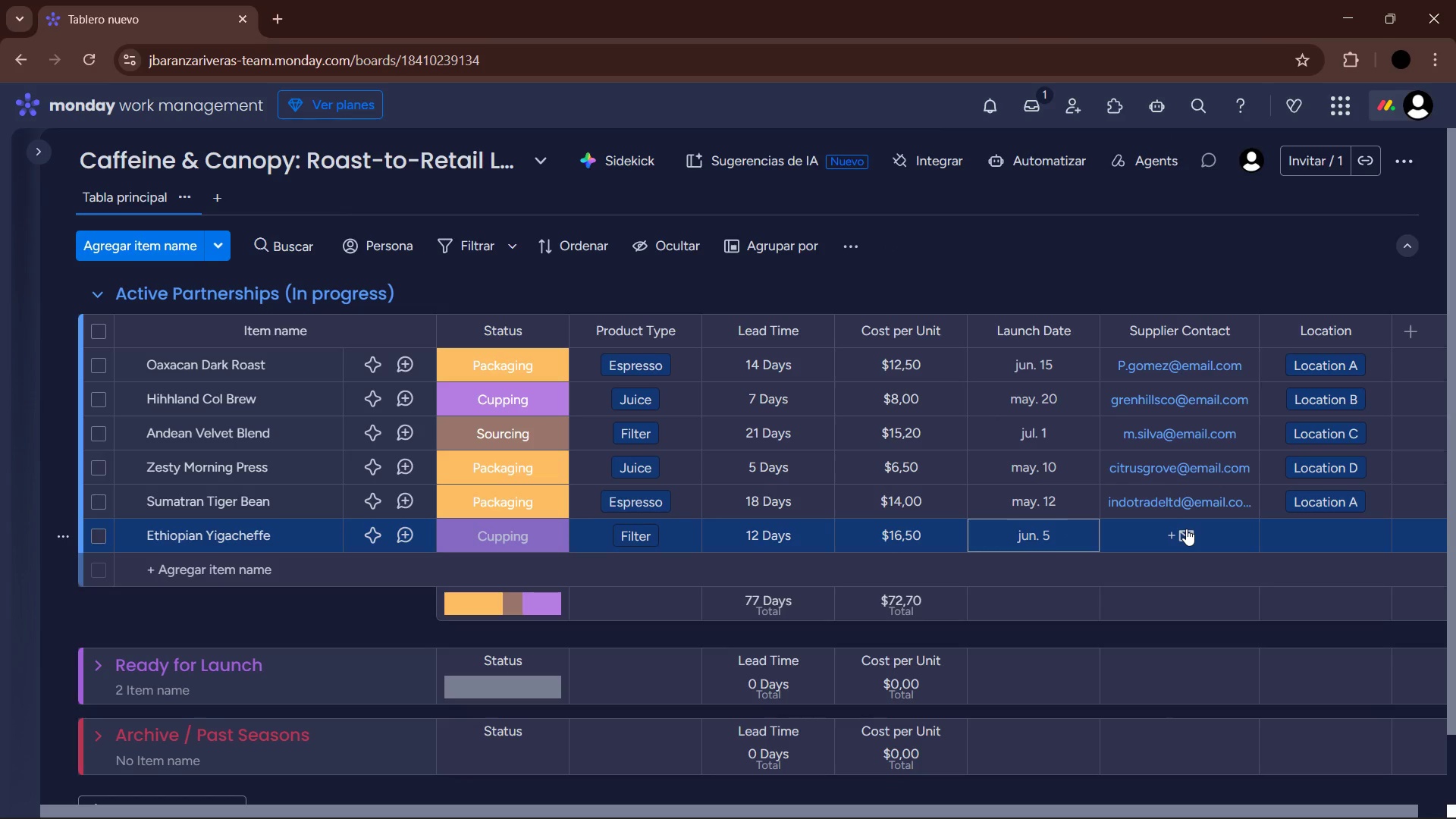 
left_click([1186, 529])
 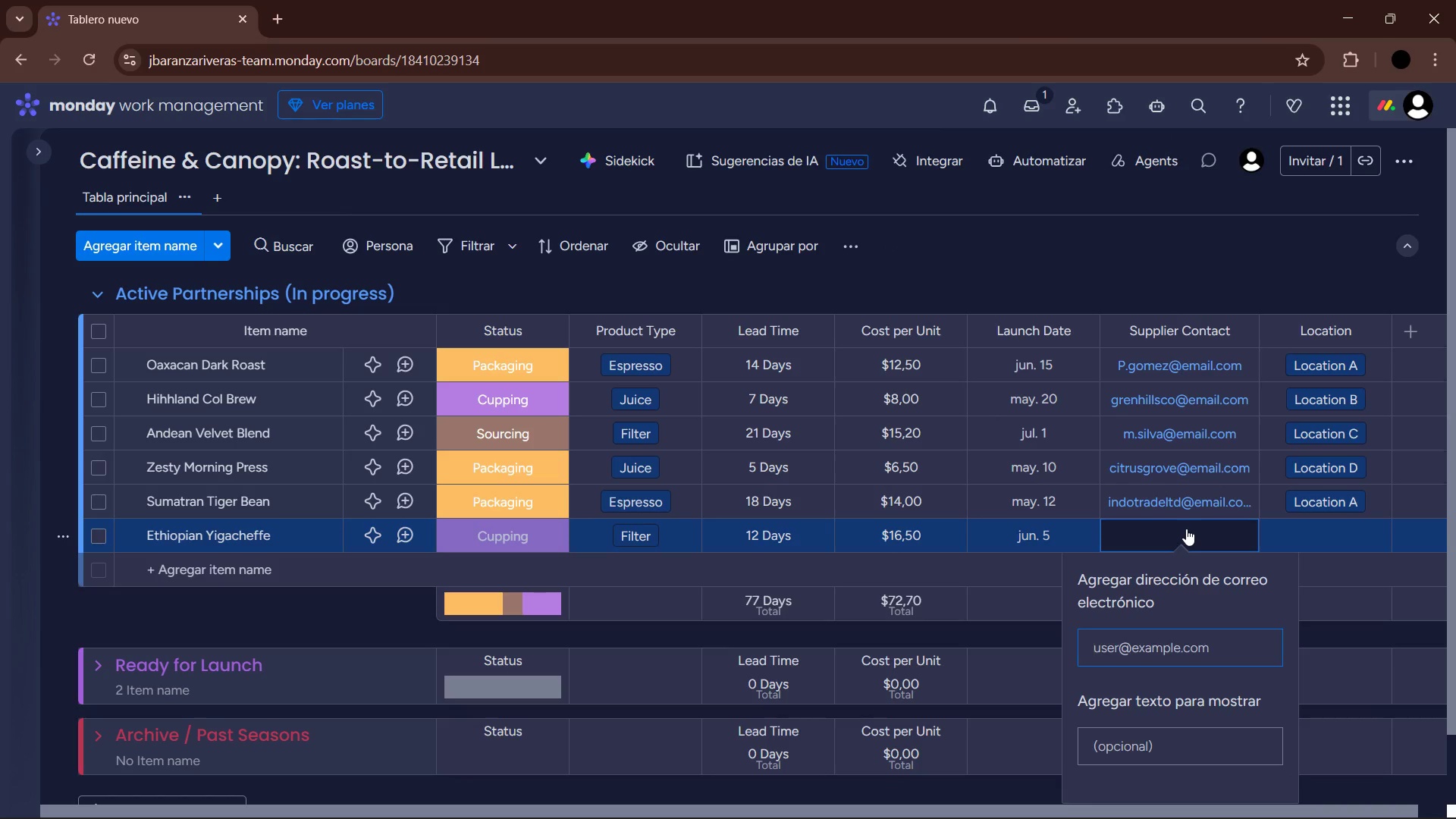 
type(ababafarmers)
 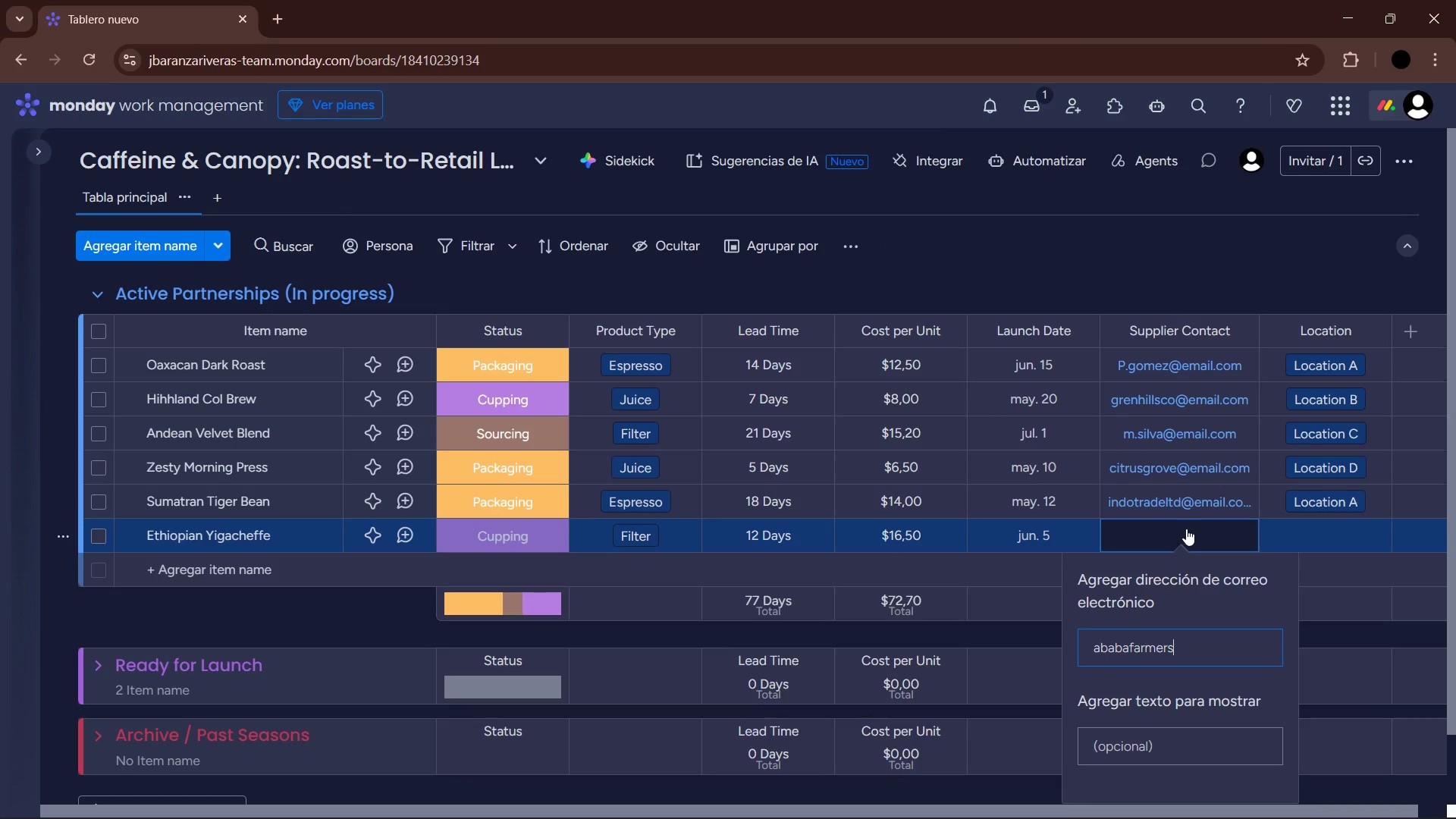 
key(Alt+Control+Q)
 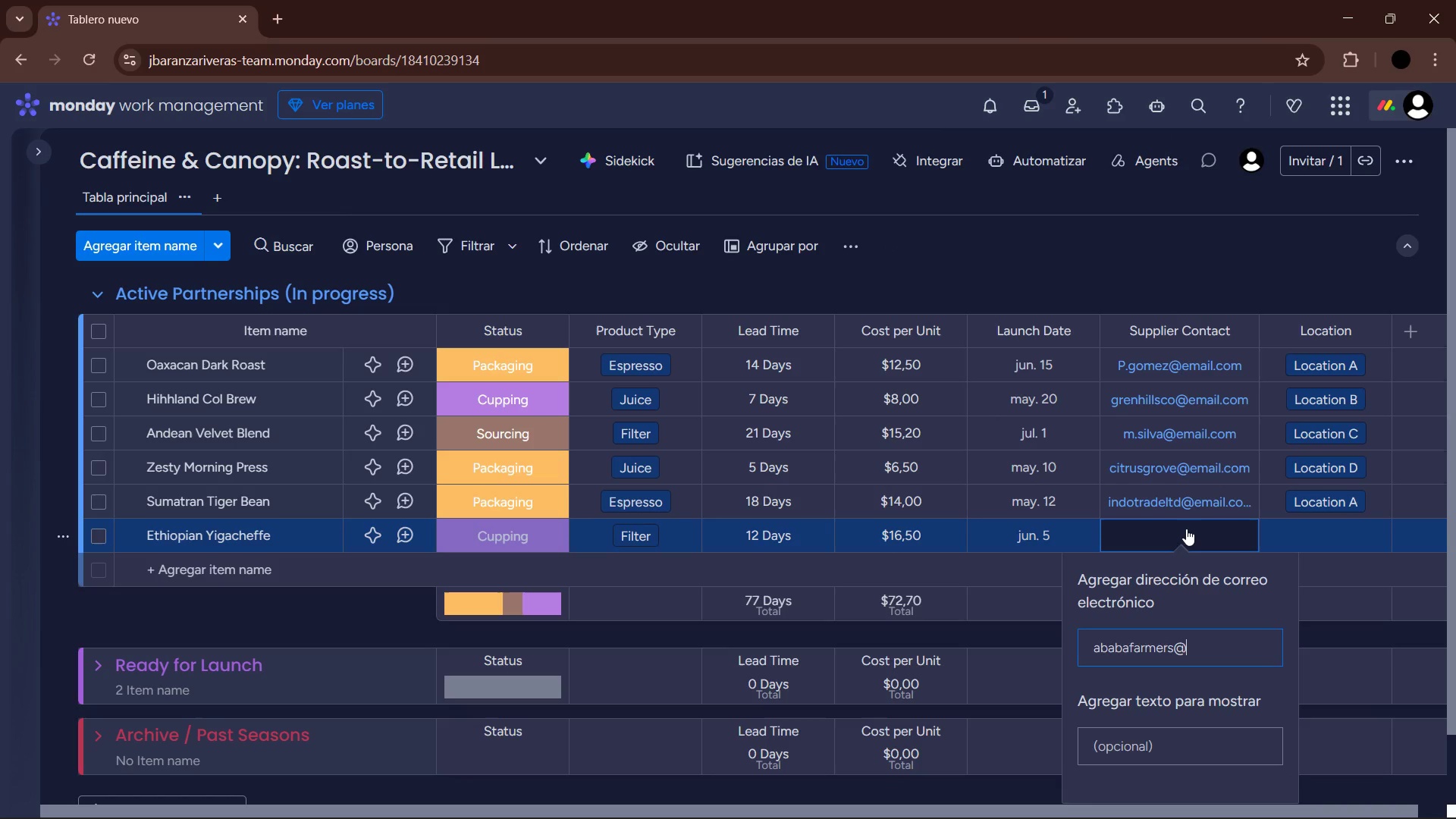 
type(email.com)
 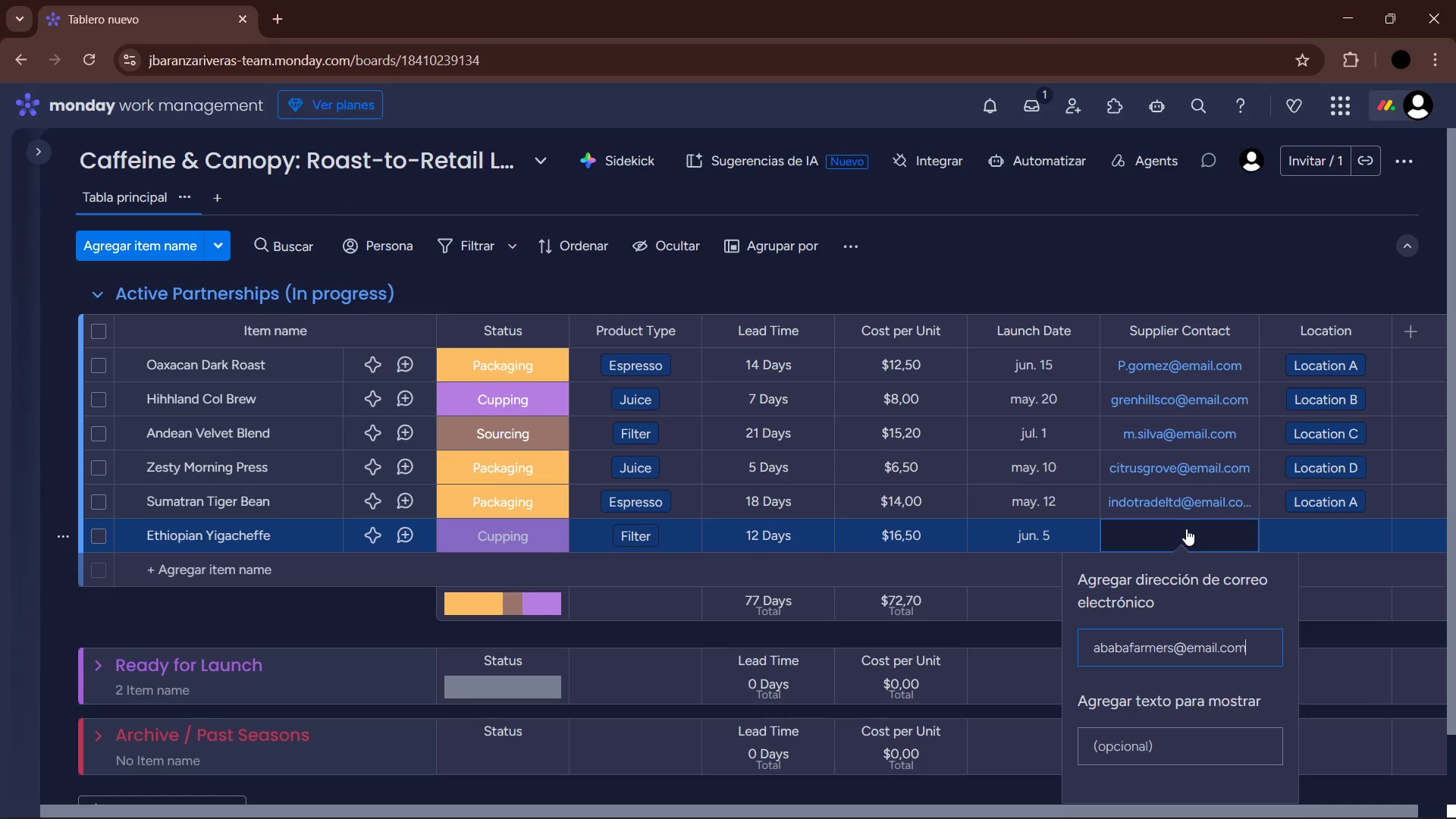 
key(Enter)
 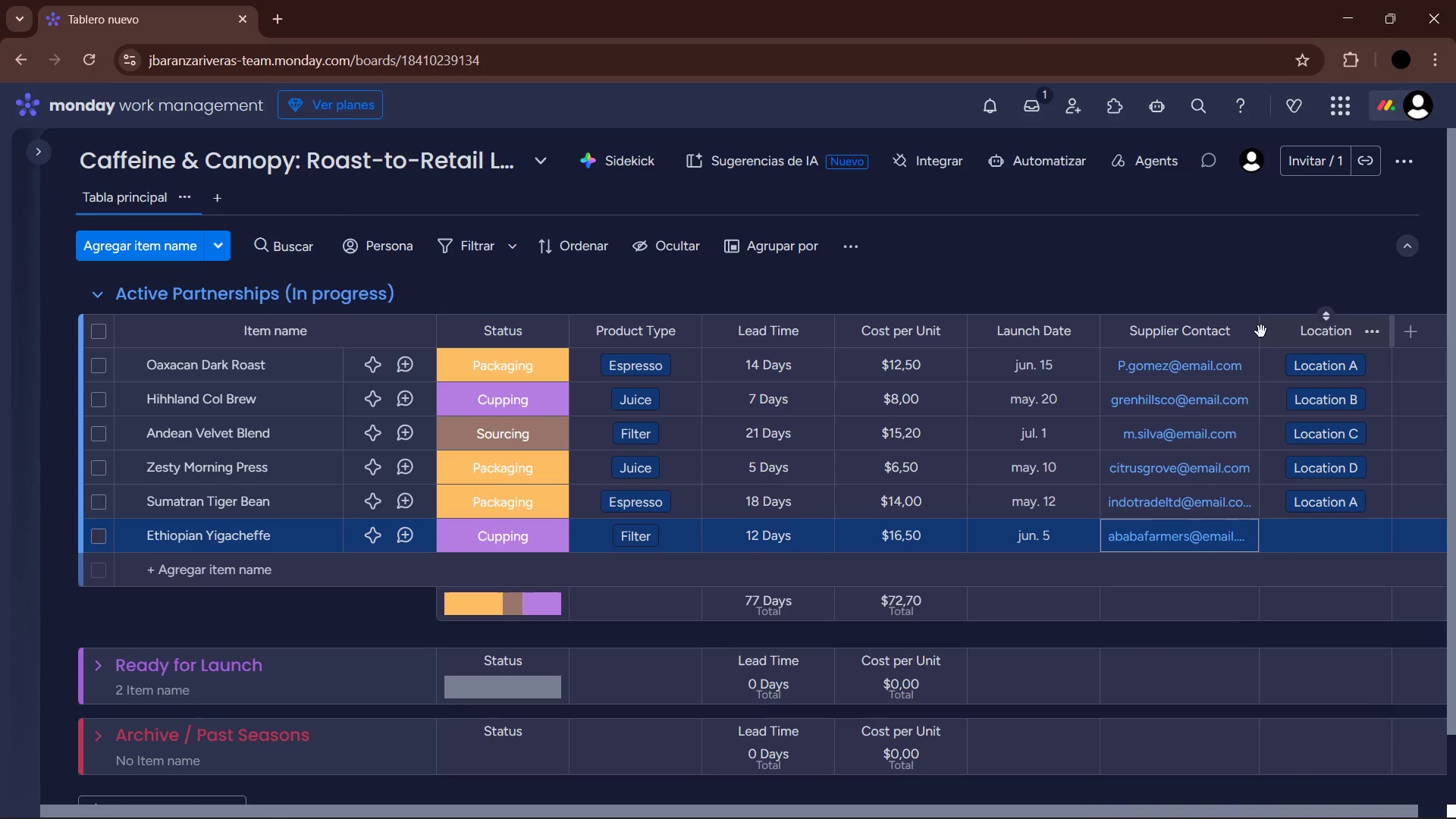 
left_click_drag(start_coordinate=[1255, 331], to_coordinate=[1268, 331])
 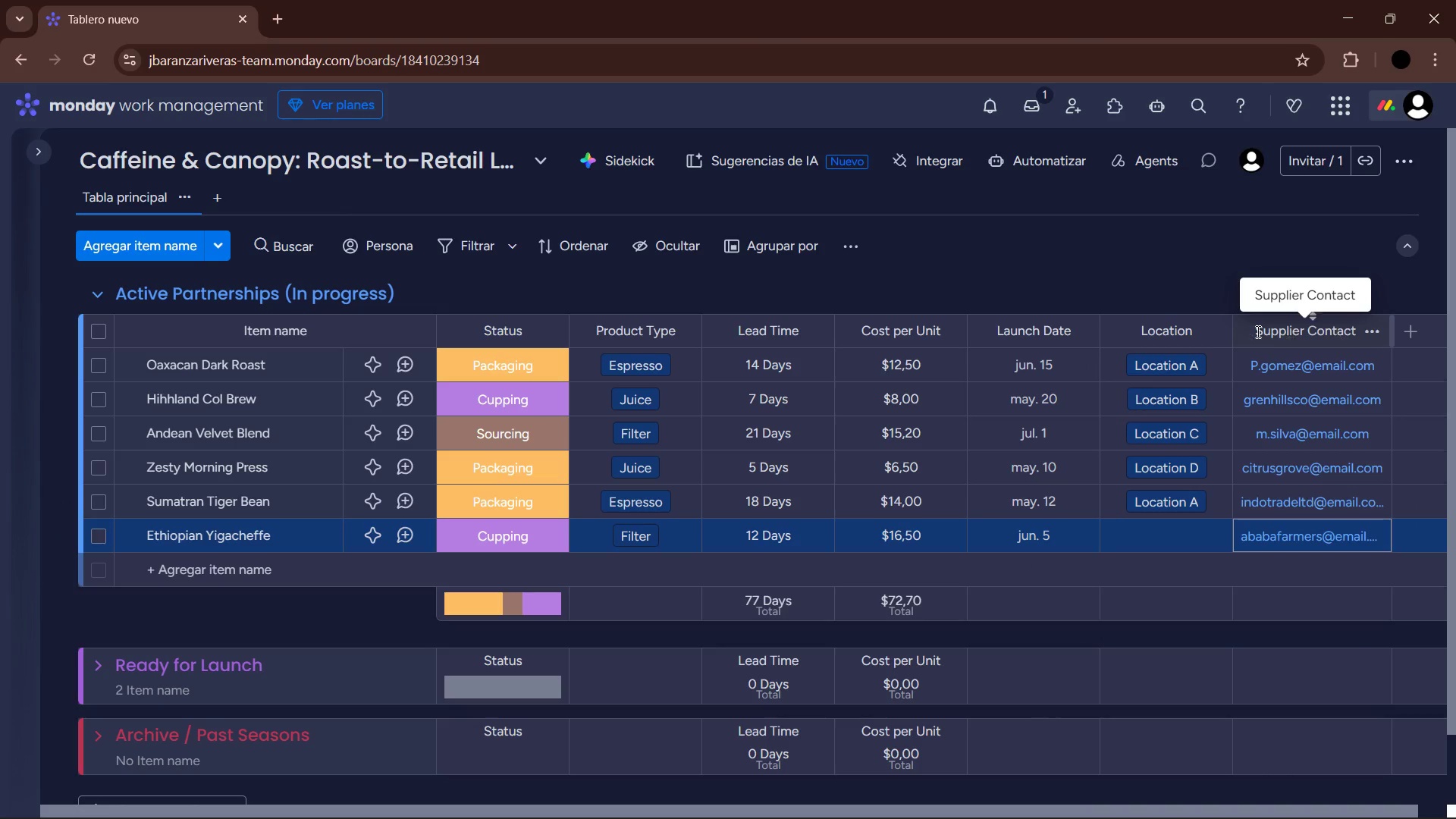 
left_click_drag(start_coordinate=[1245, 328], to_coordinate=[1116, 329])
 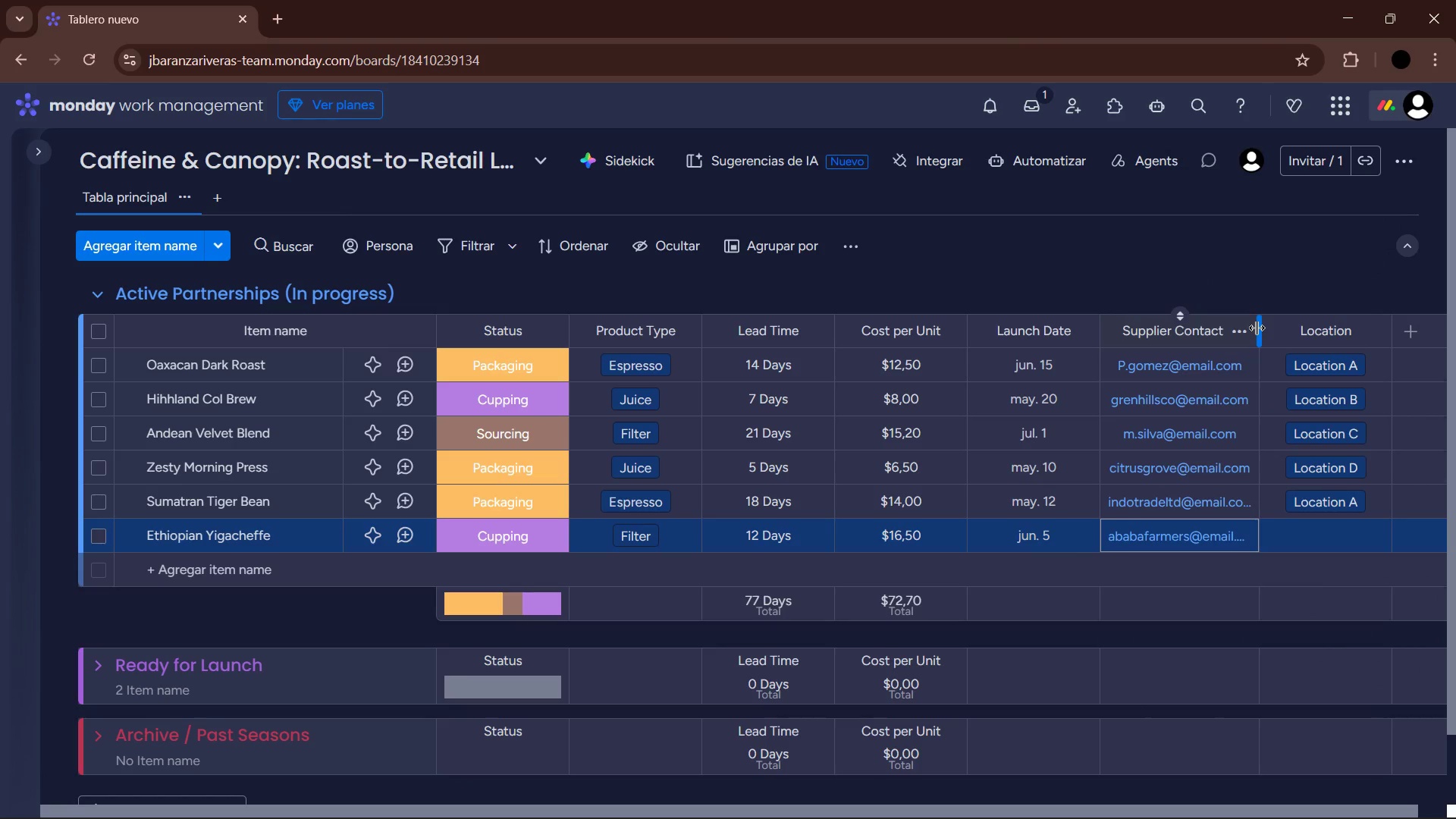 
left_click_drag(start_coordinate=[1257, 328], to_coordinate=[1272, 328])
 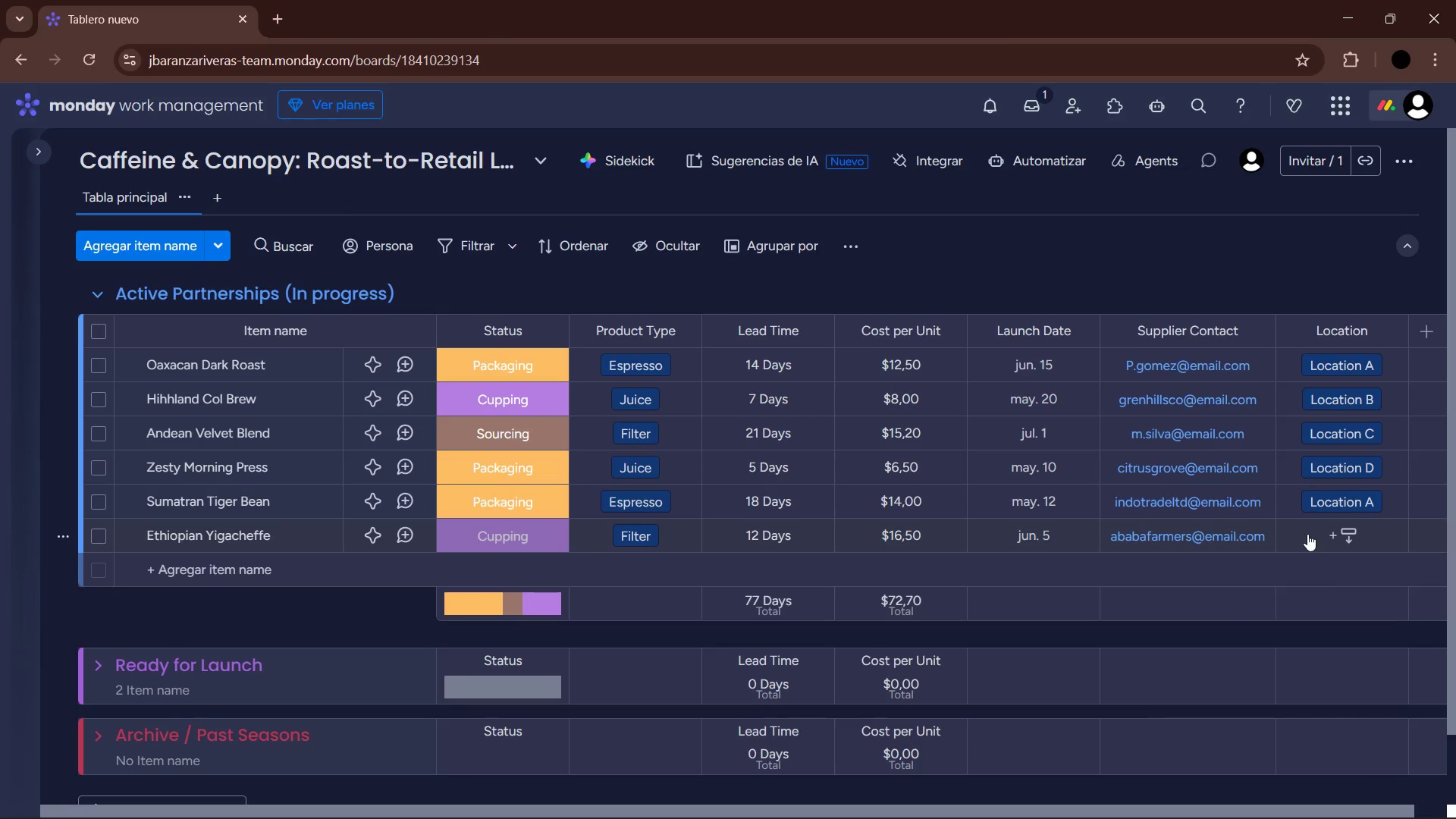 
wait(9.81)
 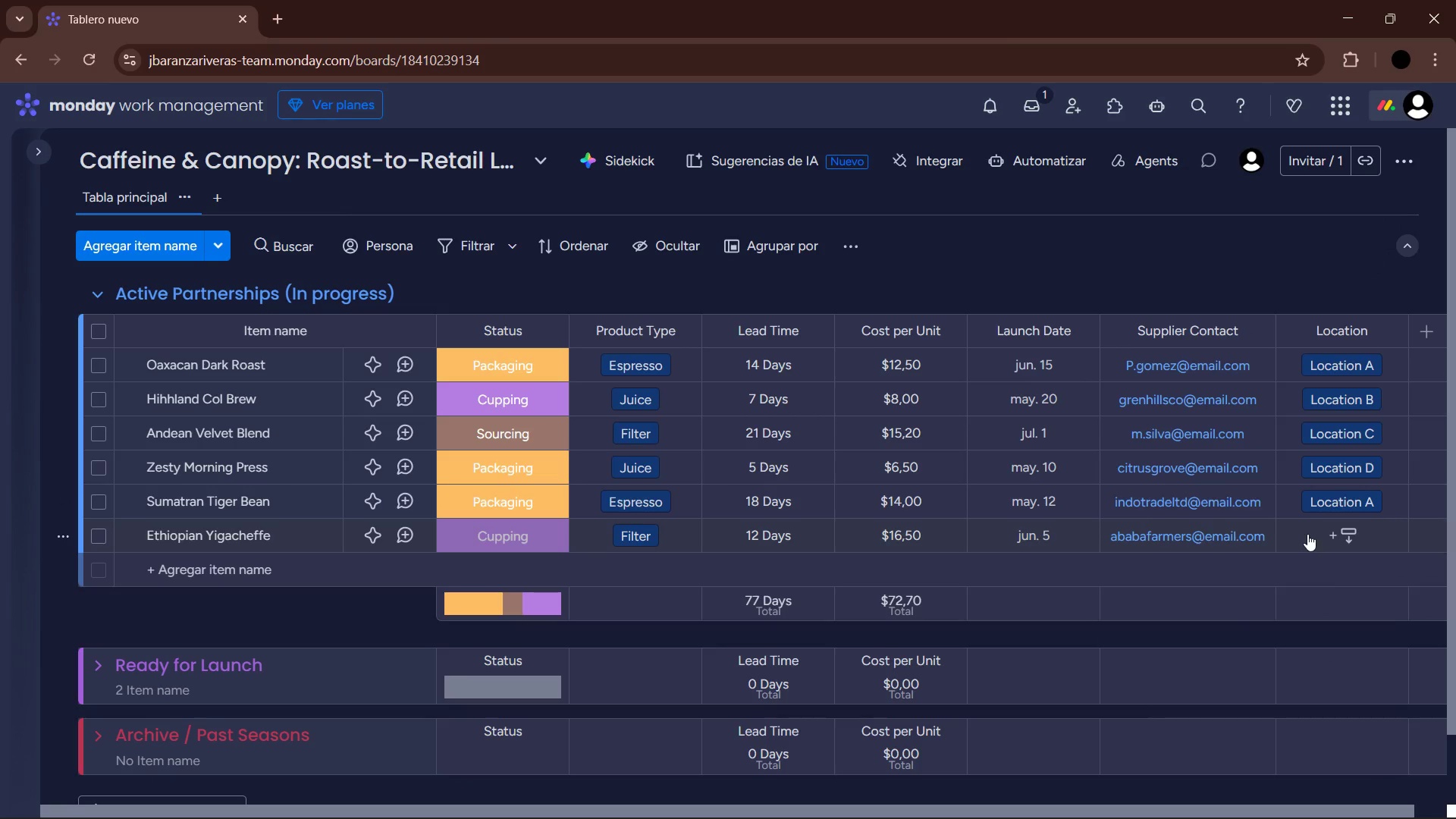 
left_click([1307, 534])
 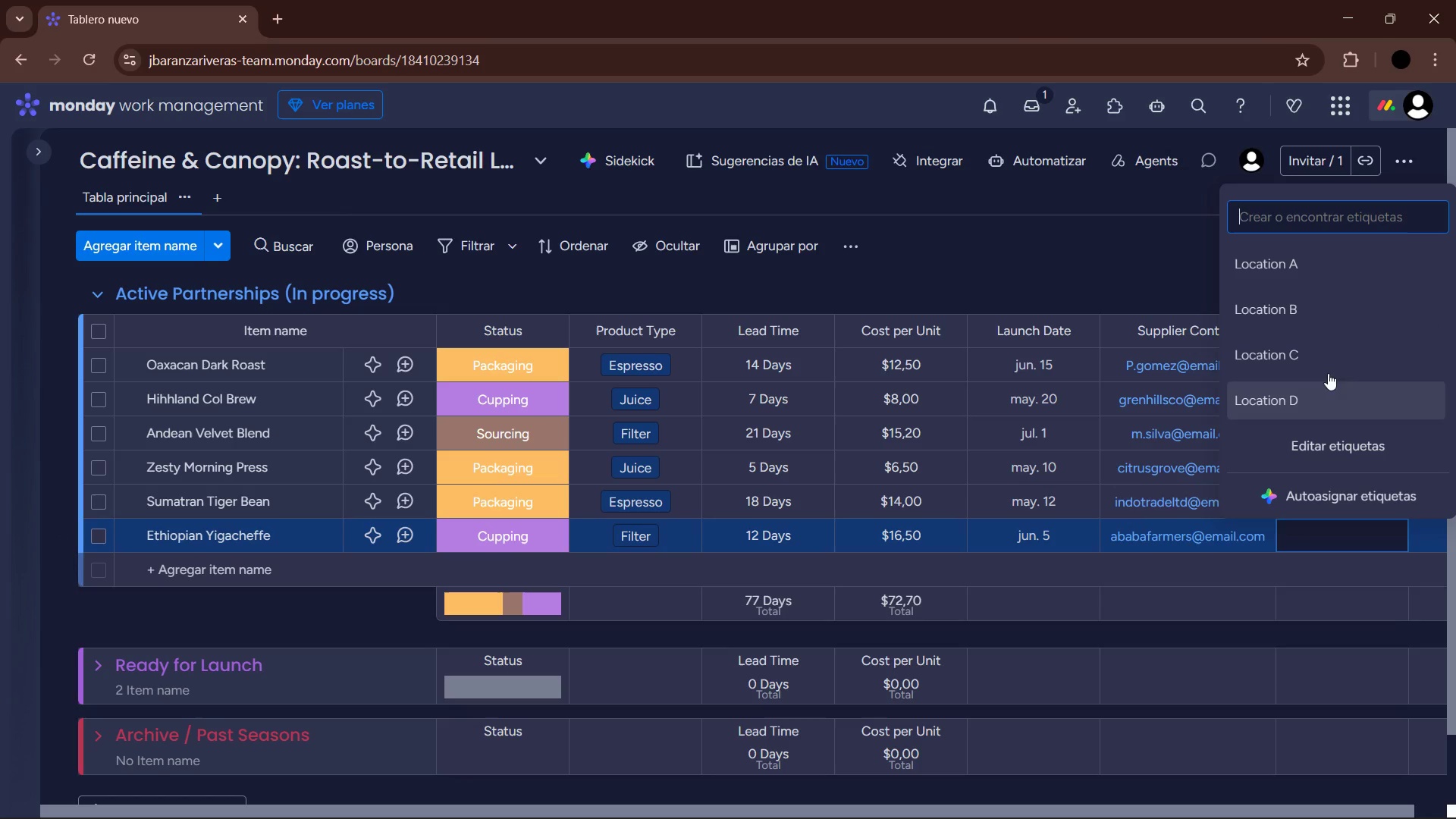 
left_click([1308, 306])
 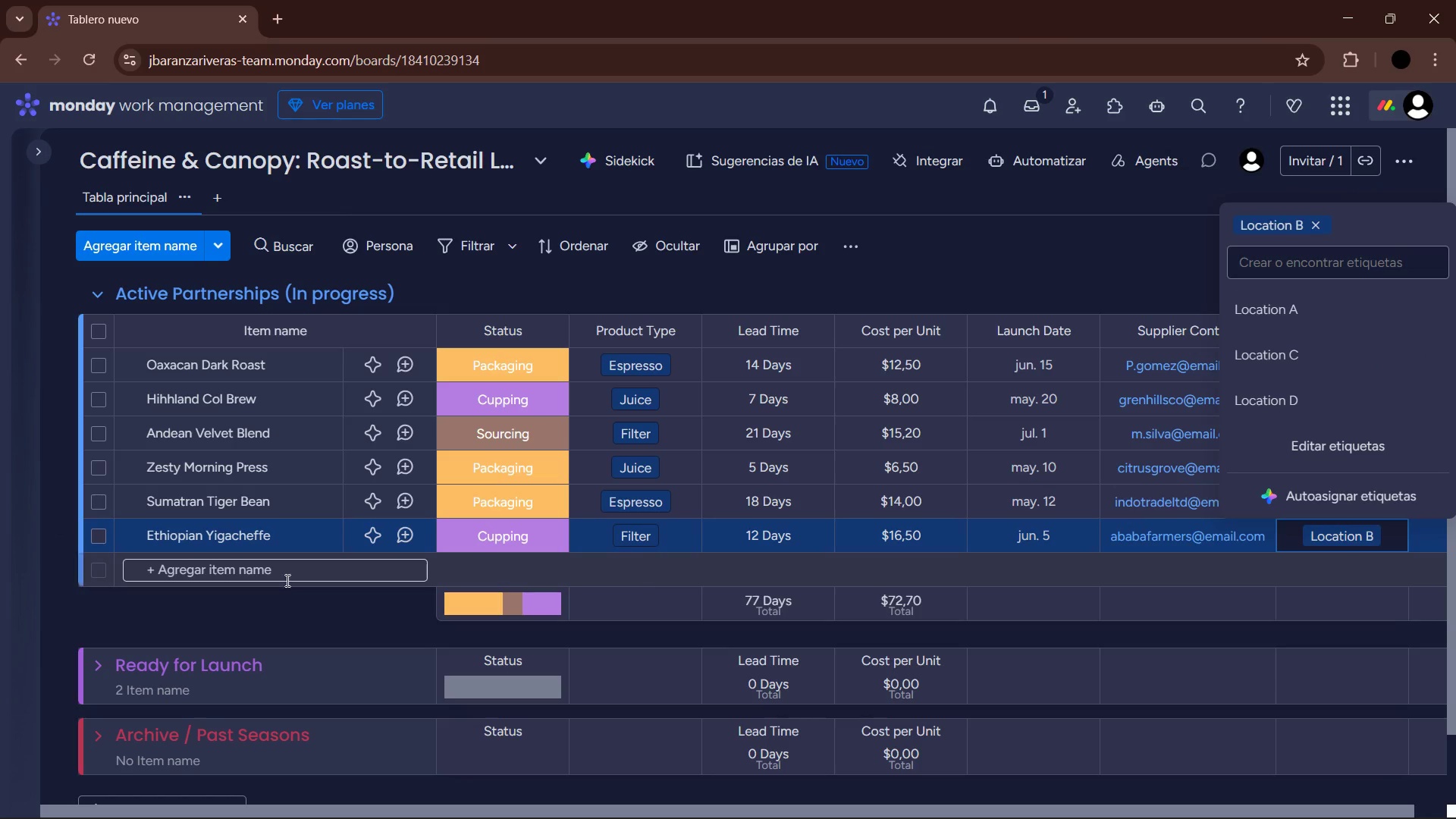 
left_click([240, 568])
 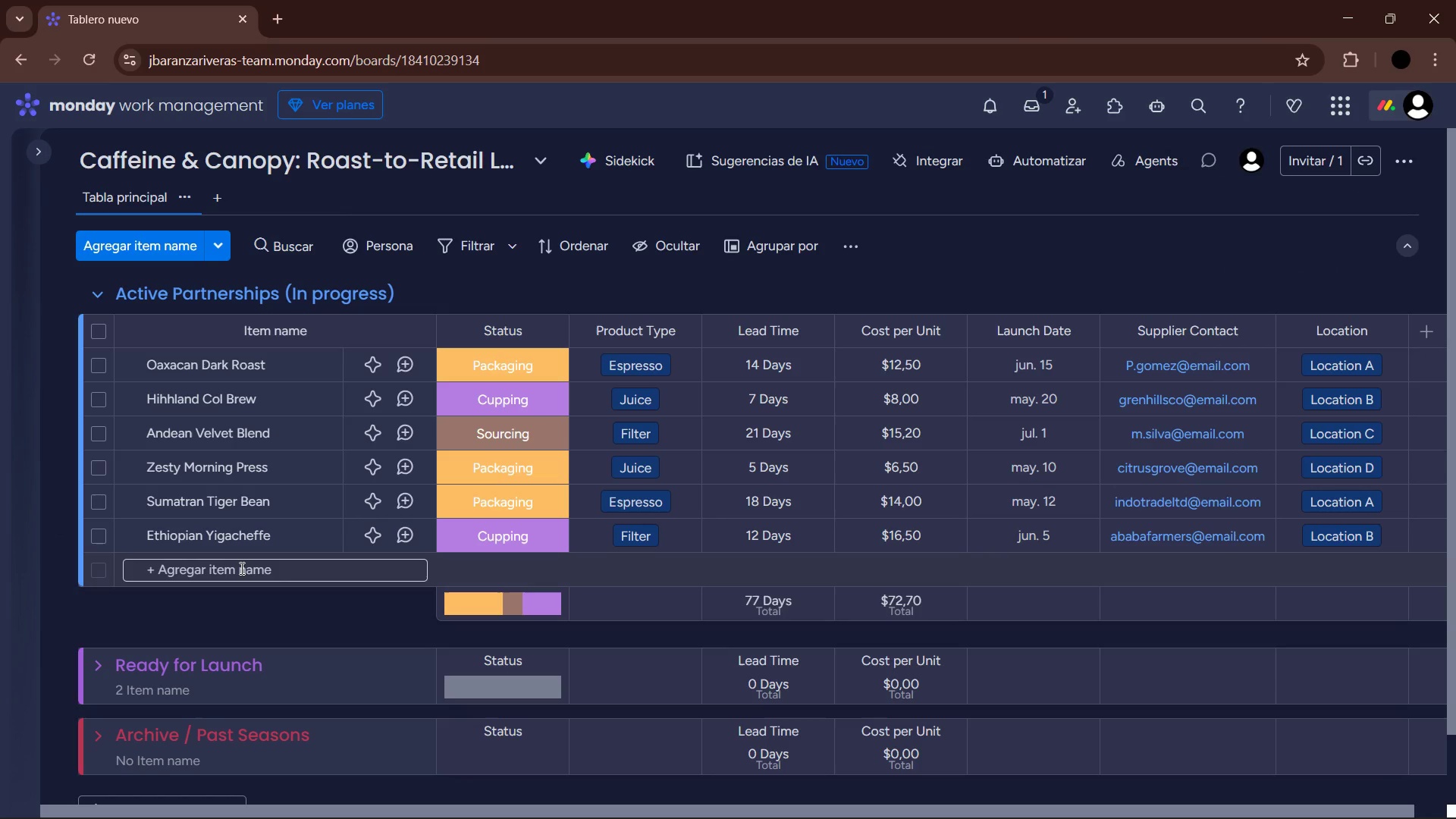 
left_click([240, 568])
 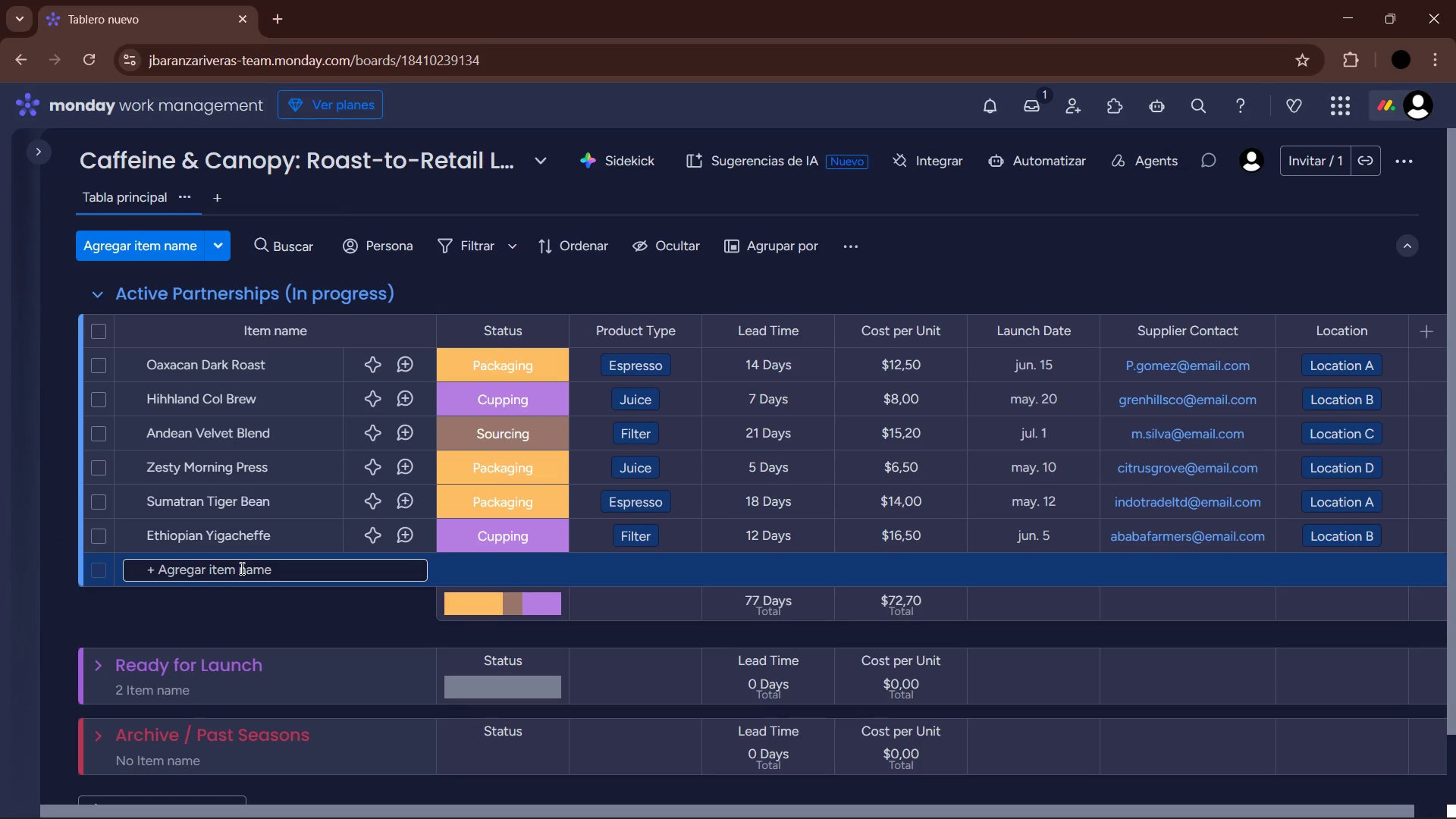 
type(Emerald Matcha Latte )
 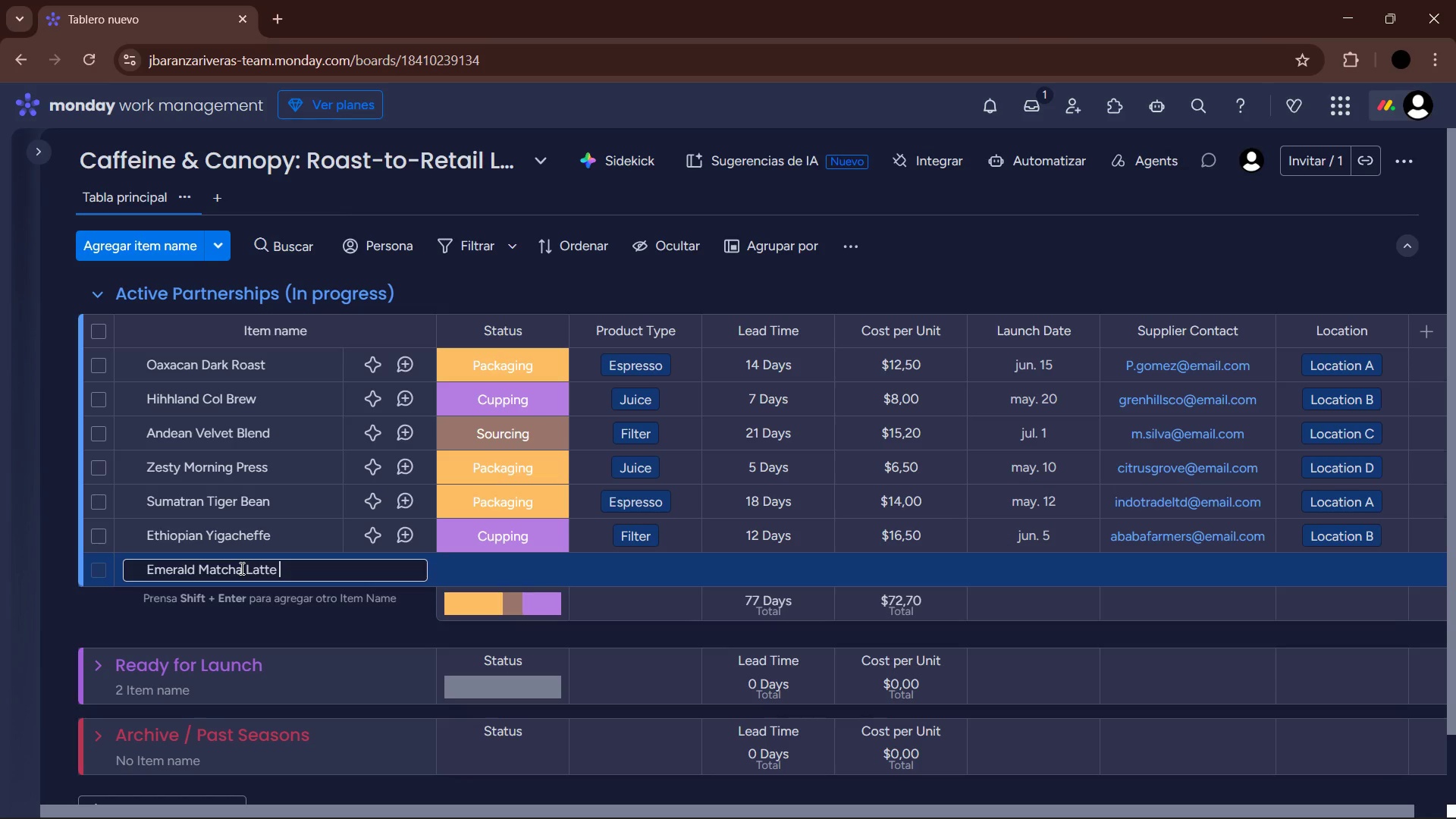 
key(Enter)
 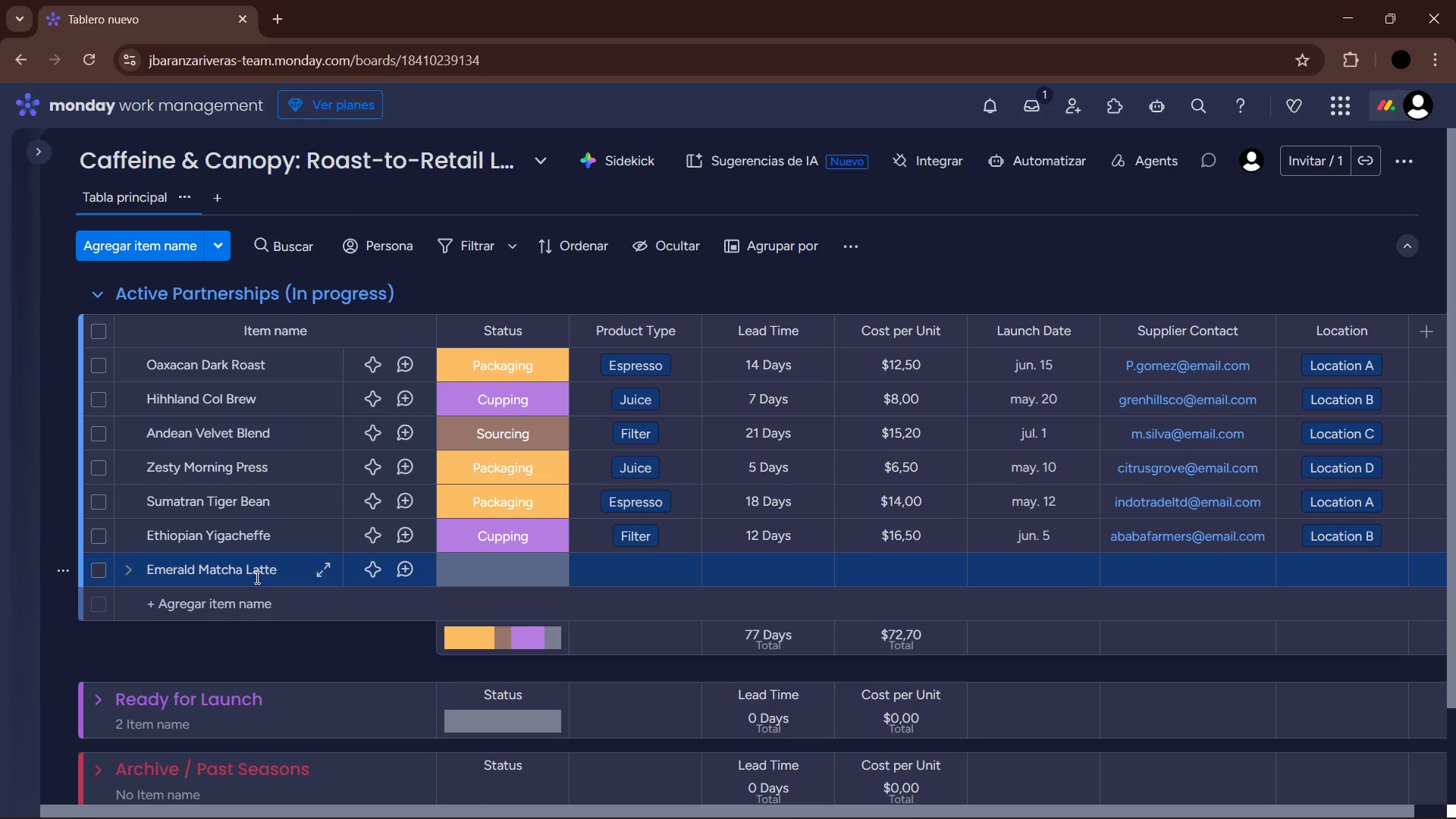 
wait(5.48)
 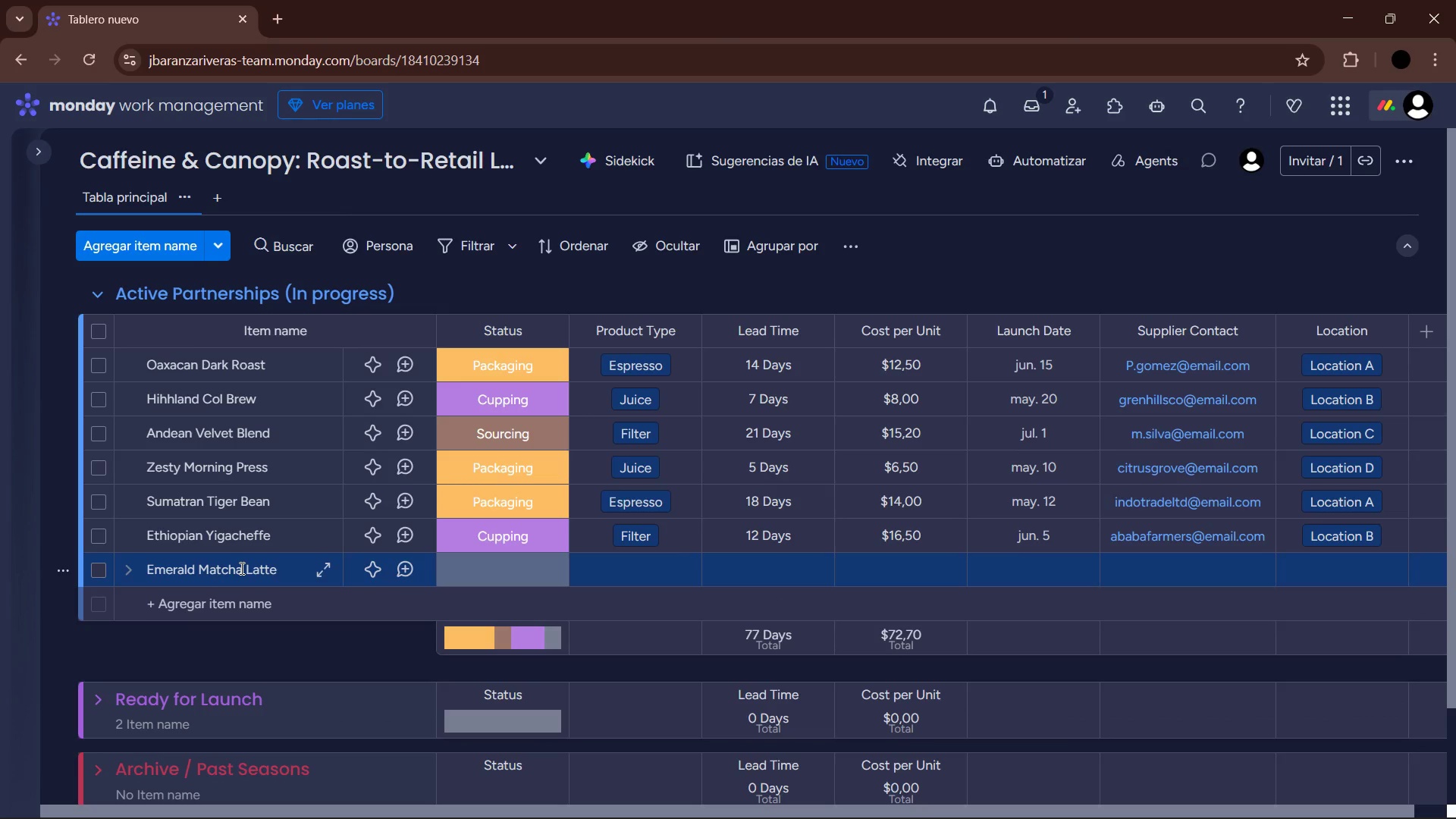 
left_click([504, 585])
 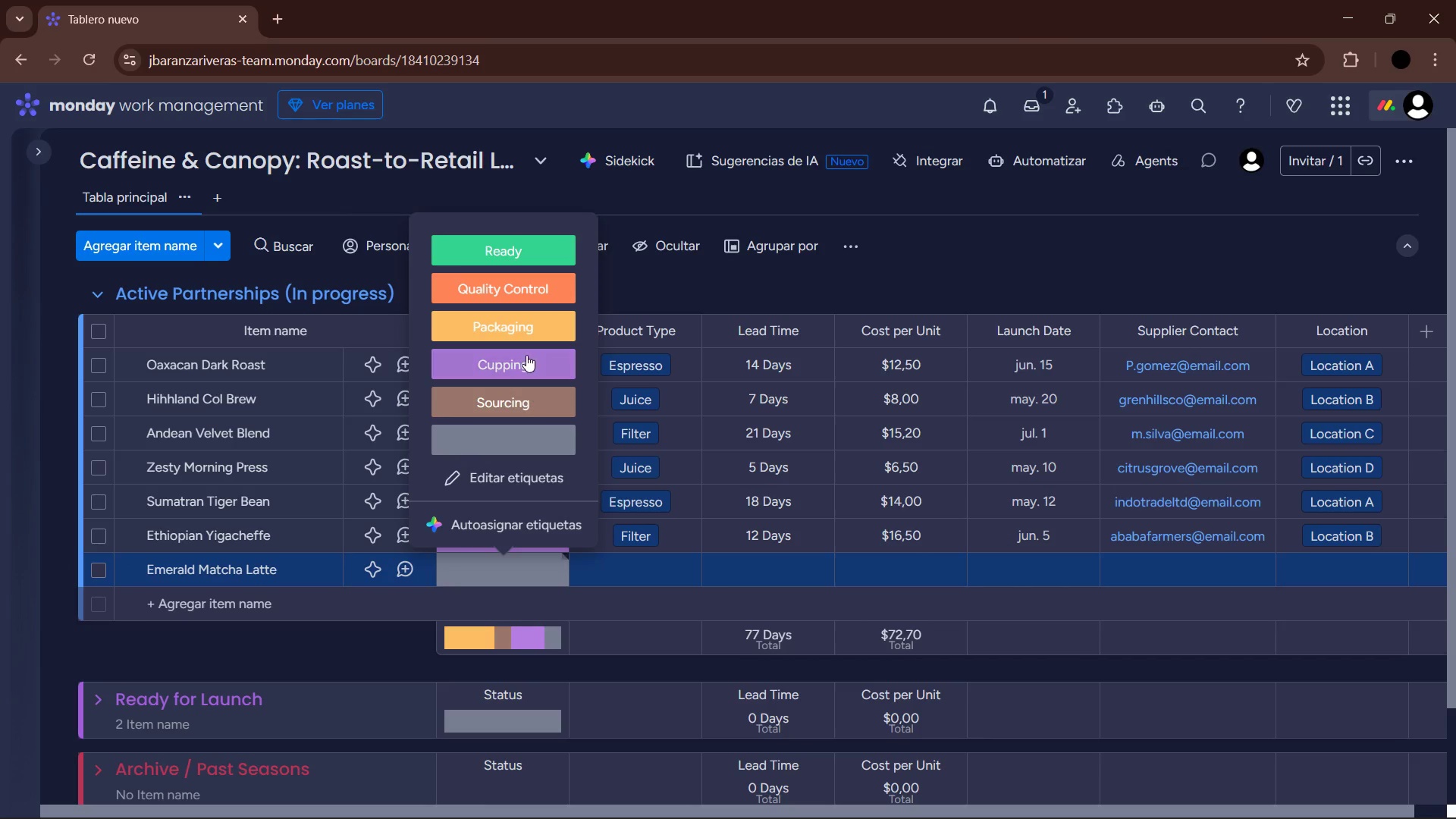 
left_click([530, 371])
 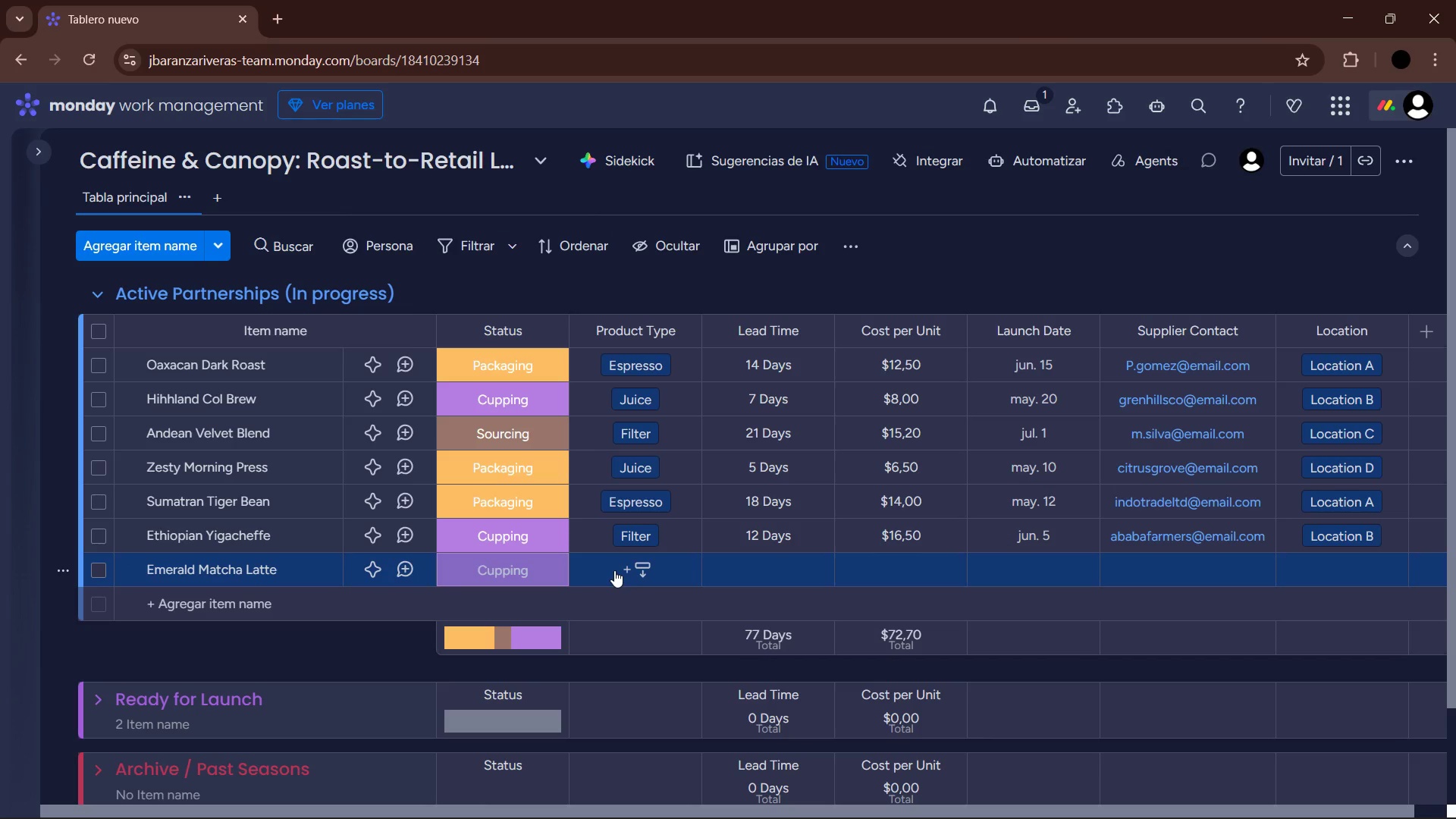 
wait(5.84)
 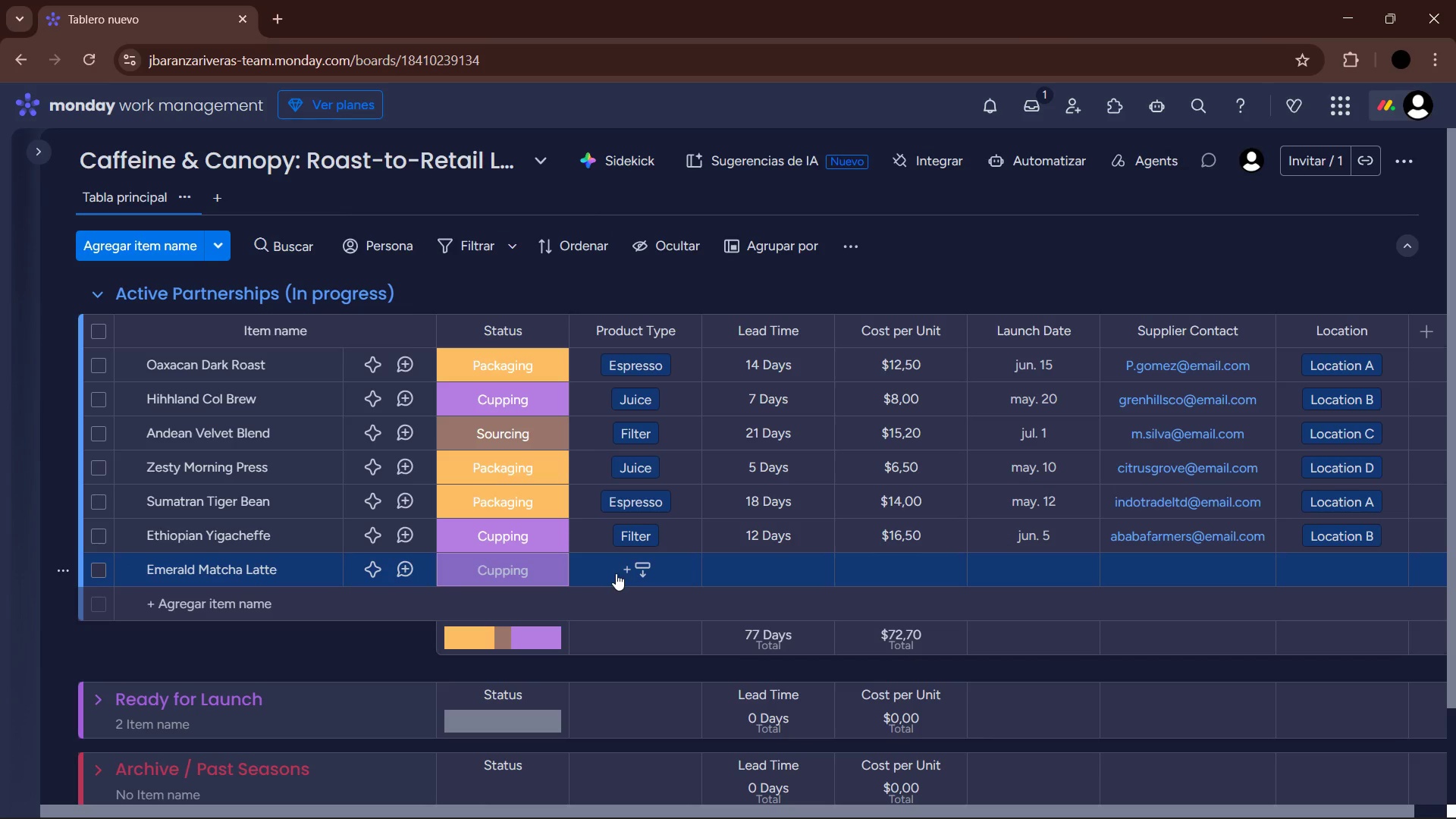 
left_click([614, 570])
 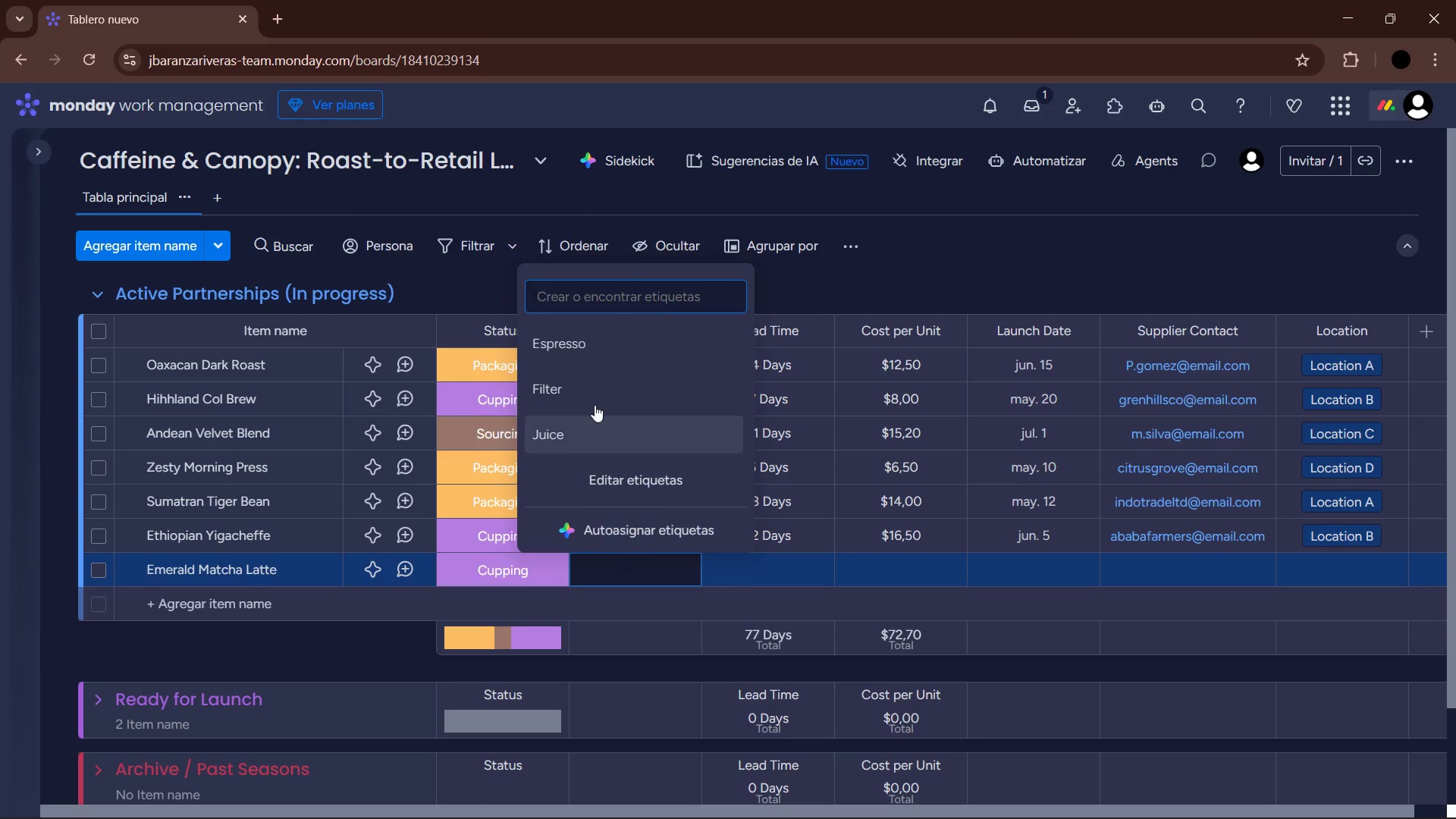 
left_click([587, 429])
 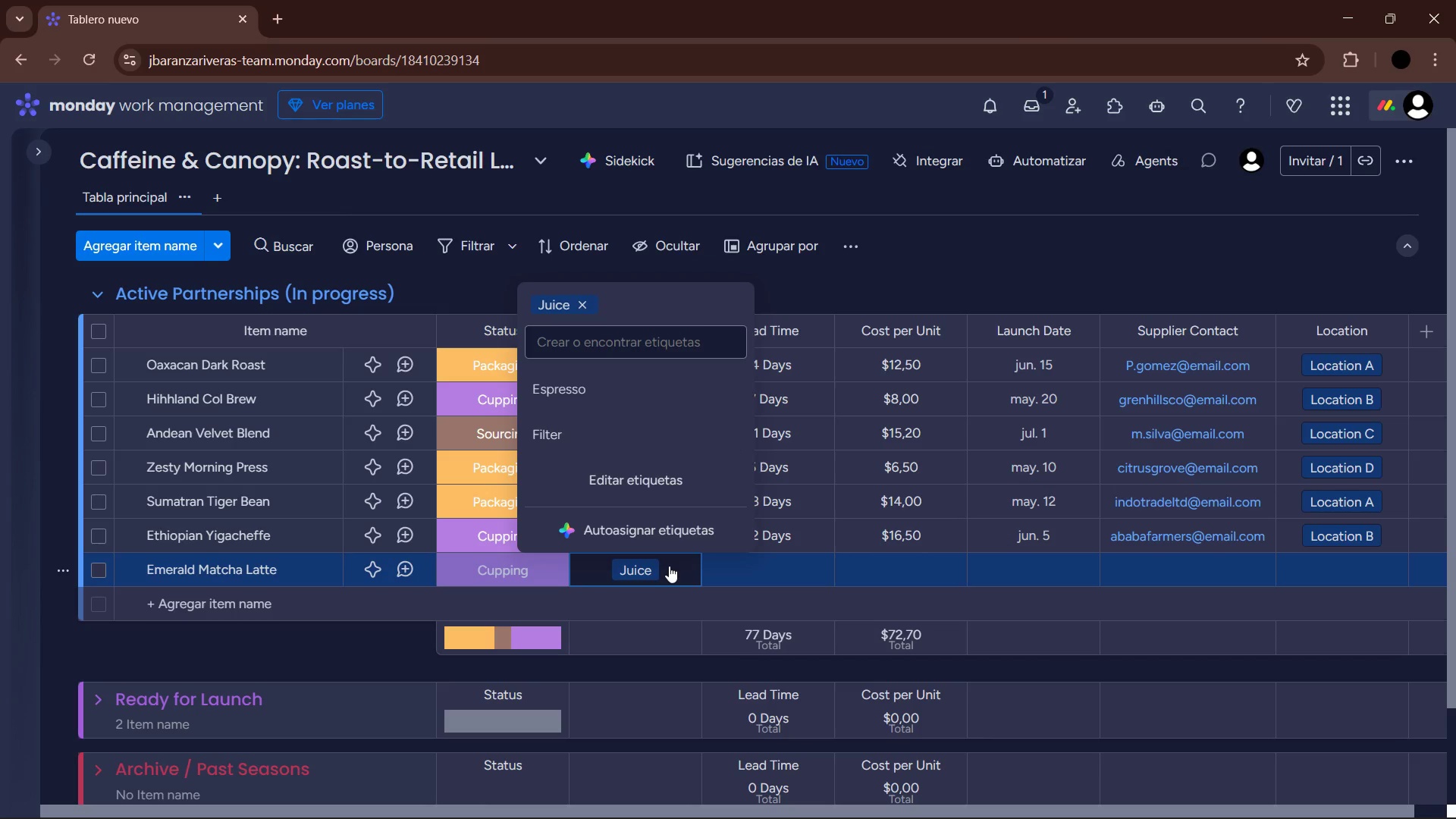 
left_click([784, 570])
 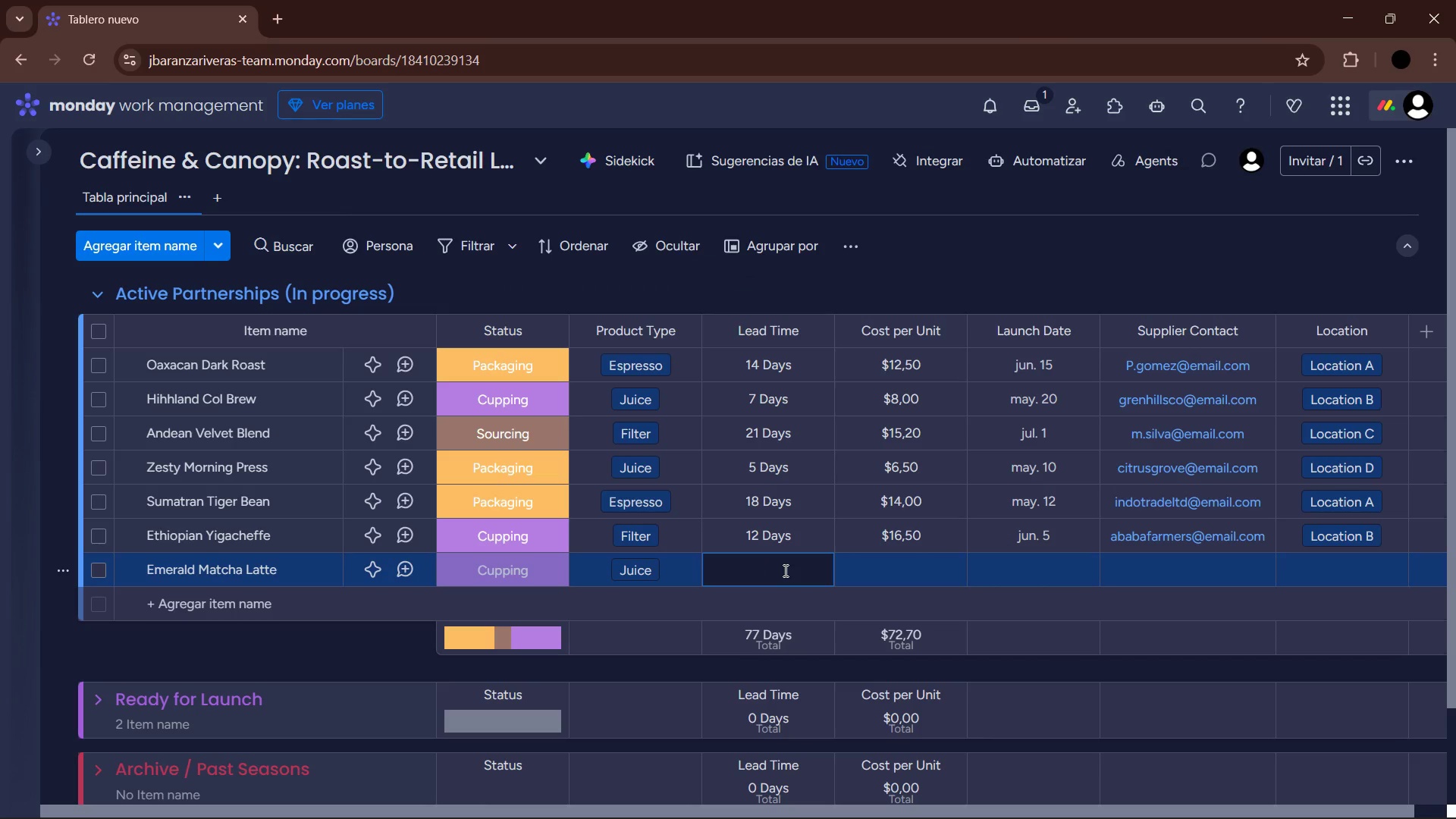 
key(Numpad1)
 